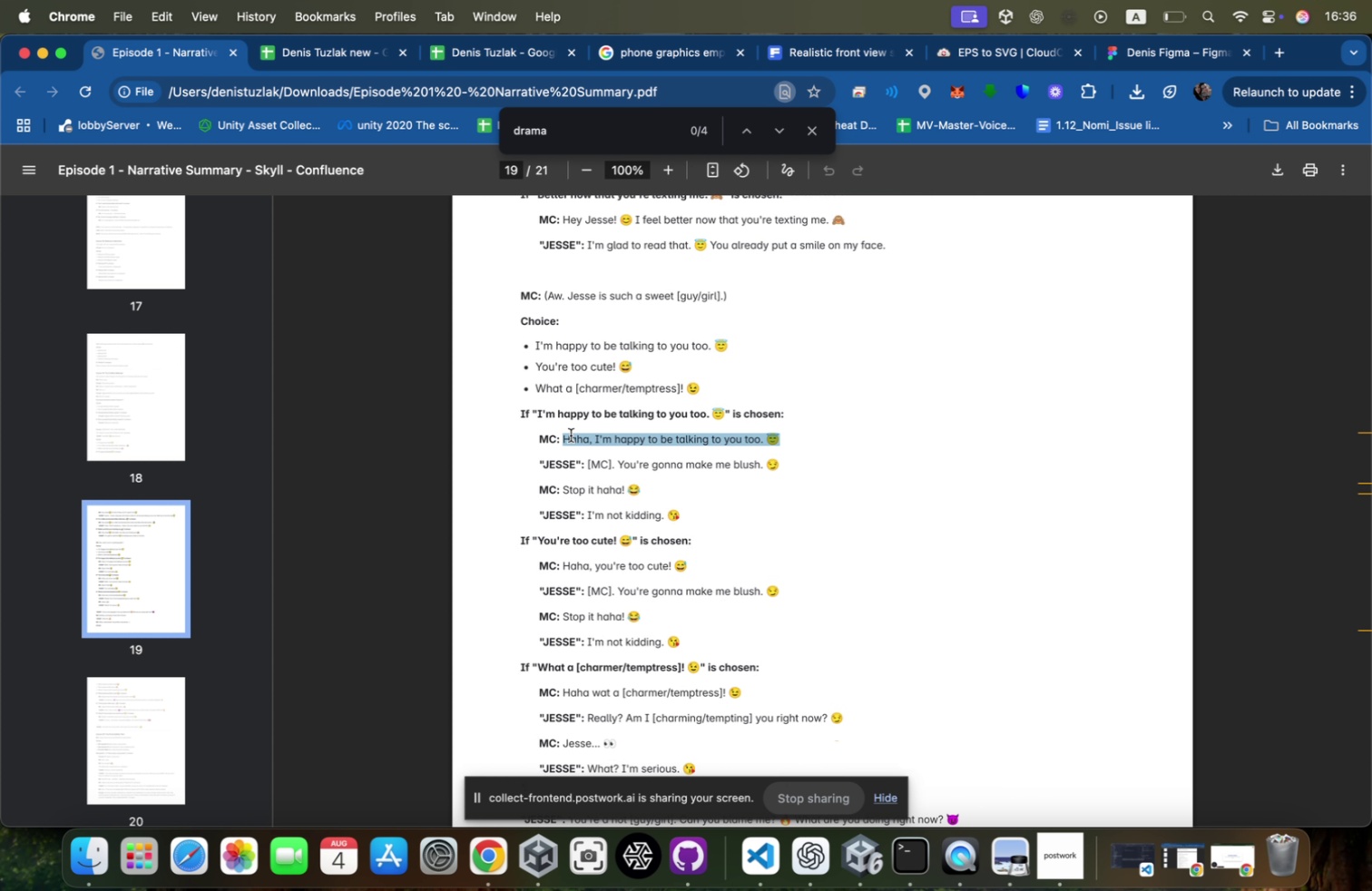 
key(Meta+CommandLeft)
 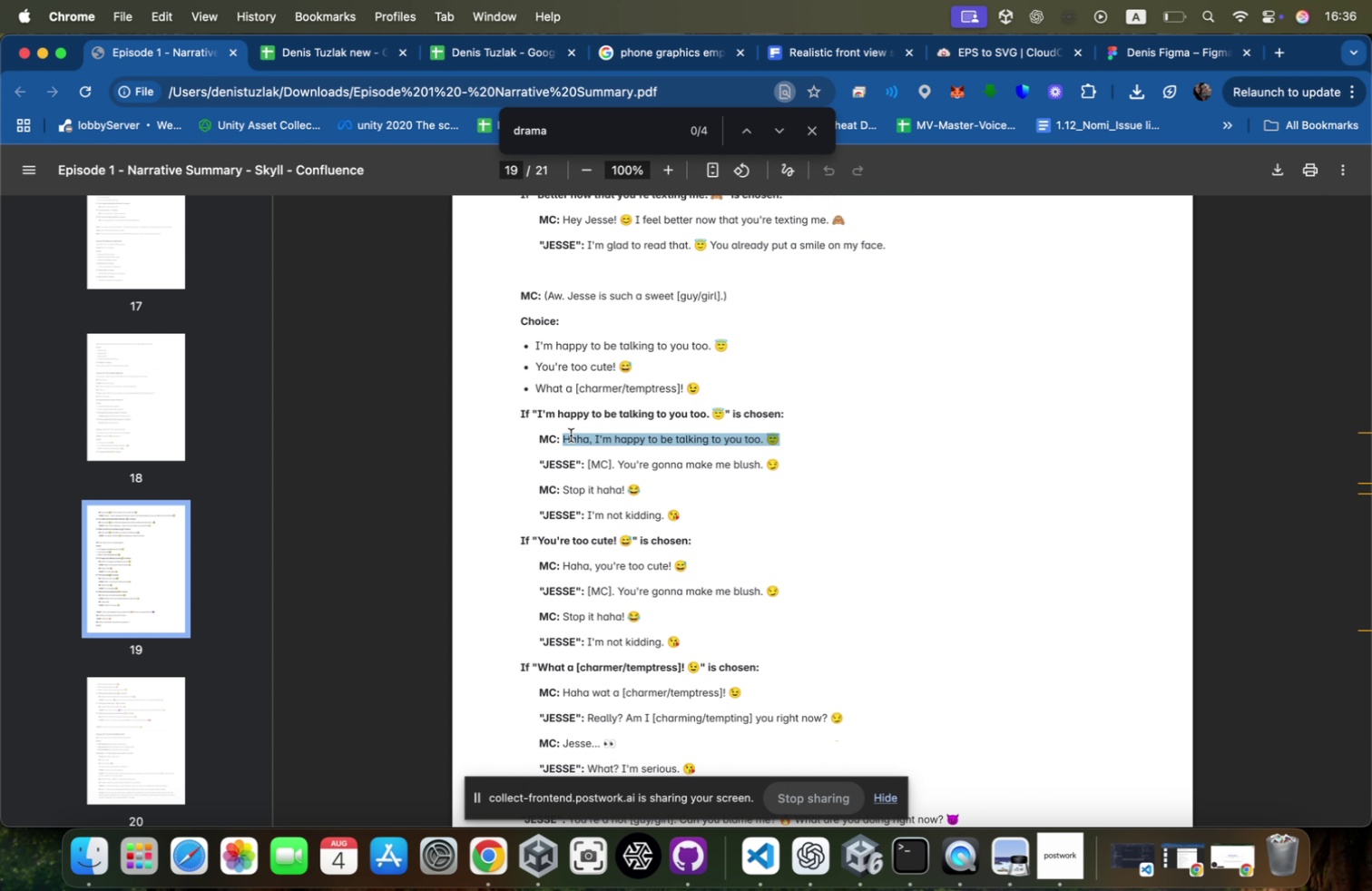 
key(Meta+C)
 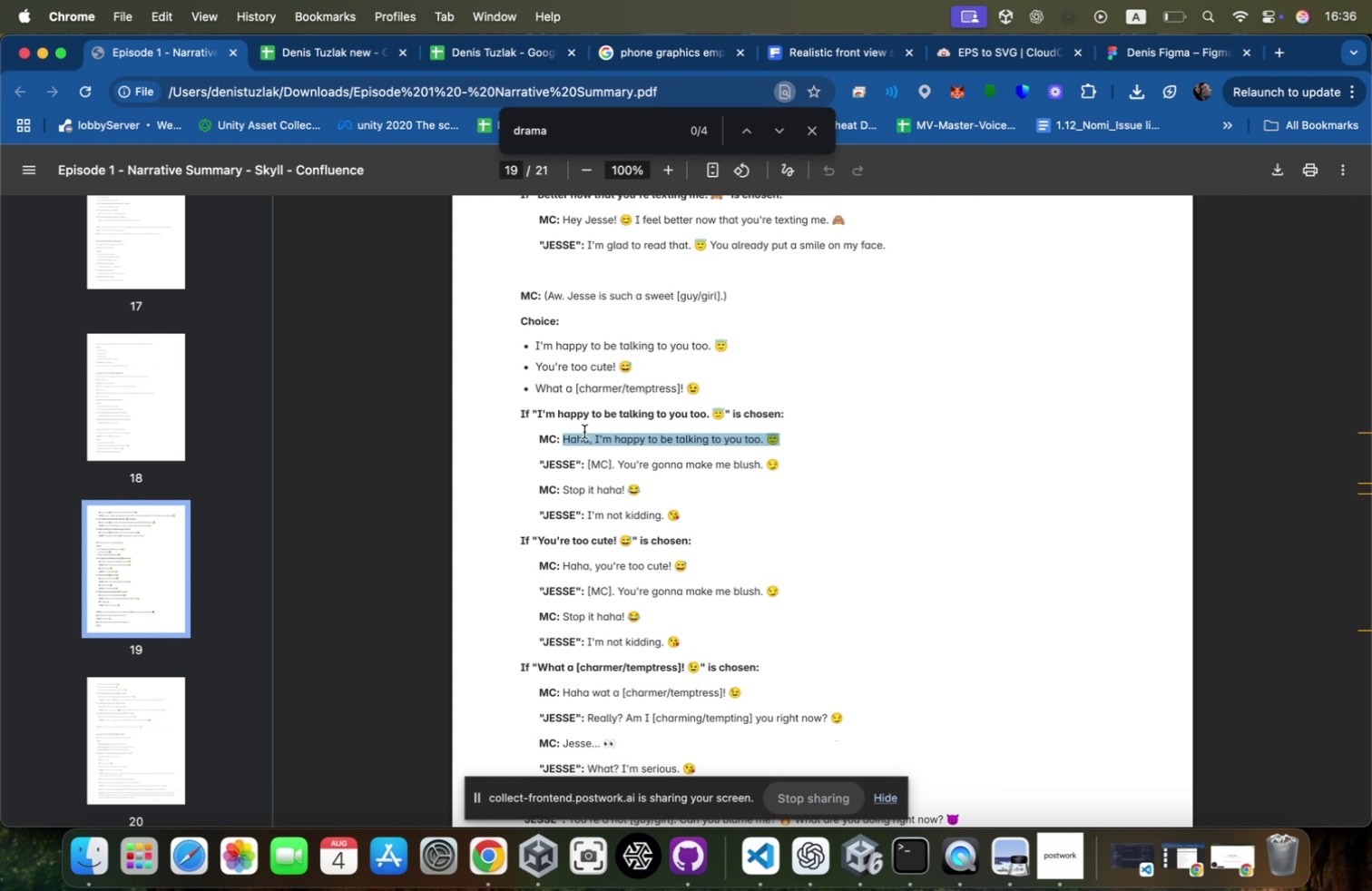 
key(Meta+CommandLeft)
 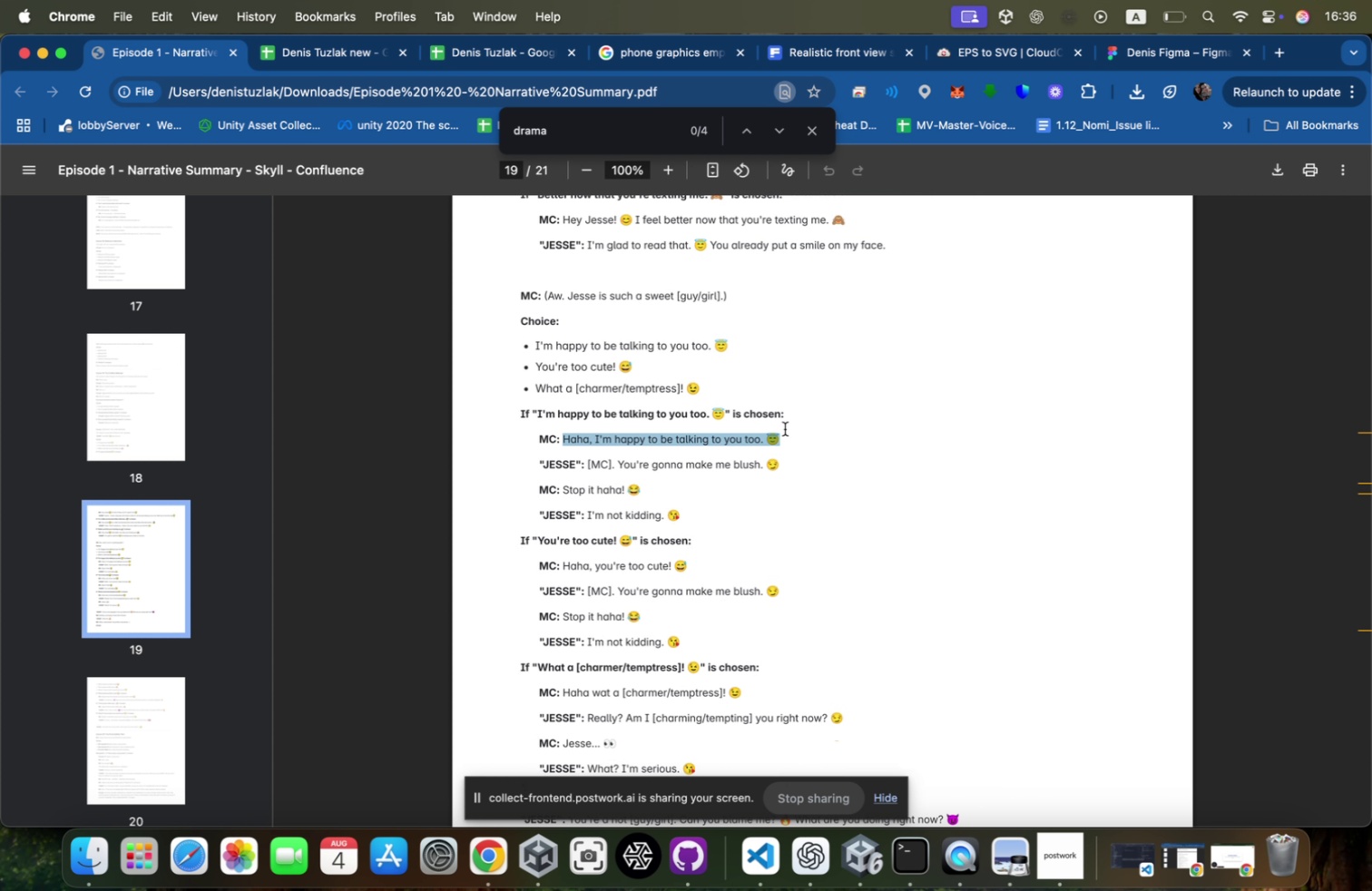 
hold_key(key=Tab, duration=0.44)
 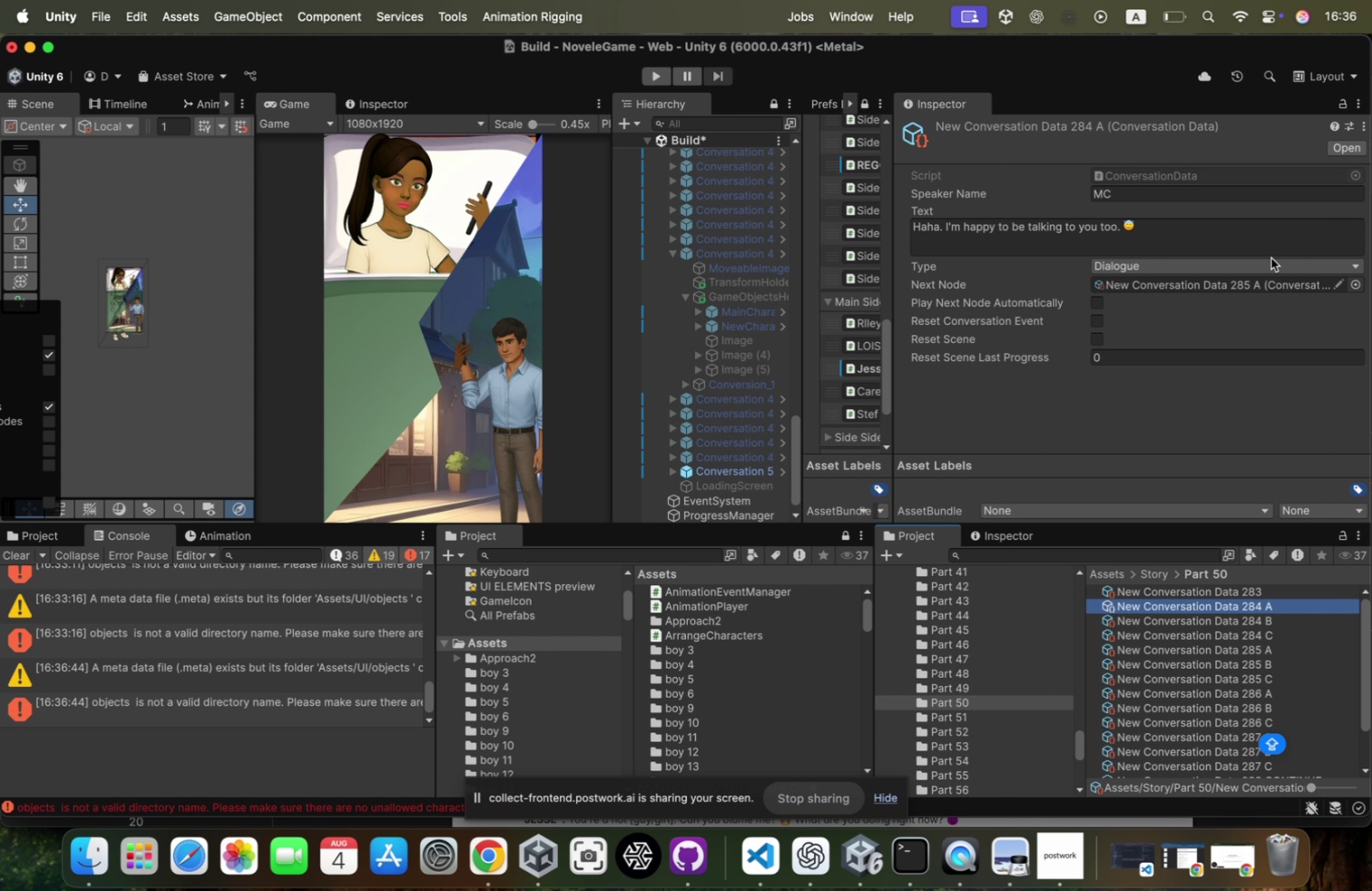 
key(Meta+CommandLeft)
 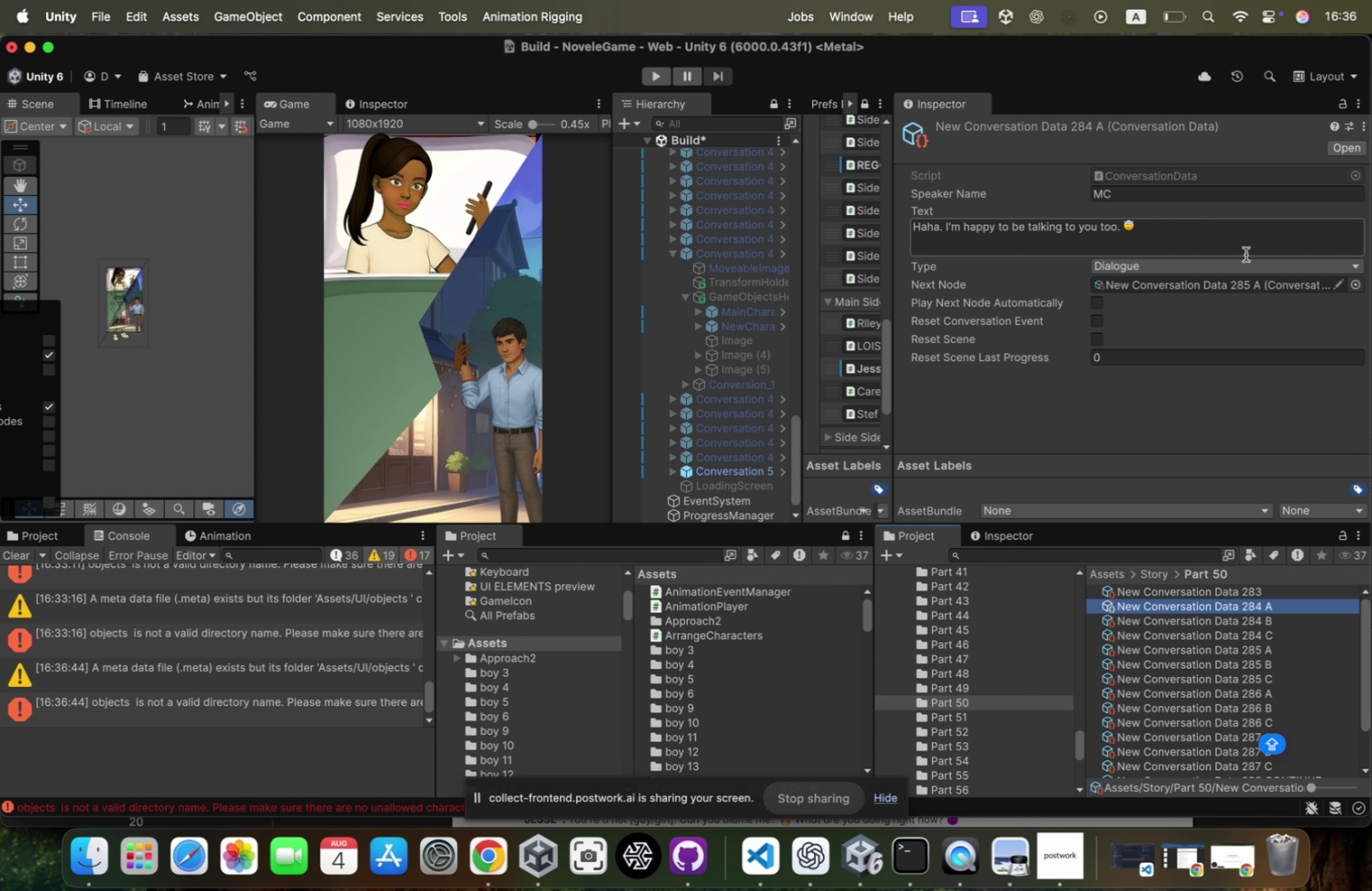 
key(Meta+Tab)
 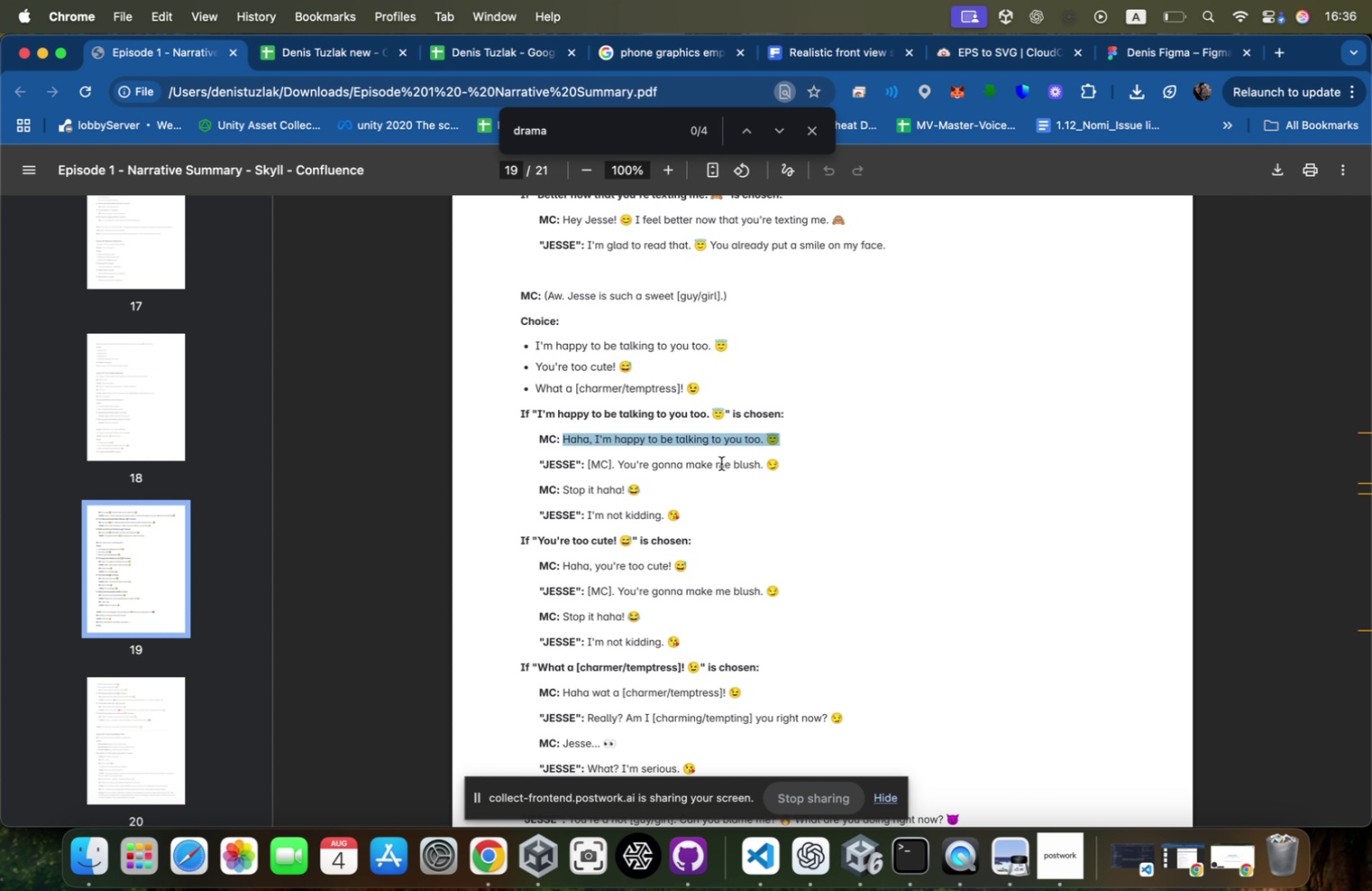 
key(Meta+CommandLeft)
 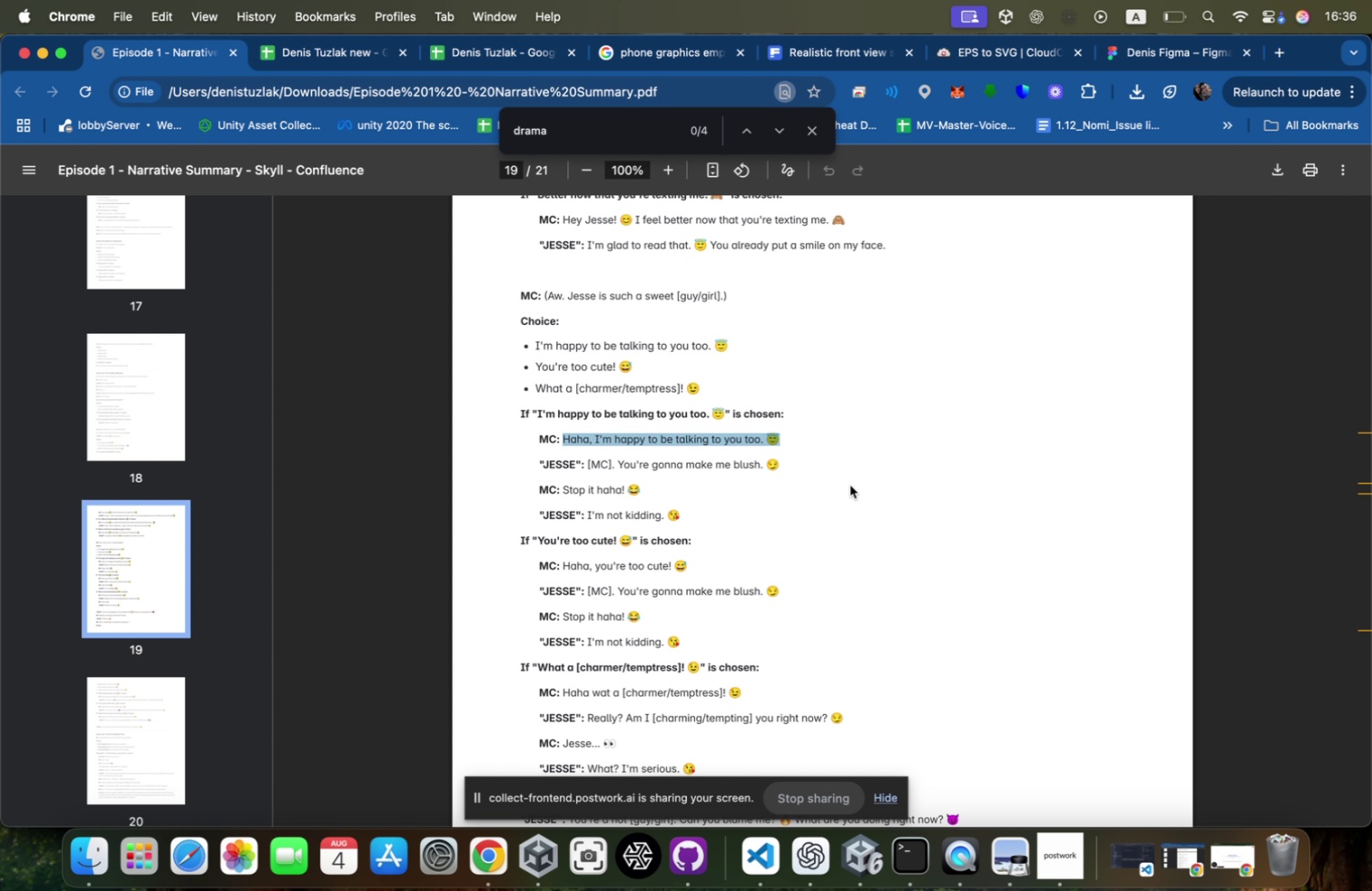 
key(Meta+Tab)
 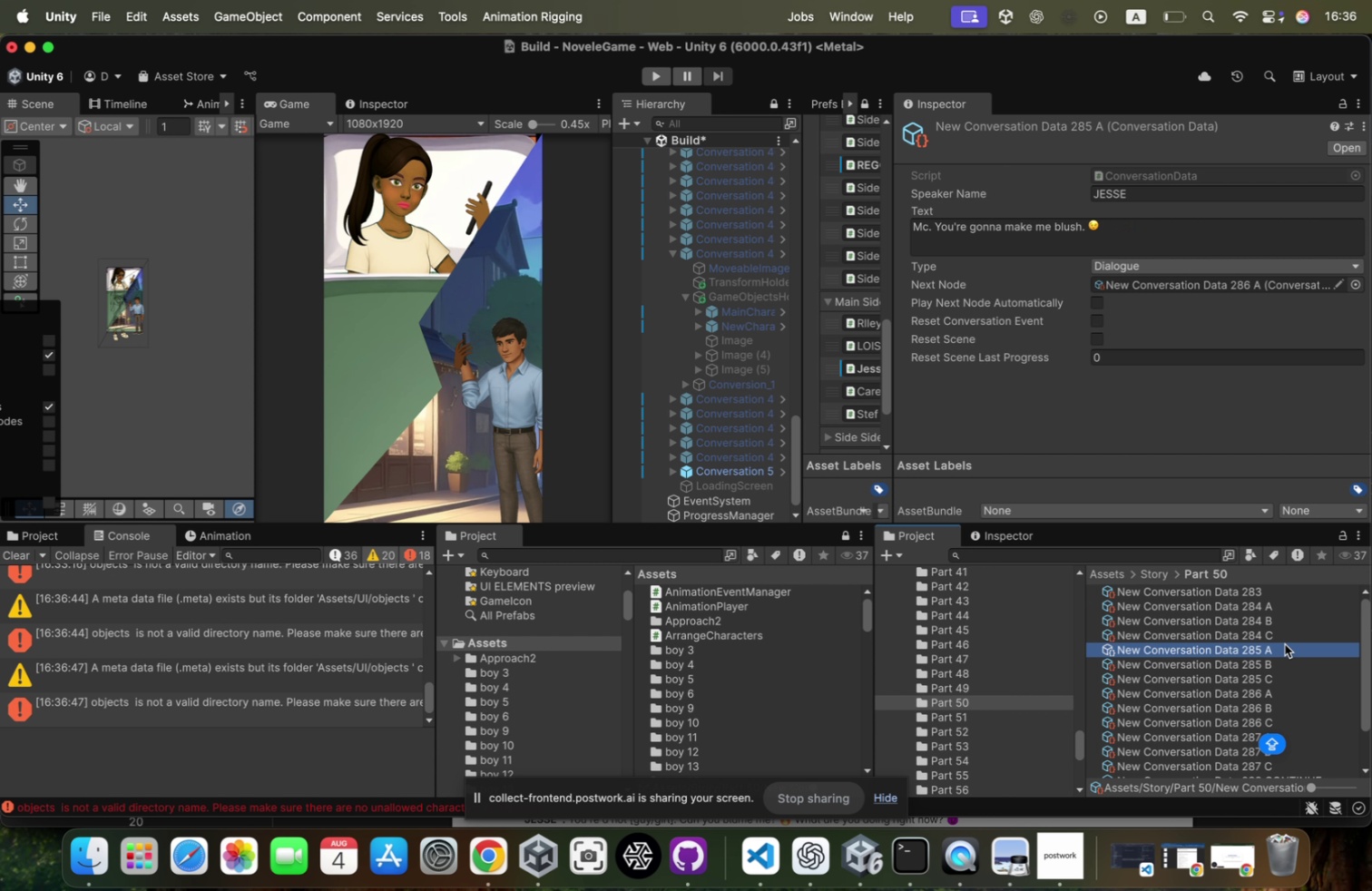 
left_click([1272, 694])
 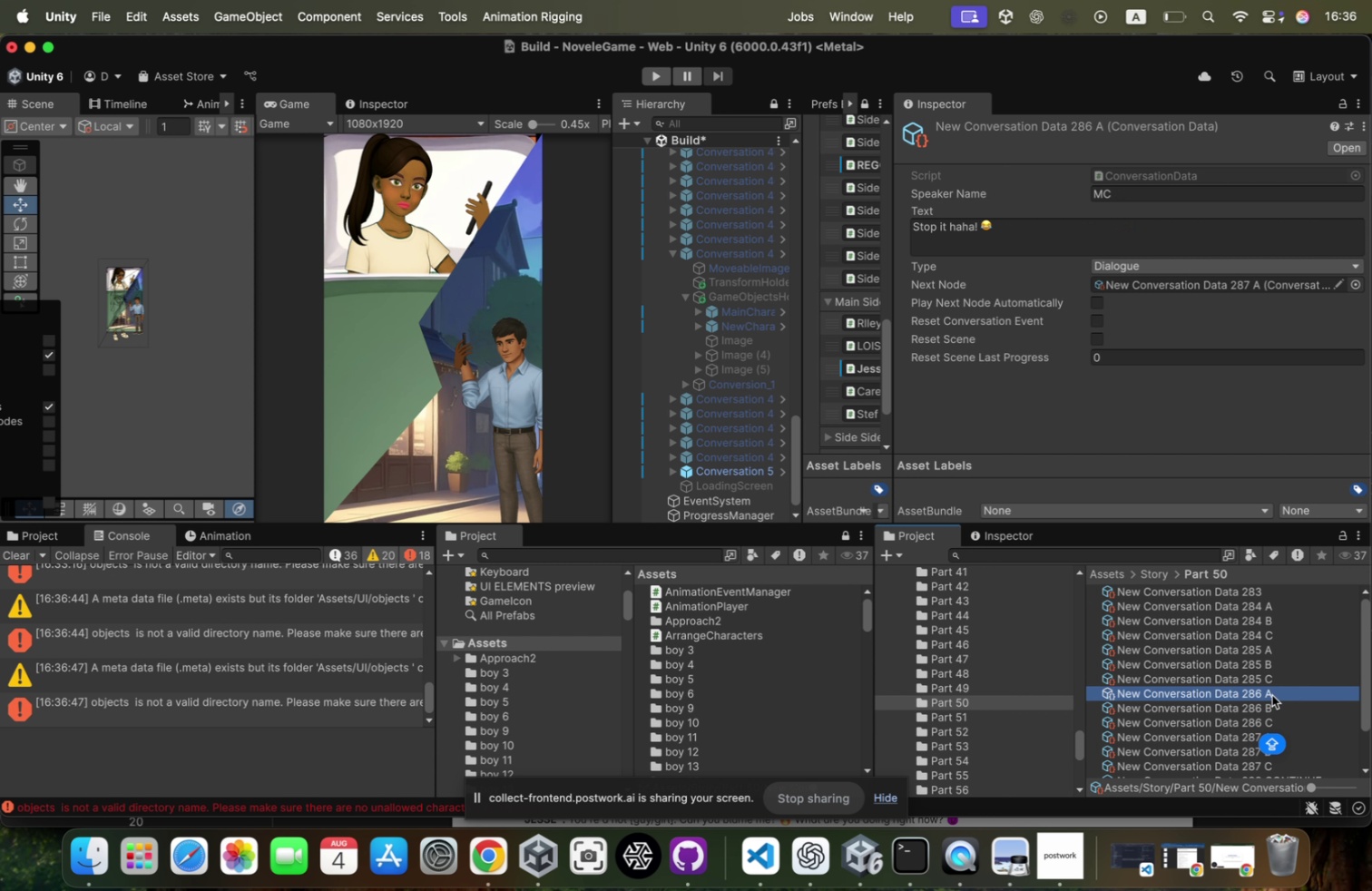 
key(Meta+CommandLeft)
 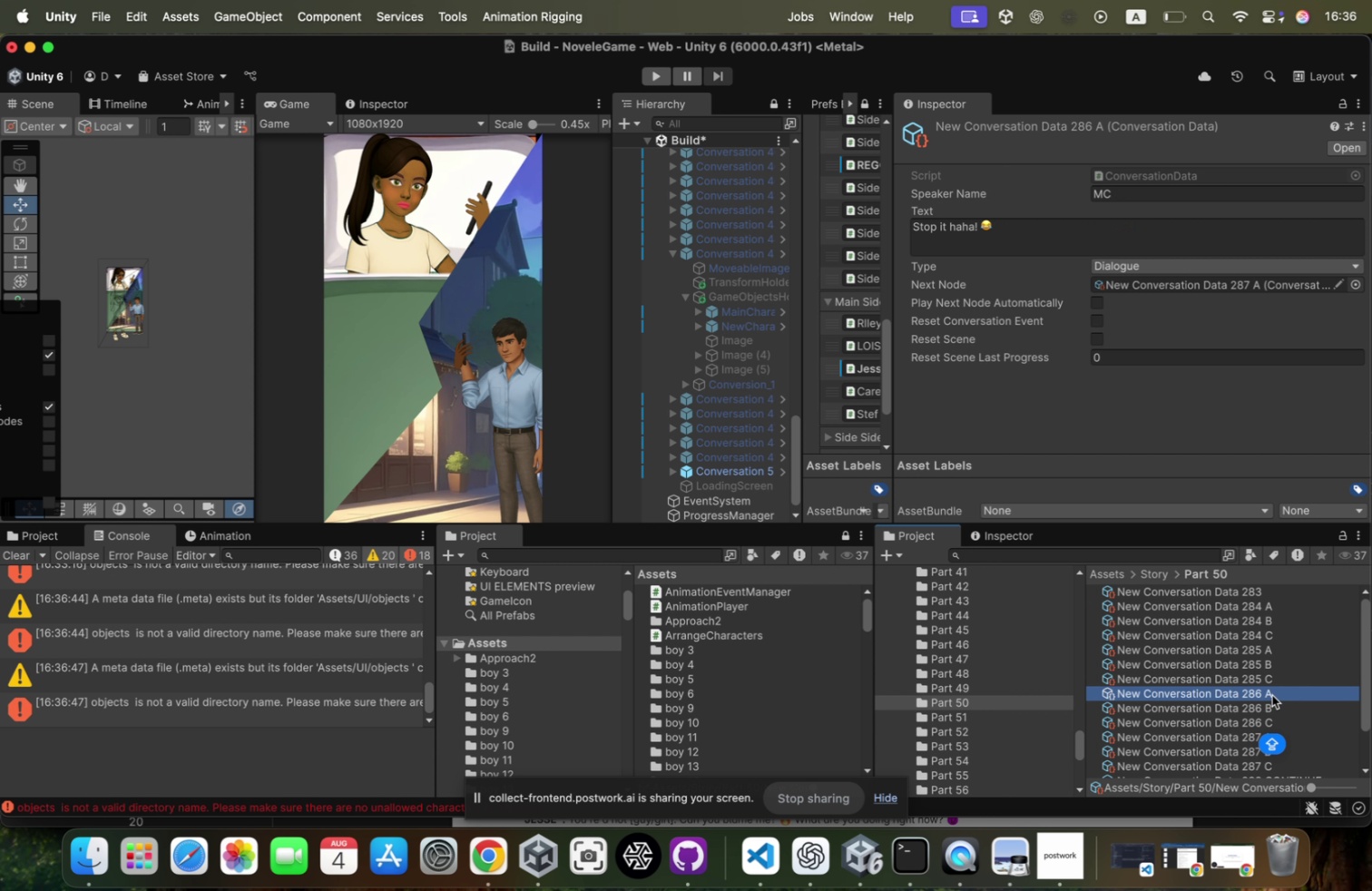 
key(Meta+Tab)
 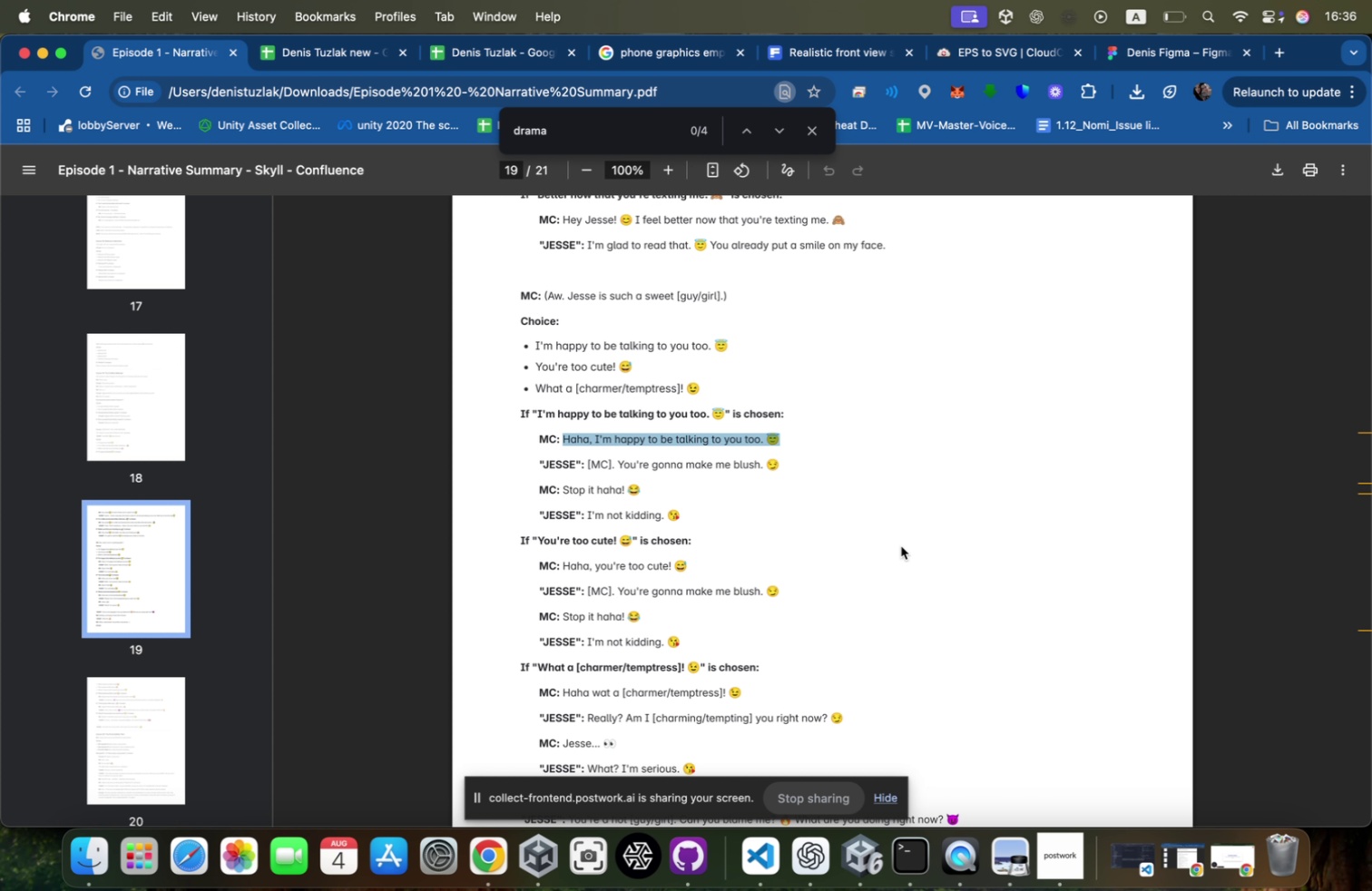 
scroll: coordinate [750, 554], scroll_direction: down, amount: 8.0
 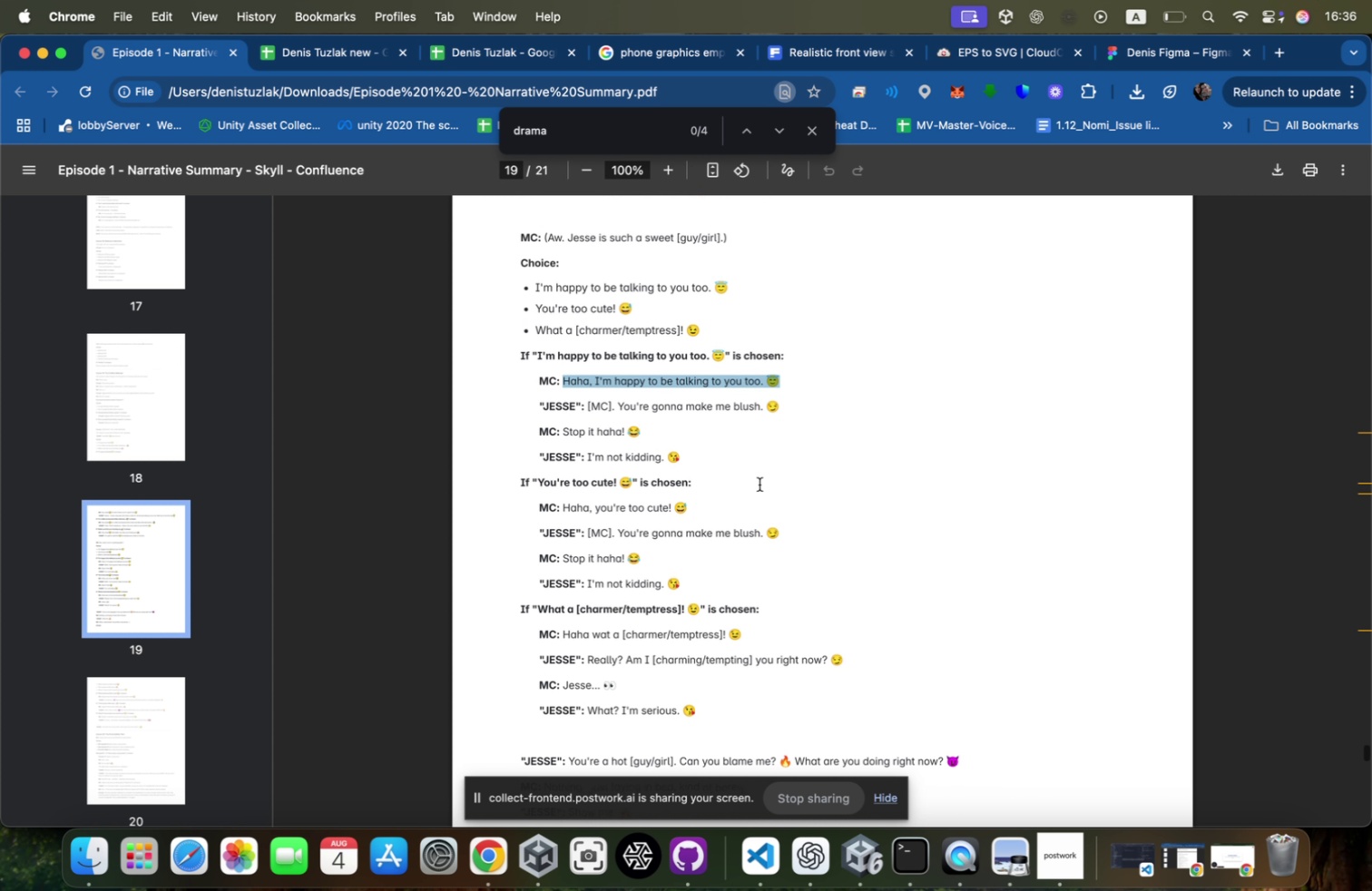 
key(Meta+CommandLeft)
 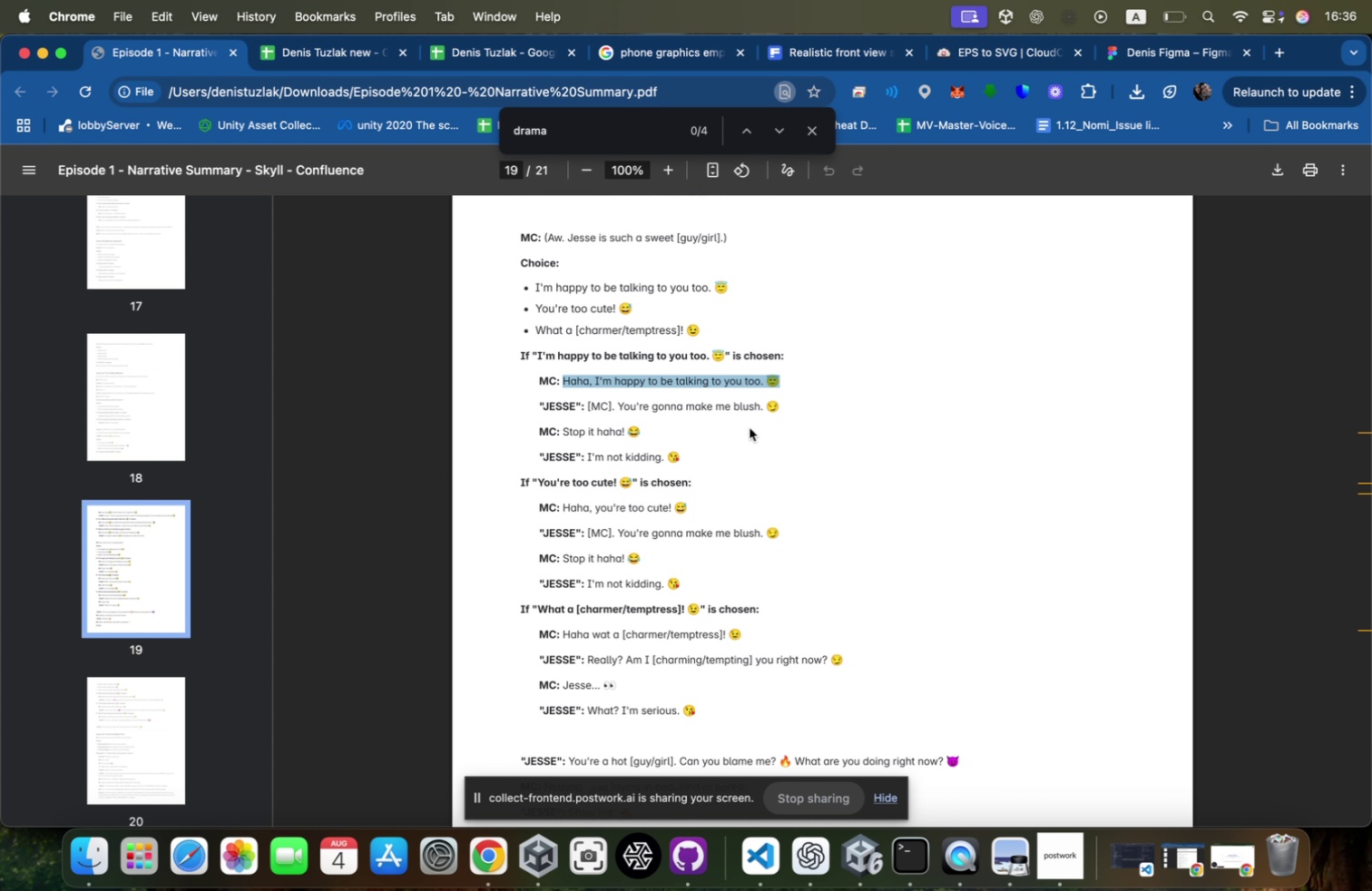 
hold_key(key=Tab, duration=0.32)
 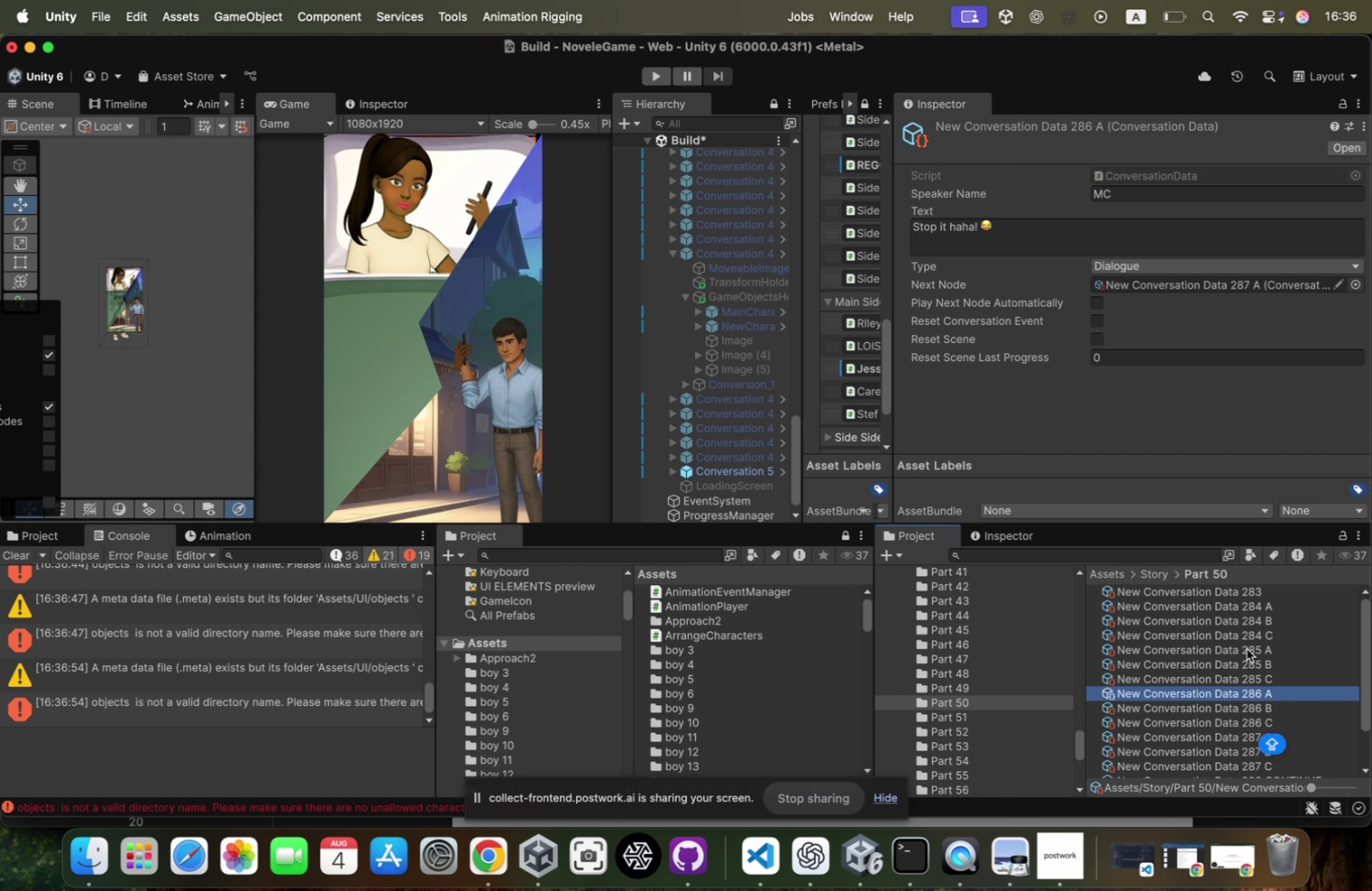 
scroll: coordinate [1253, 664], scroll_direction: down, amount: 4.0
 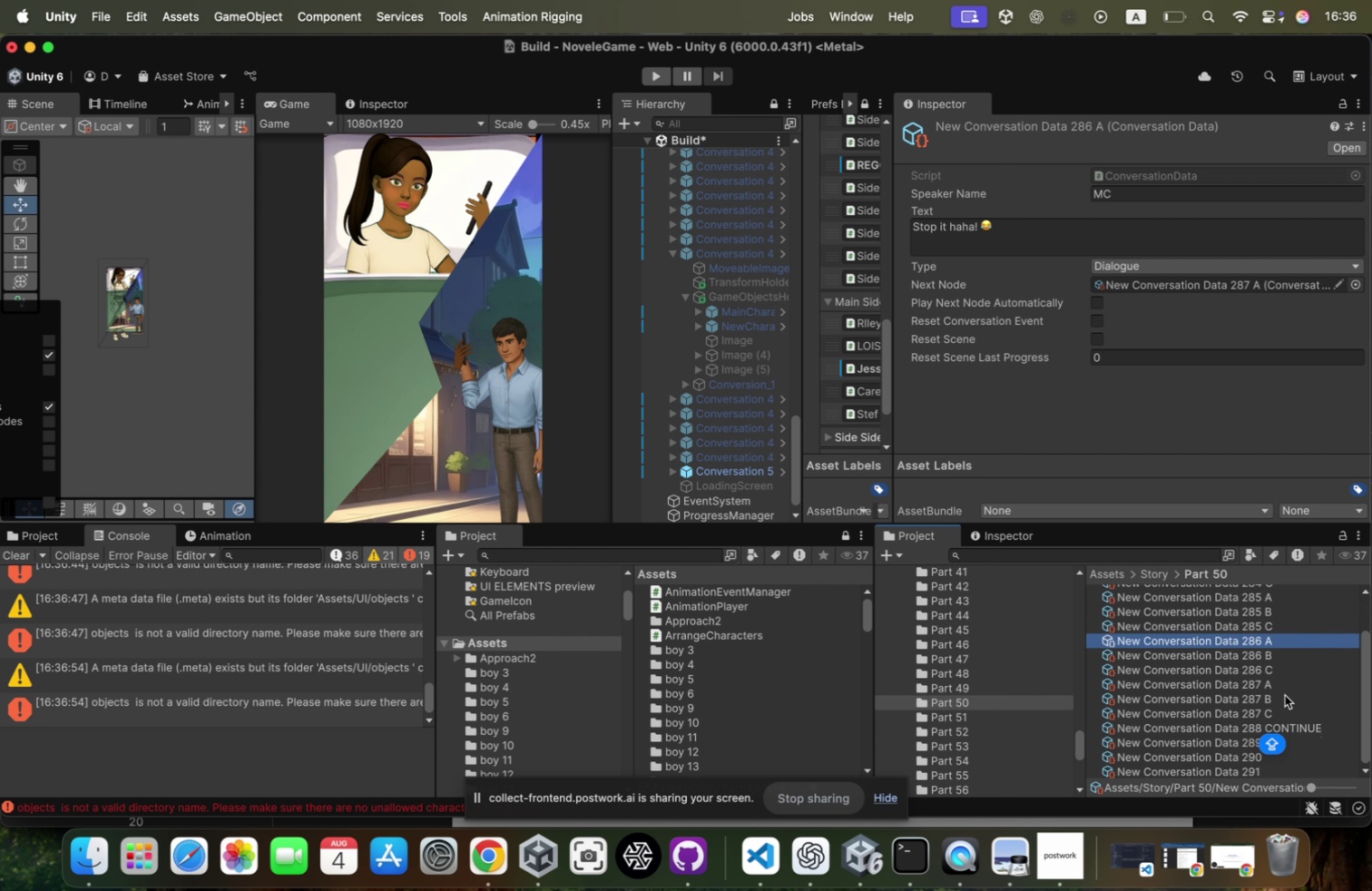 
left_click([1278, 682])
 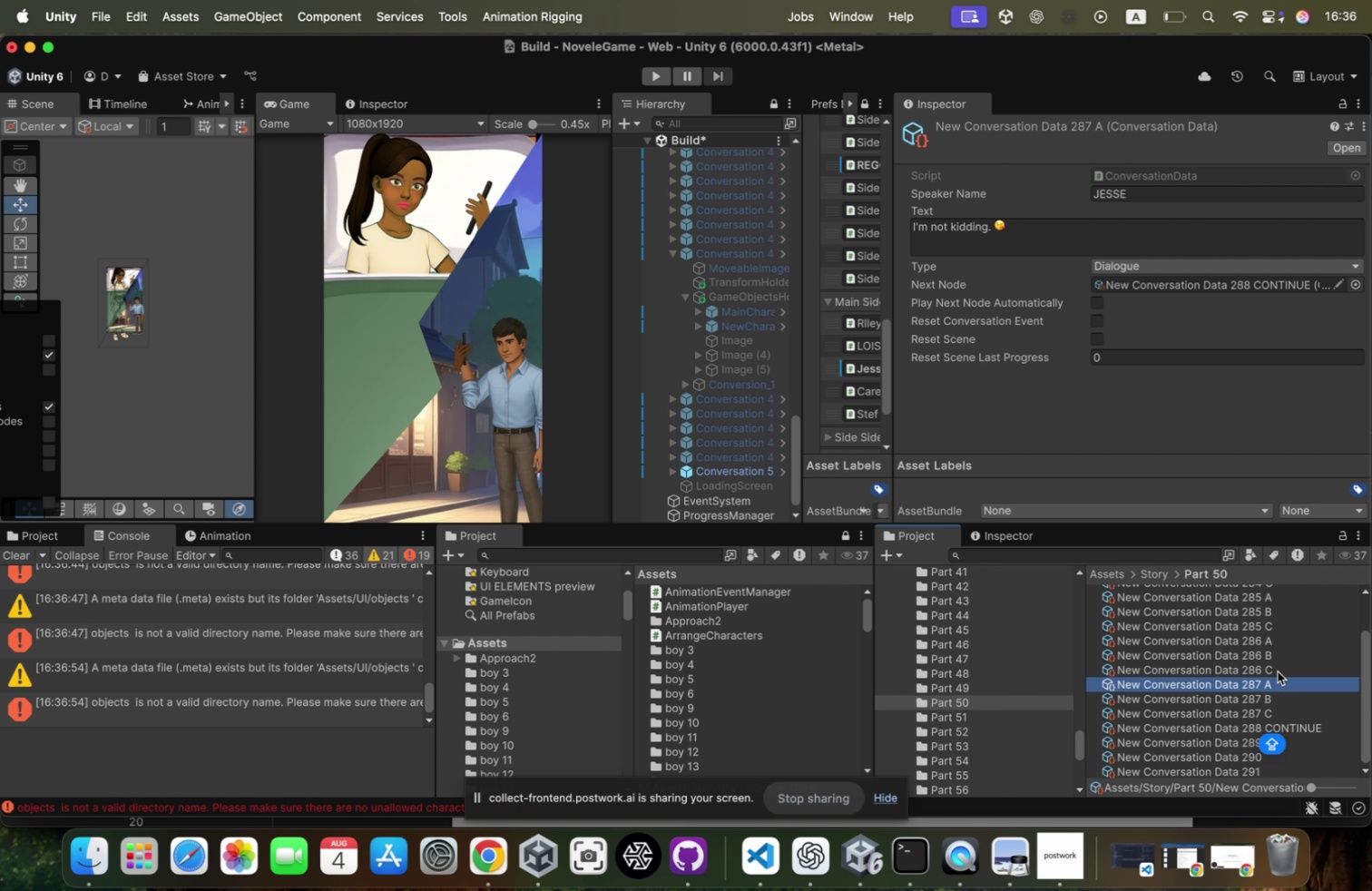 
key(Meta+CommandLeft)
 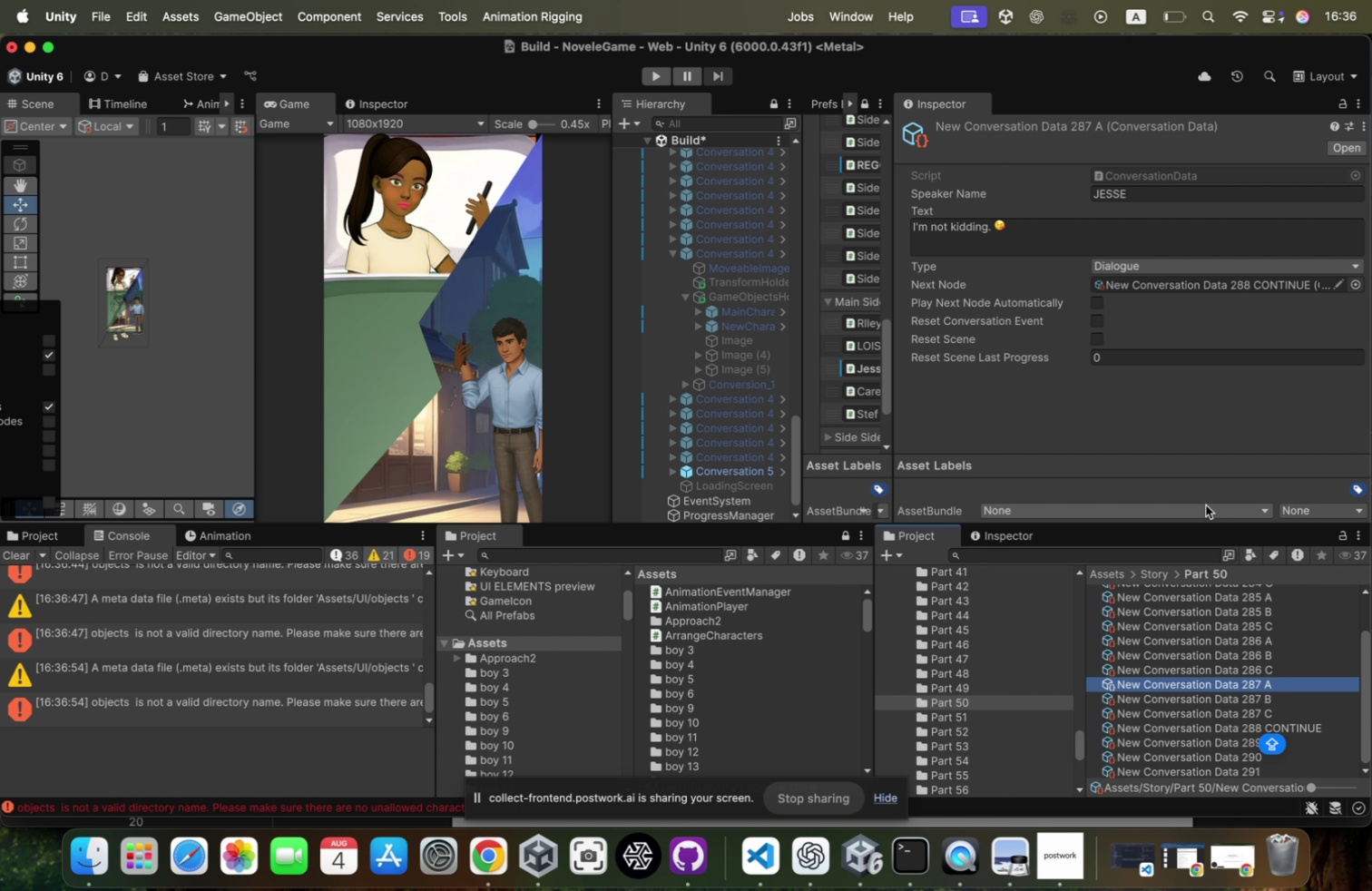 
key(Meta+Tab)
 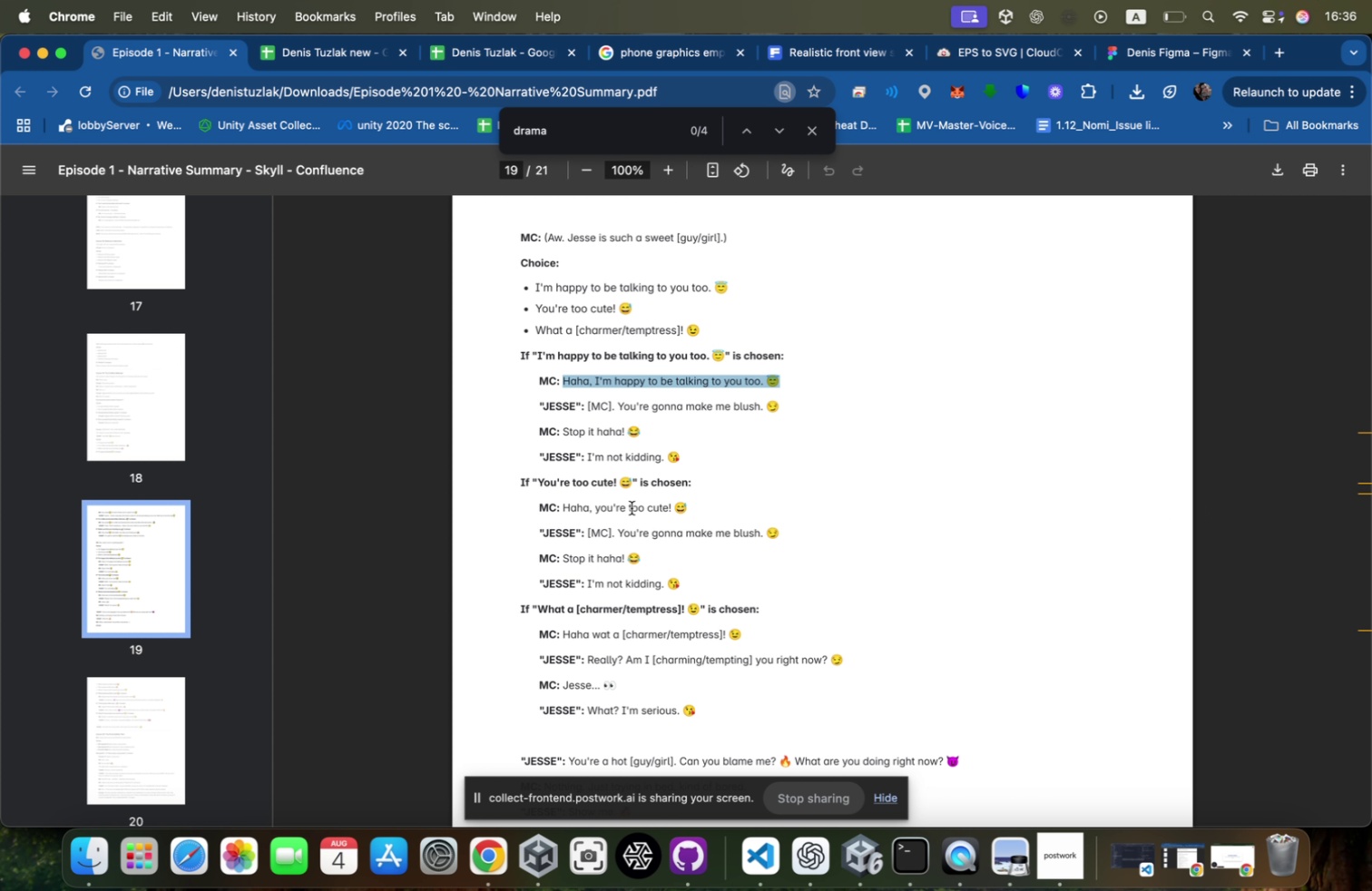 
scroll: coordinate [730, 512], scroll_direction: down, amount: 9.0
 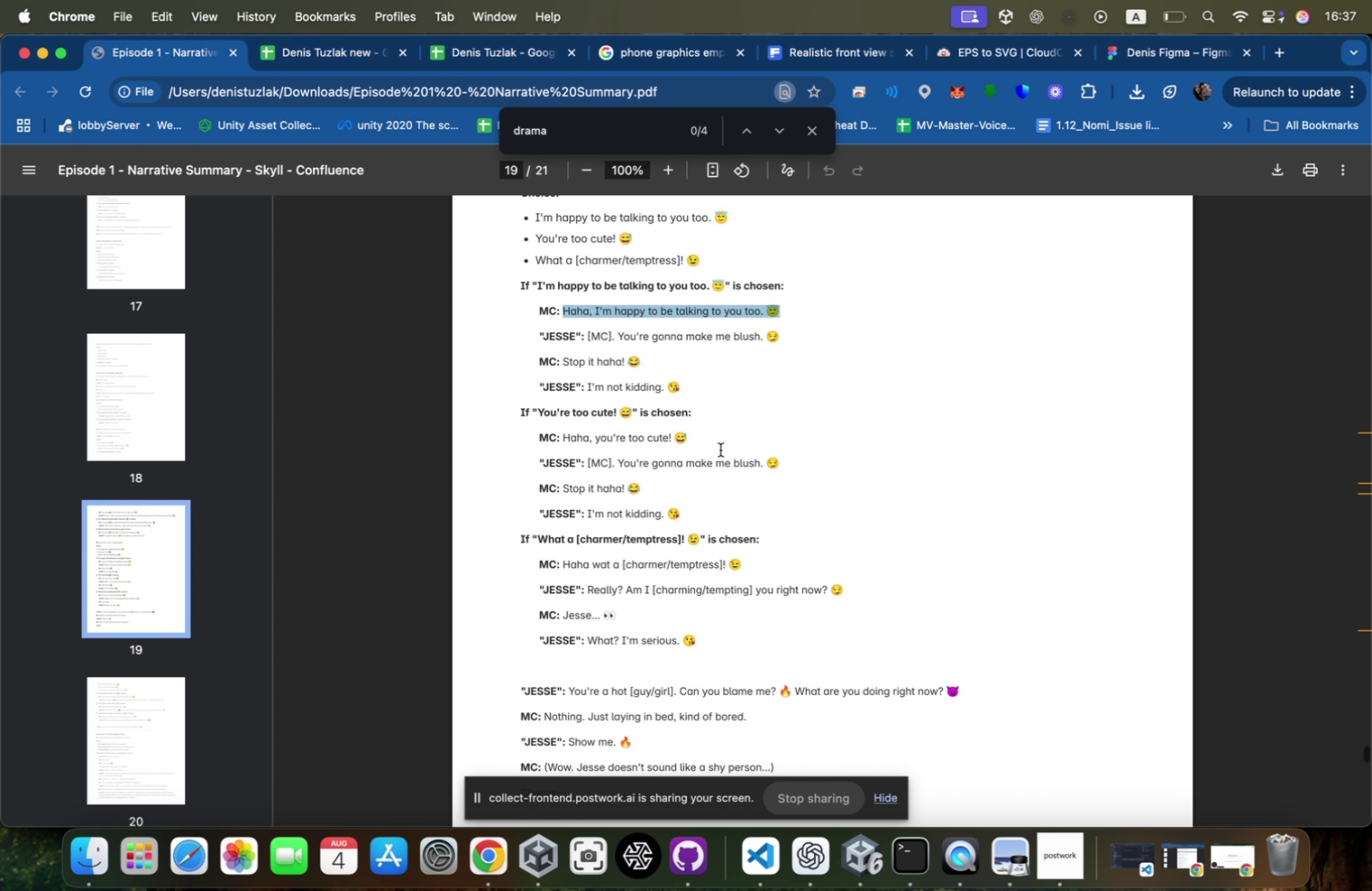 
key(Meta+CommandLeft)
 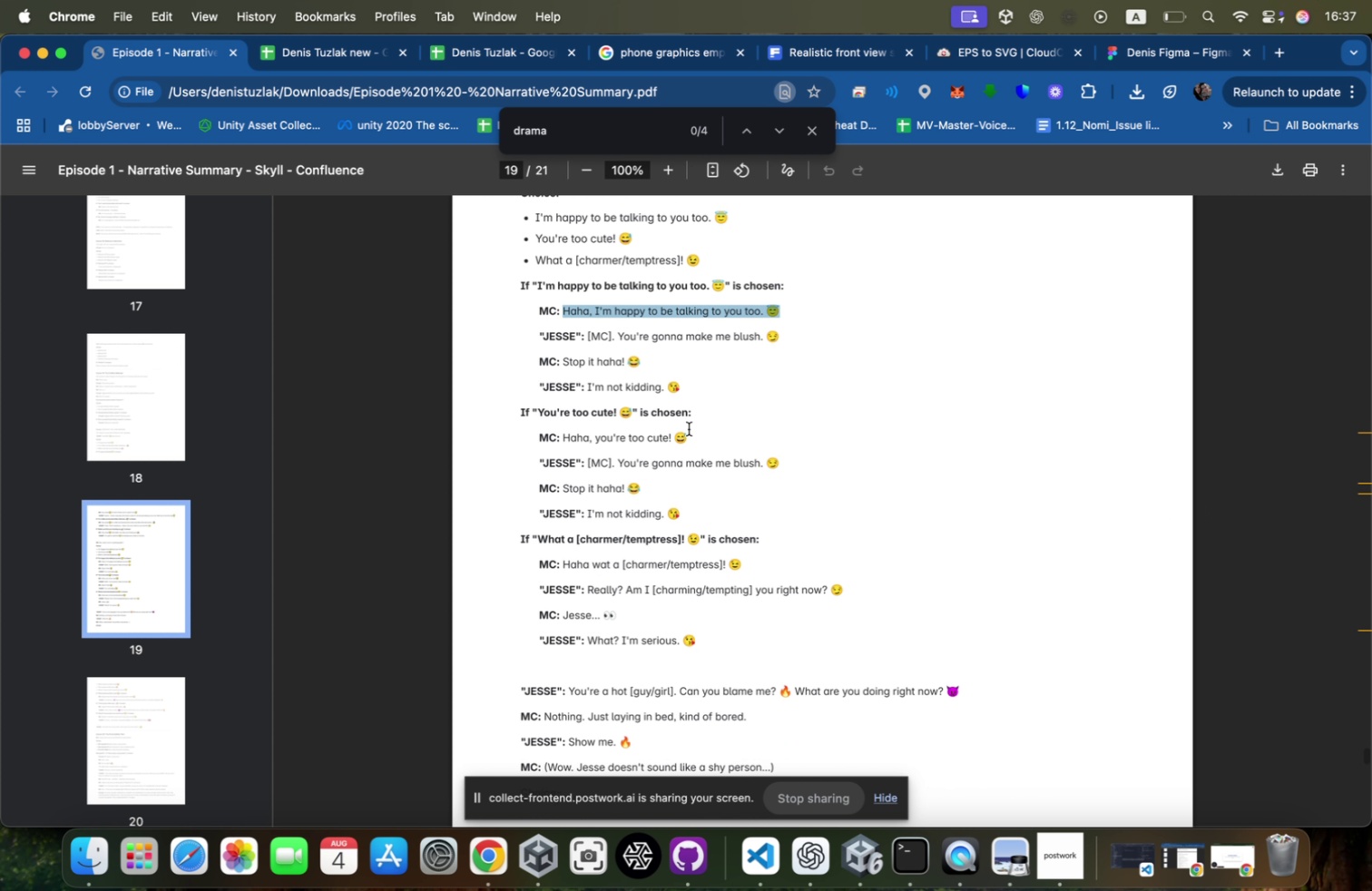 
hold_key(key=Tab, duration=0.36)
 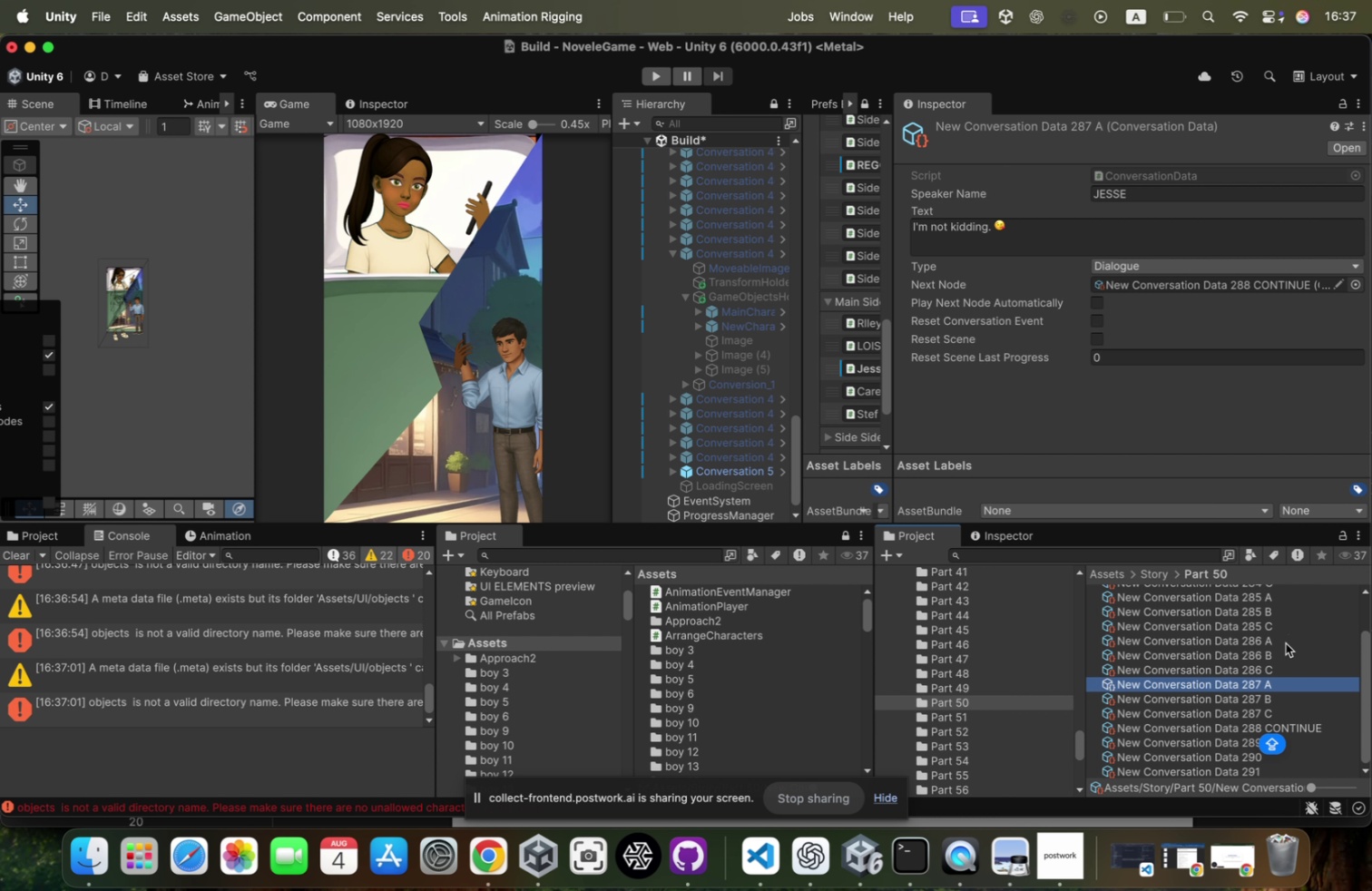 
scroll: coordinate [1281, 636], scroll_direction: up, amount: 31.0
 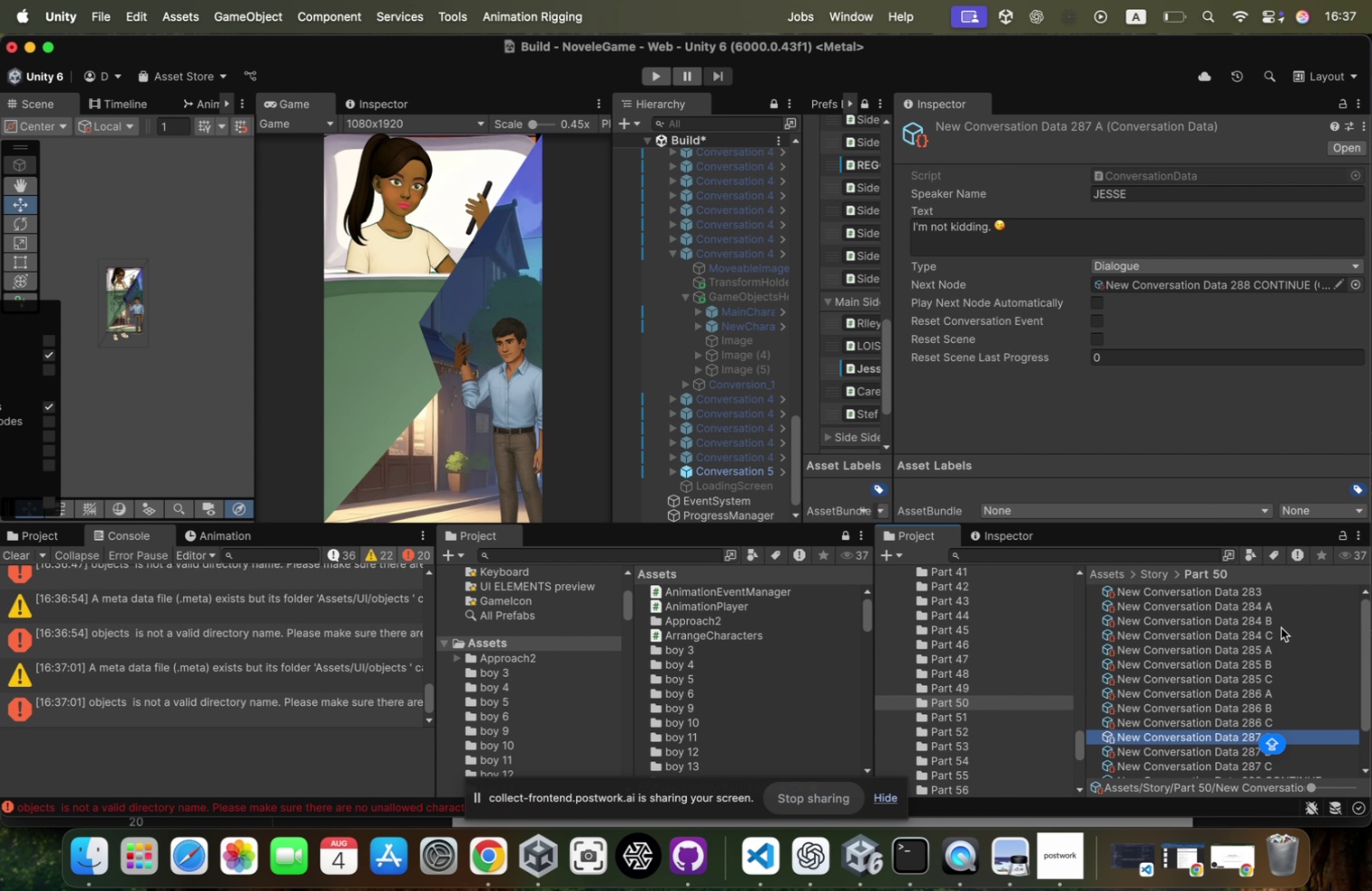 
left_click([1281, 622])
 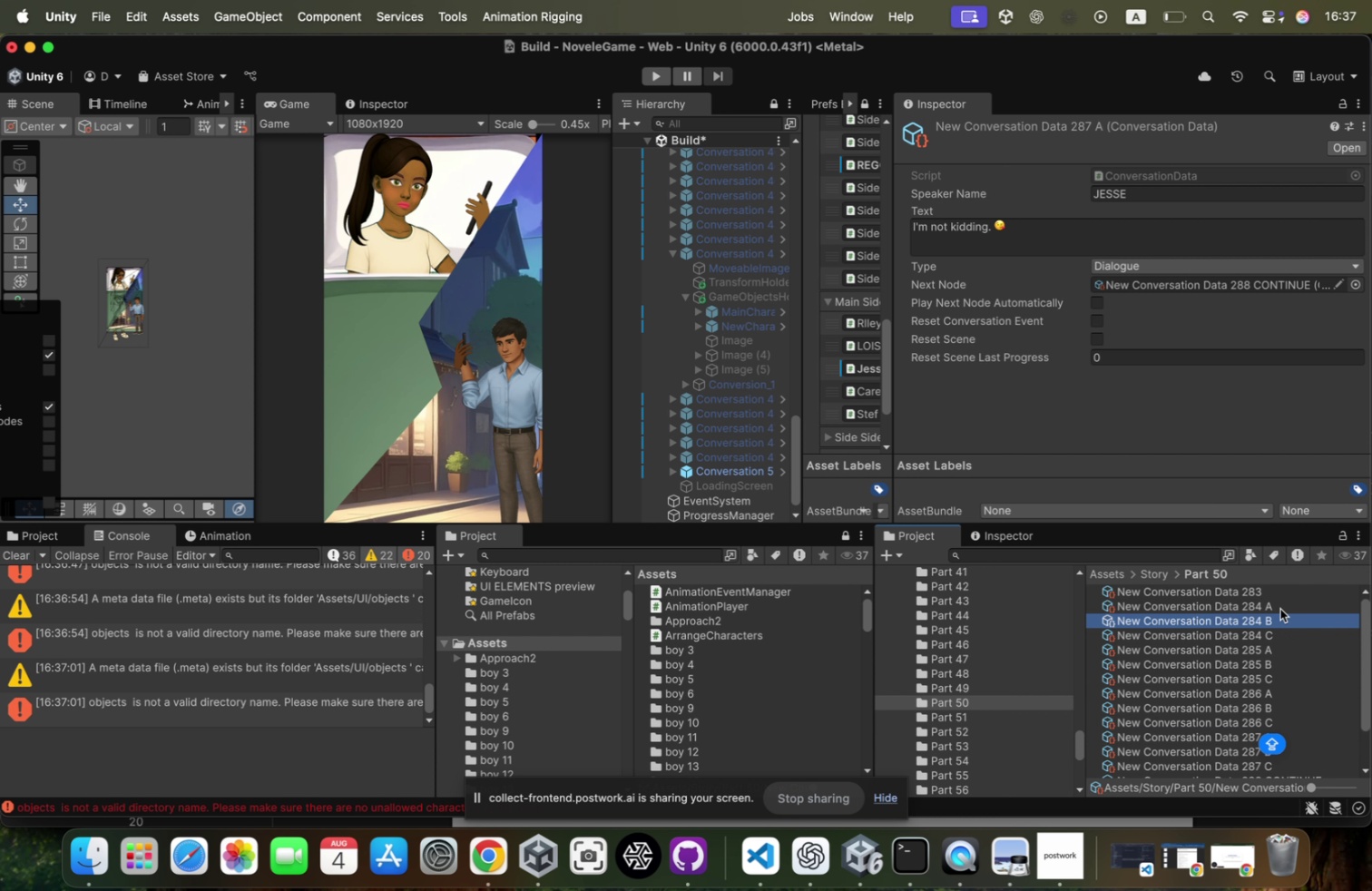 
key(Meta+CommandLeft)
 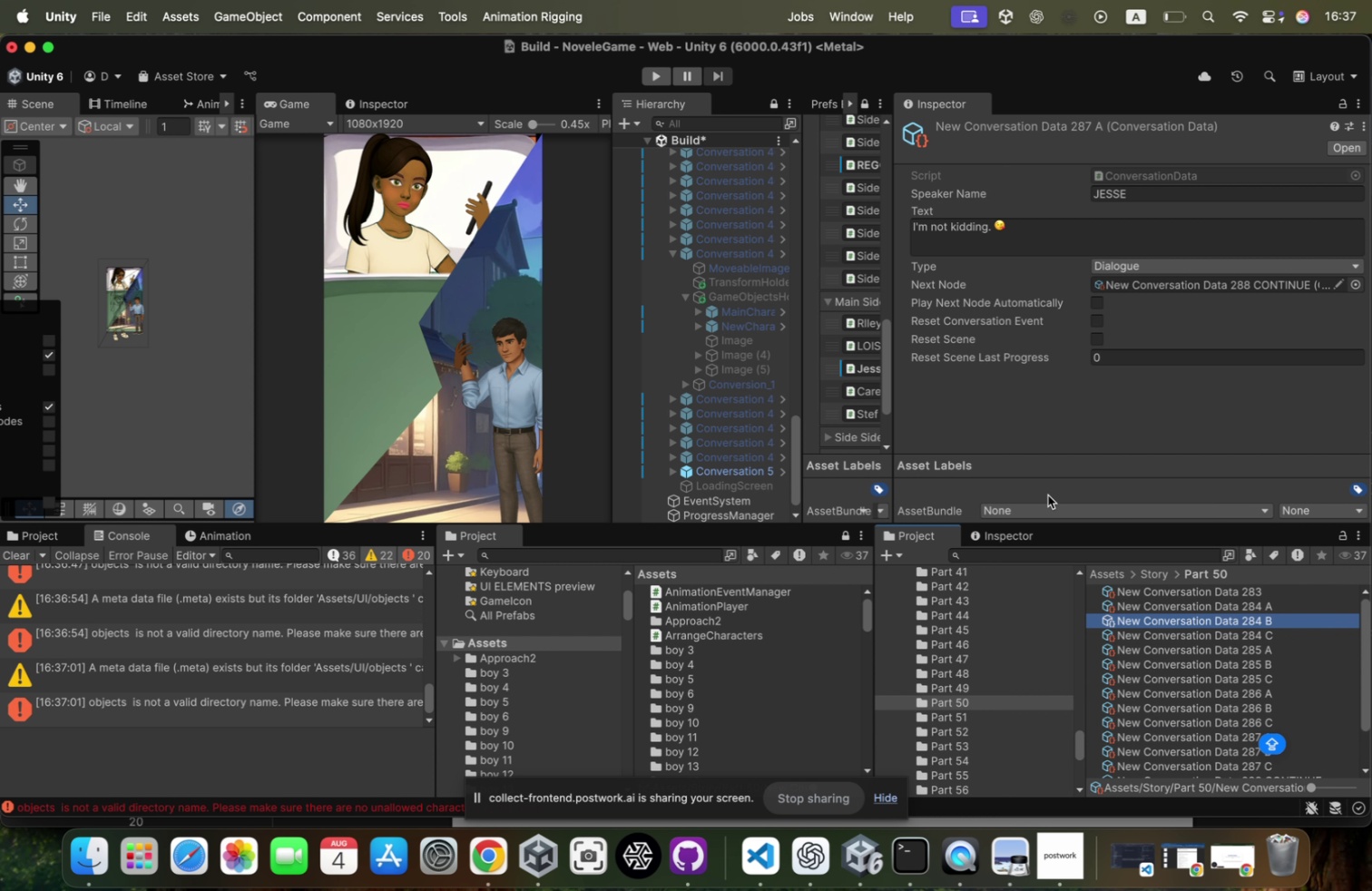 
key(Meta+Tab)
 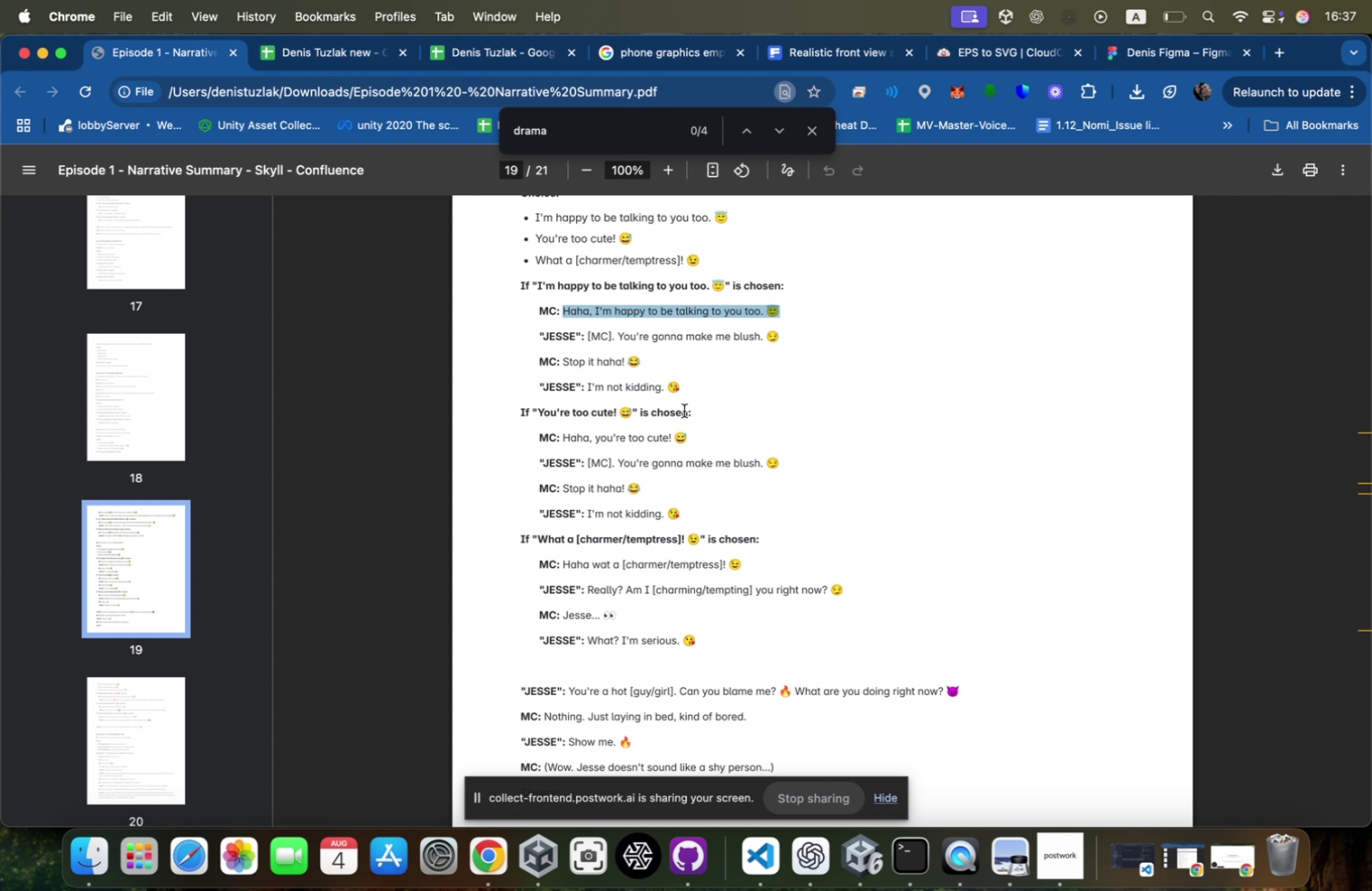 
key(Meta+CommandLeft)
 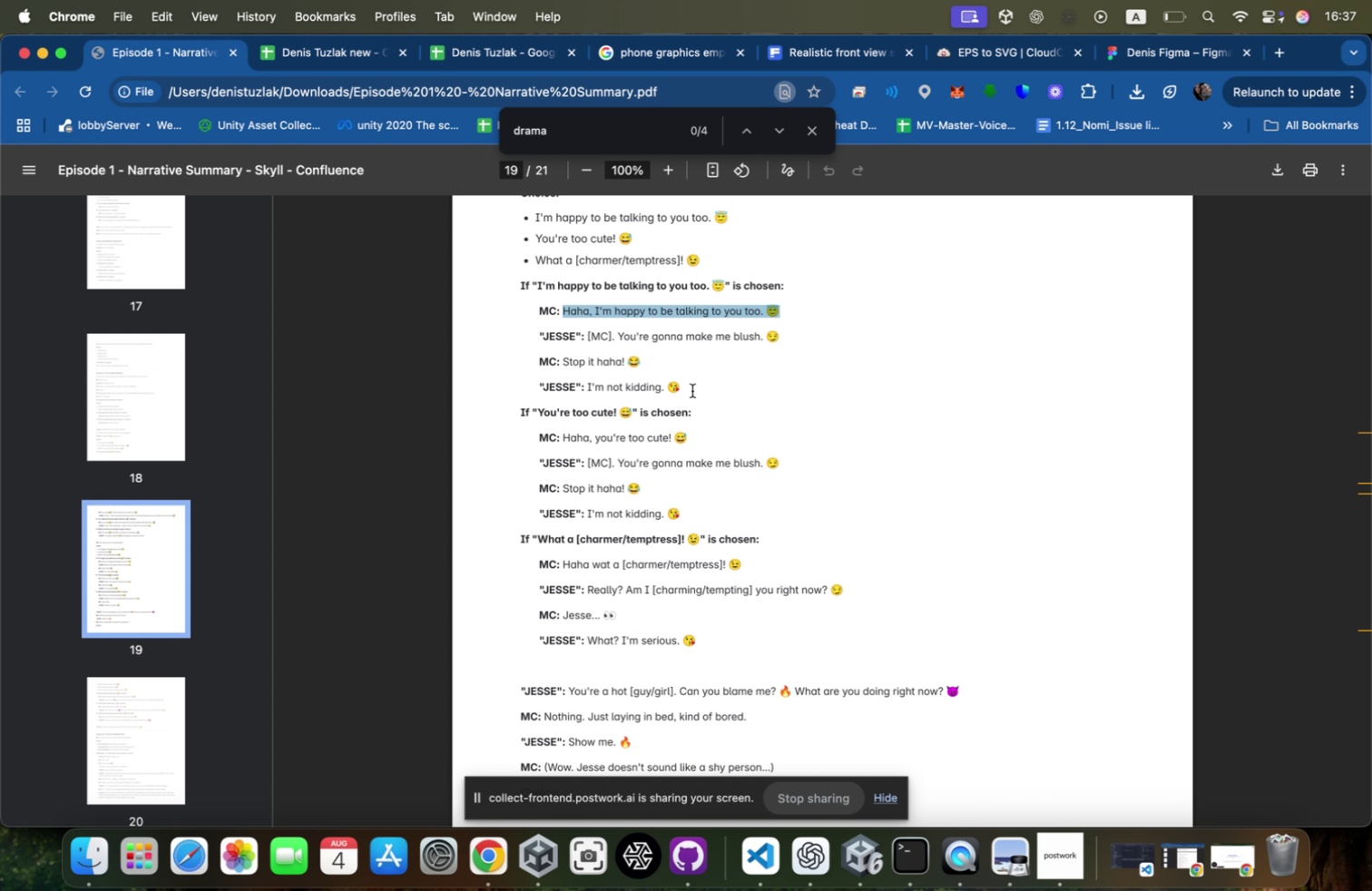 
hold_key(key=Tab, duration=0.32)
 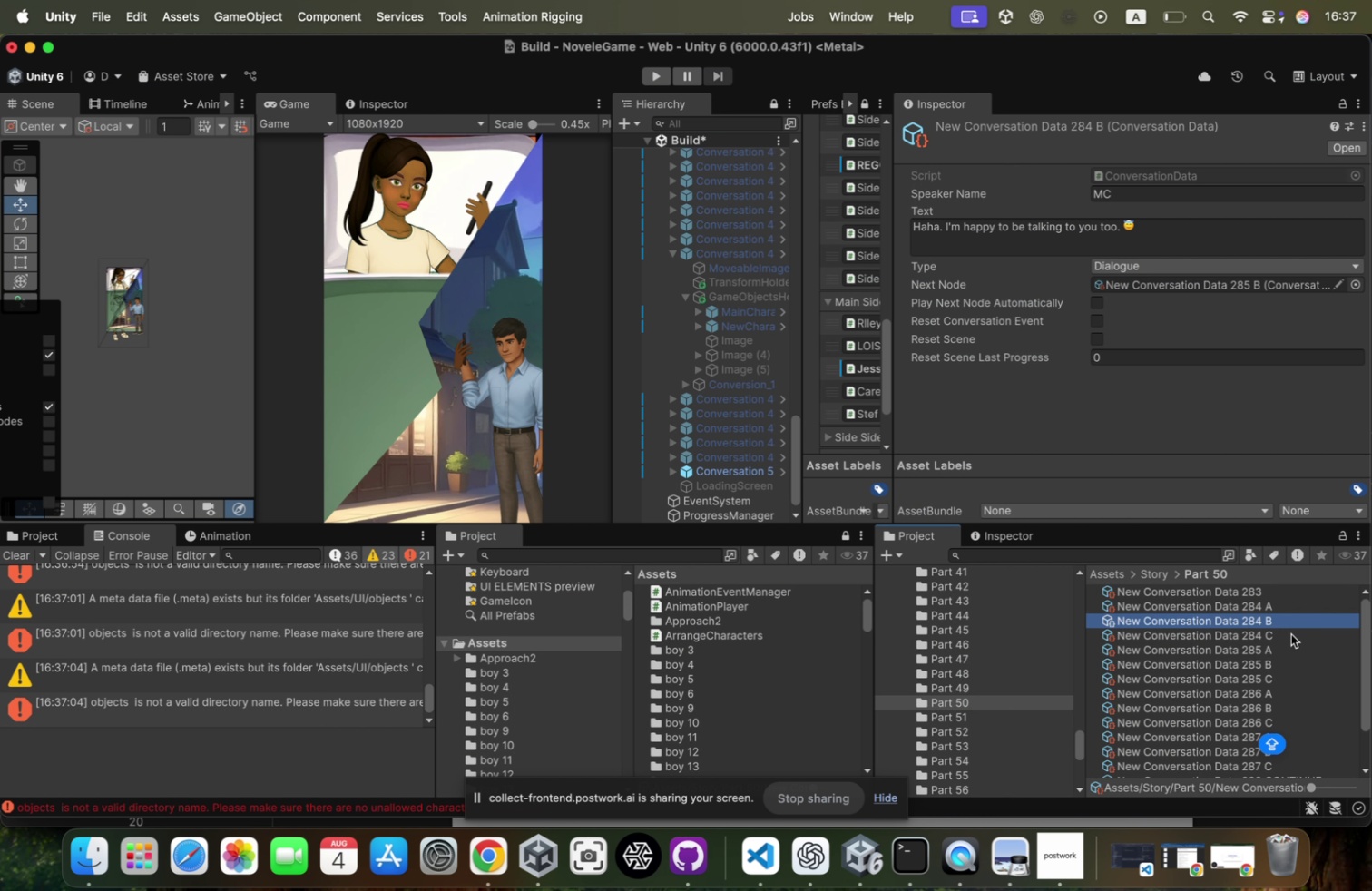 
key(Meta+CommandLeft)
 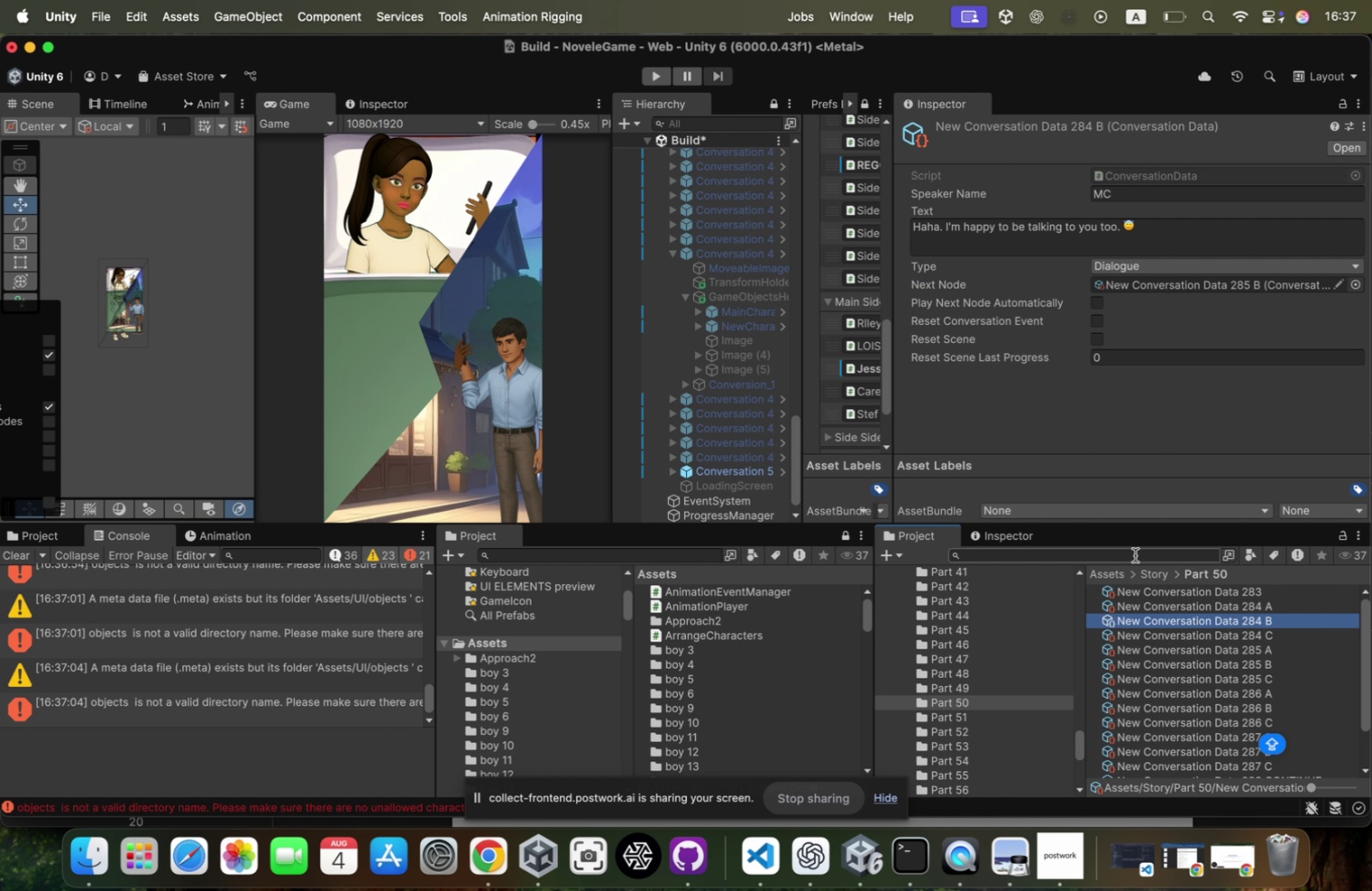 
key(Meta+Tab)
 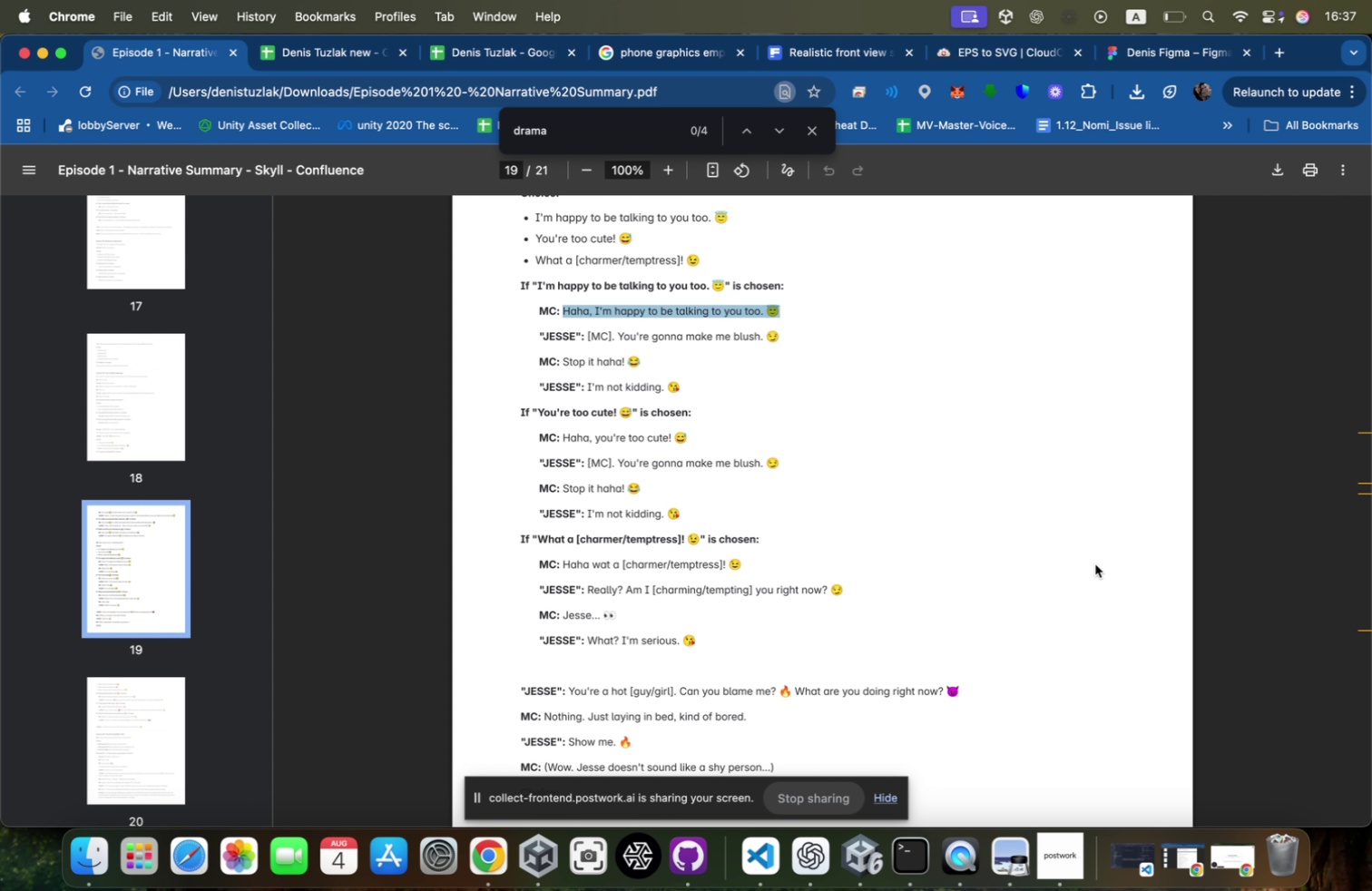 
key(Meta+CommandLeft)
 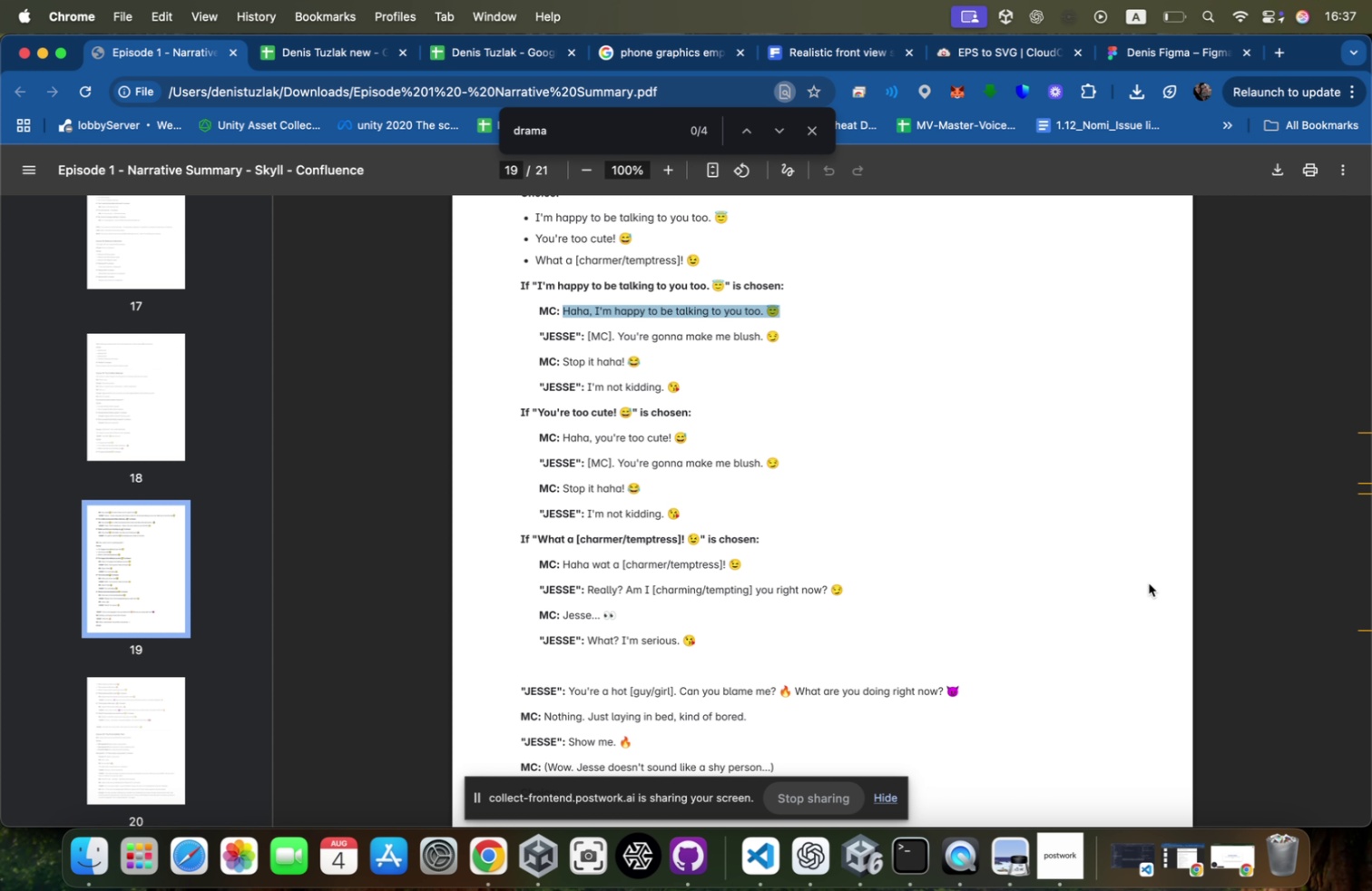 
key(Meta+Tab)
 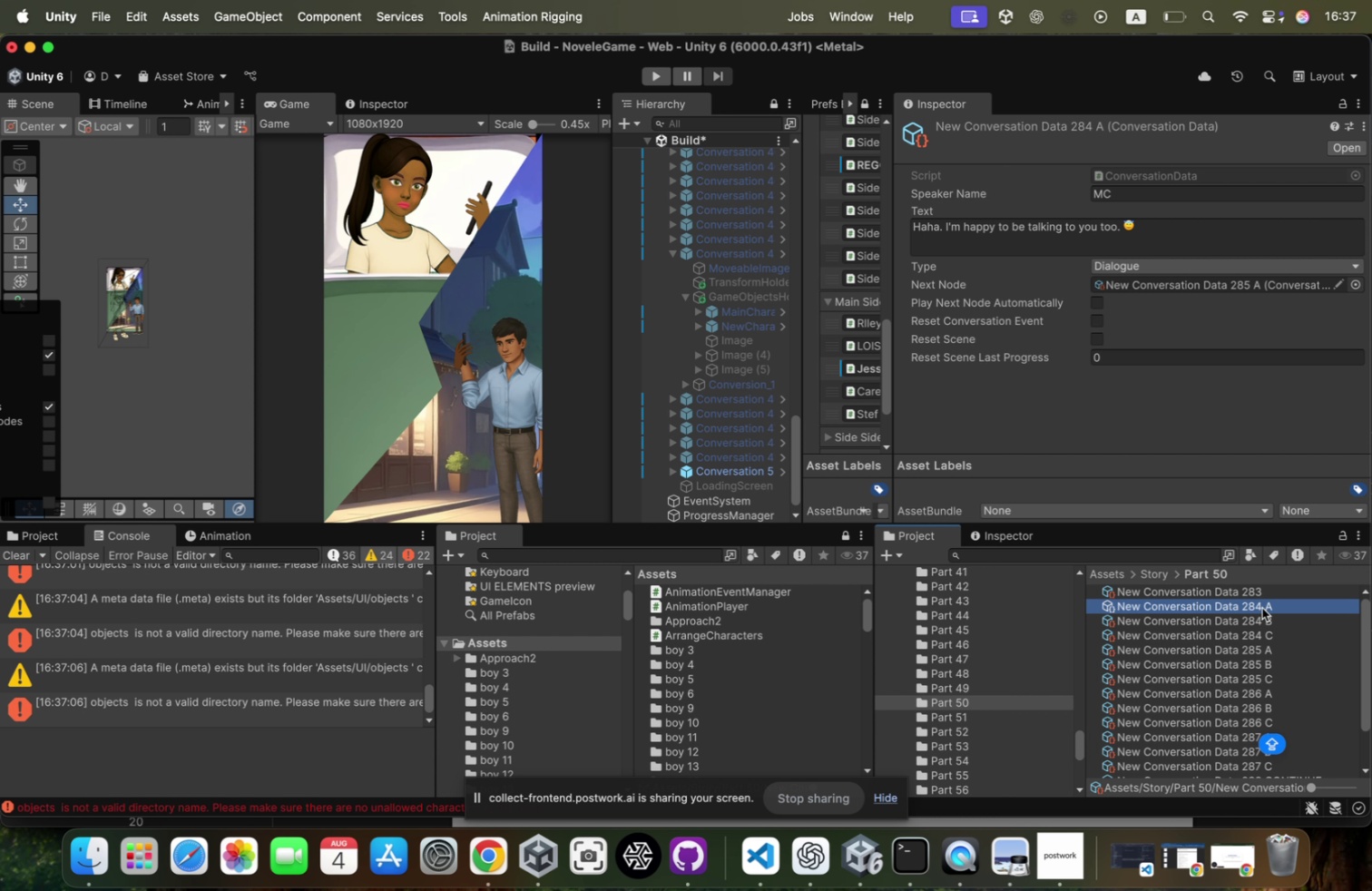 
key(ArrowDown)
 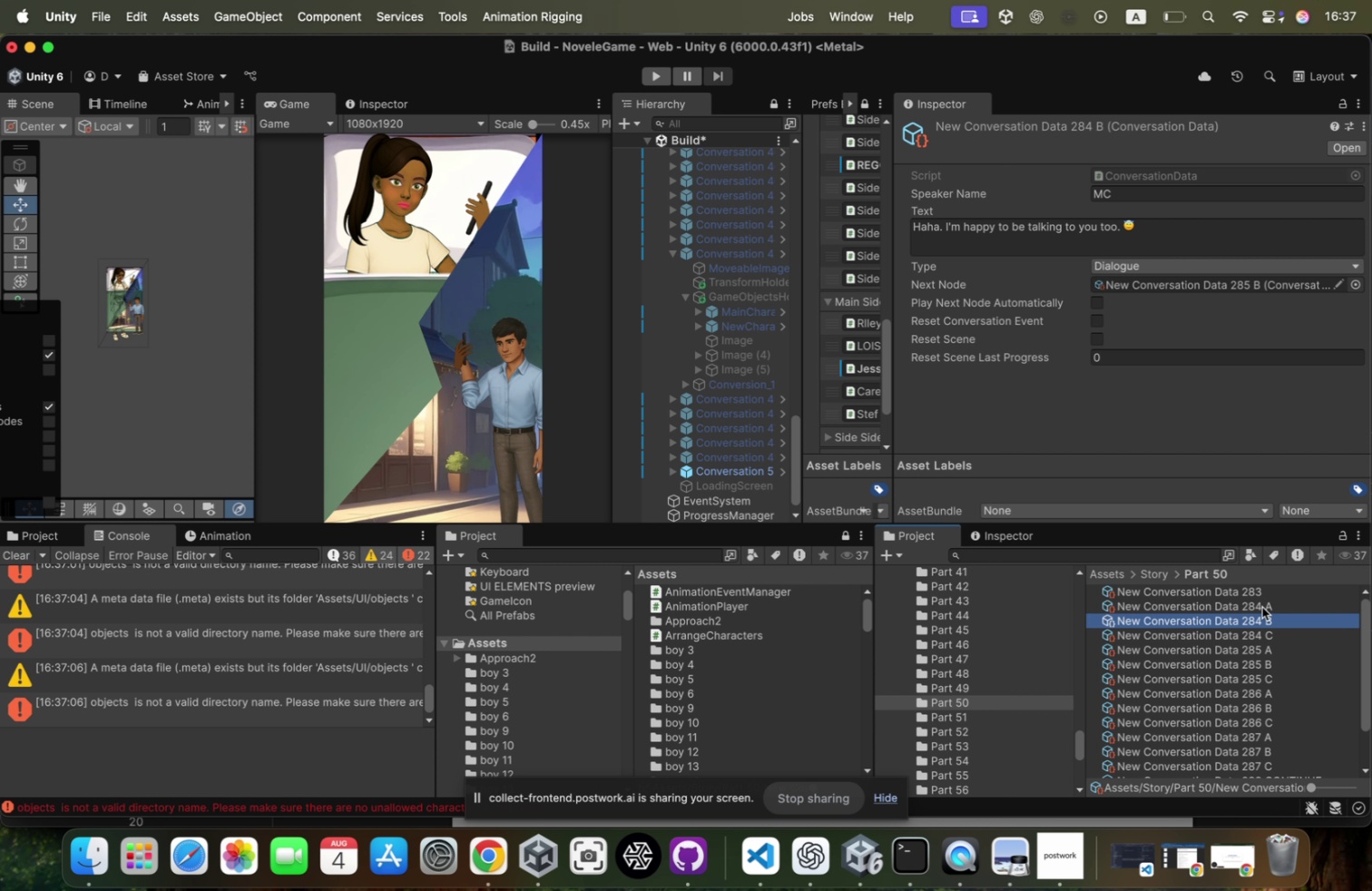 
key(ArrowUp)
 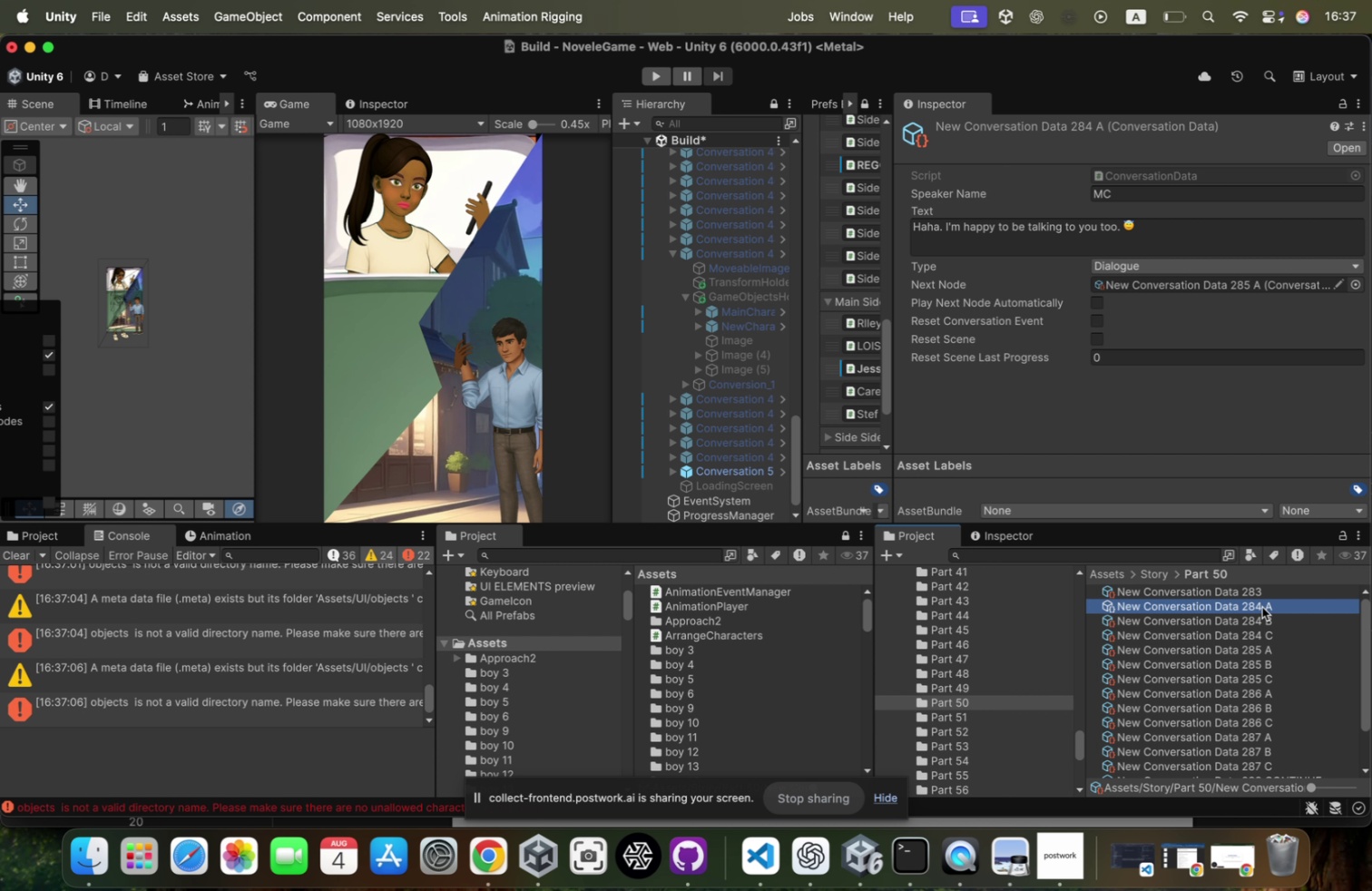 
key(ArrowDown)
 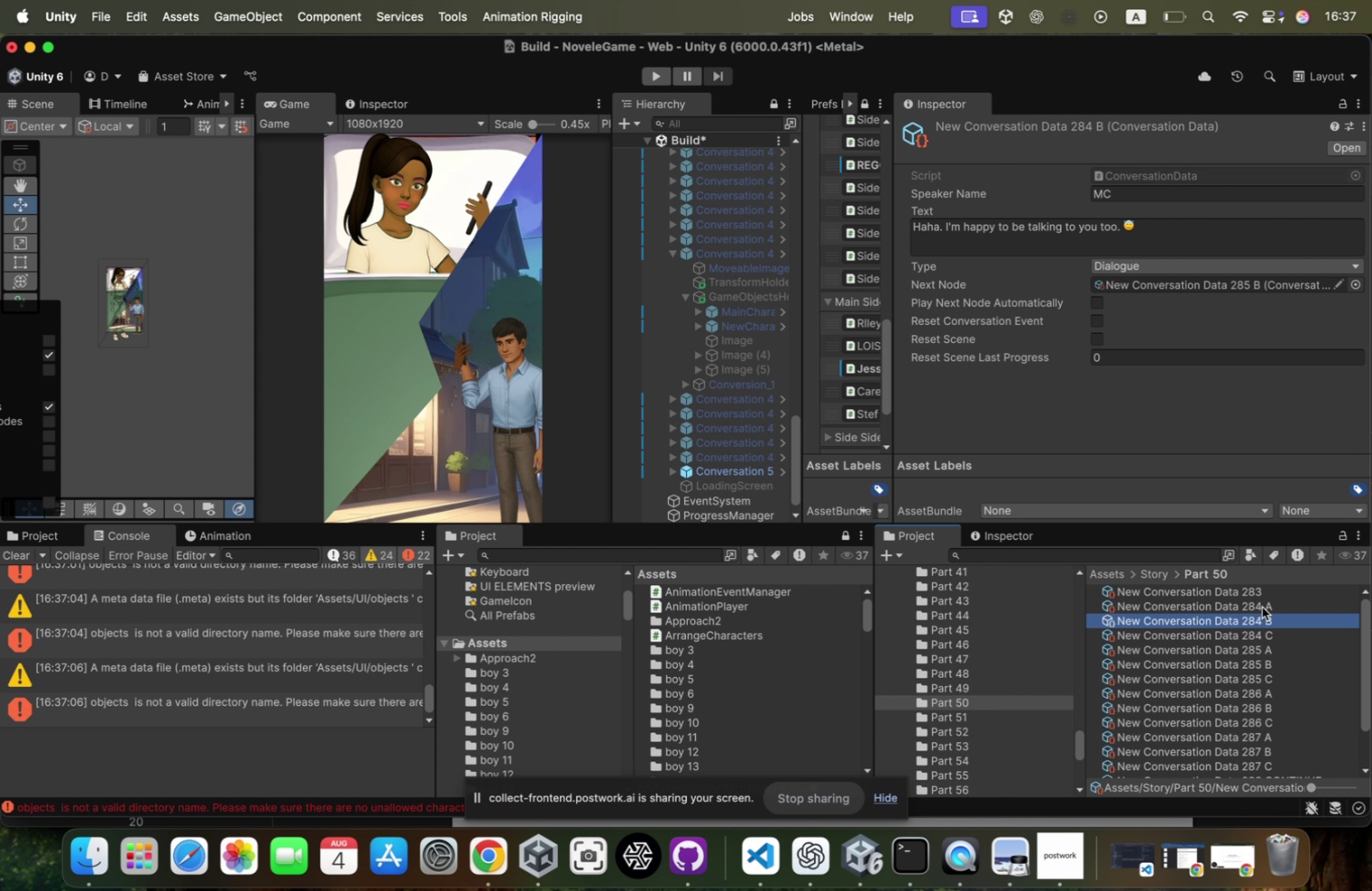 
key(ArrowUp)
 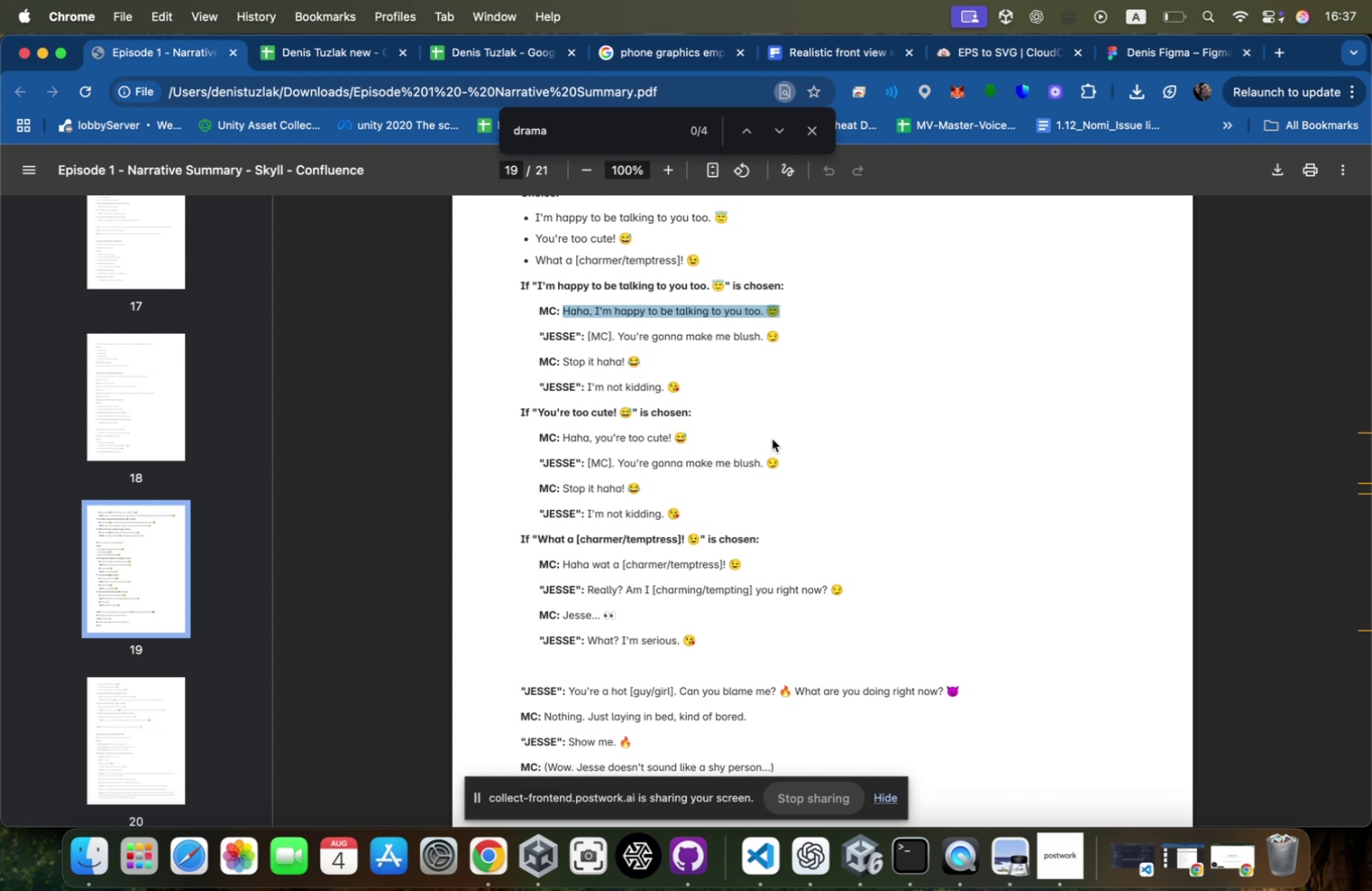 
key(ArrowDown)
 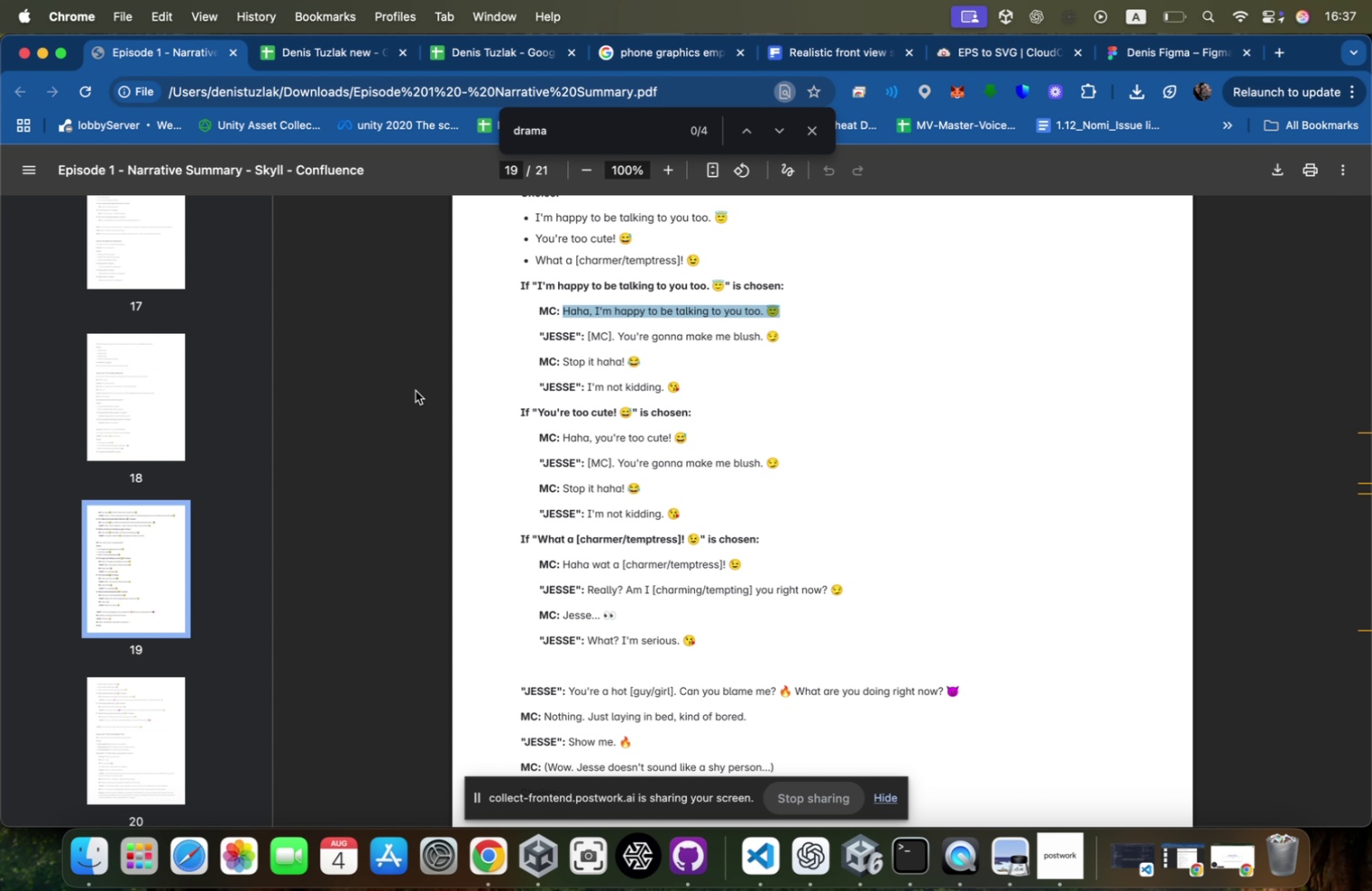 
key(Meta+CommandLeft)
 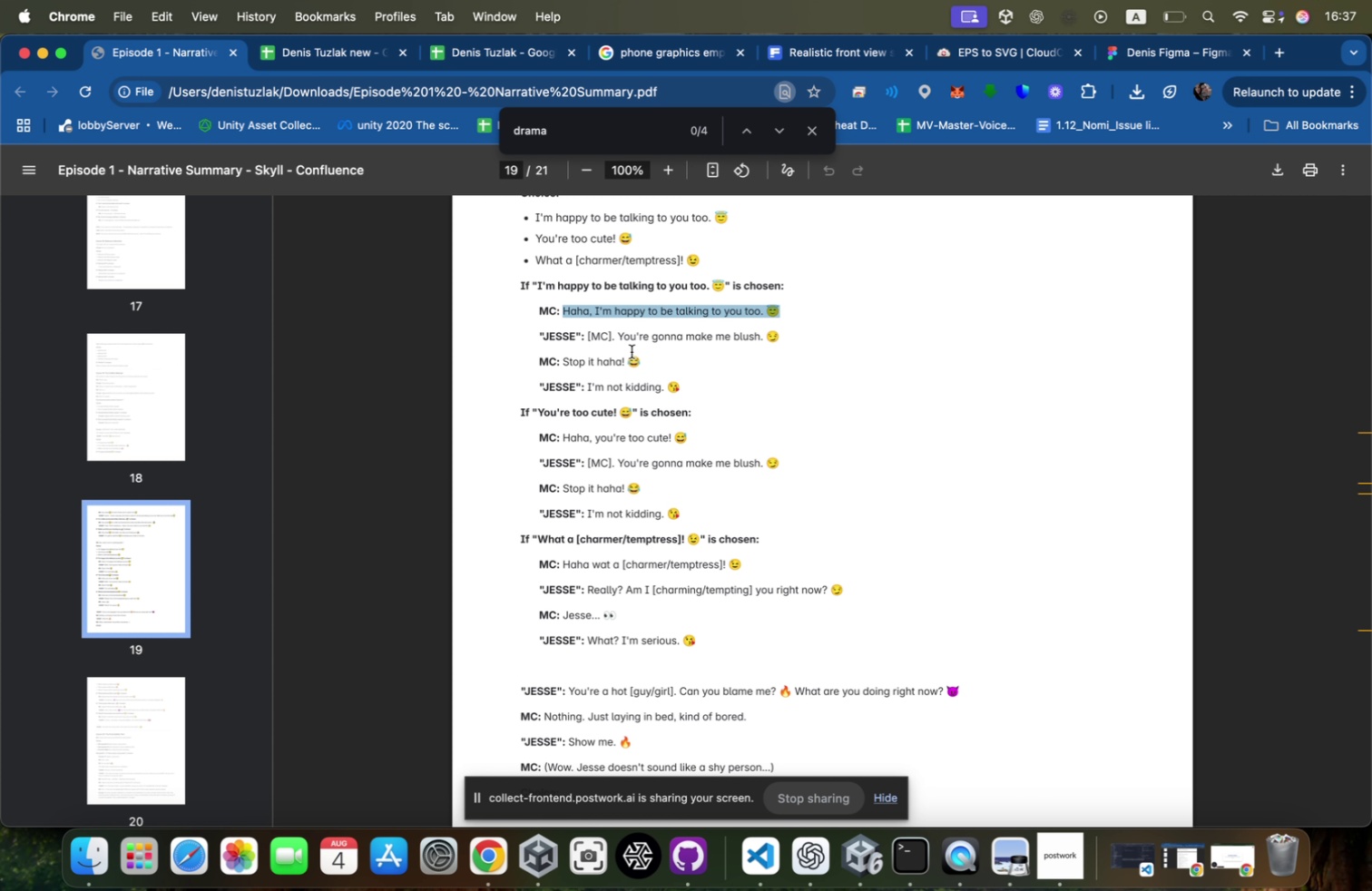 
key(Meta+Tab)
 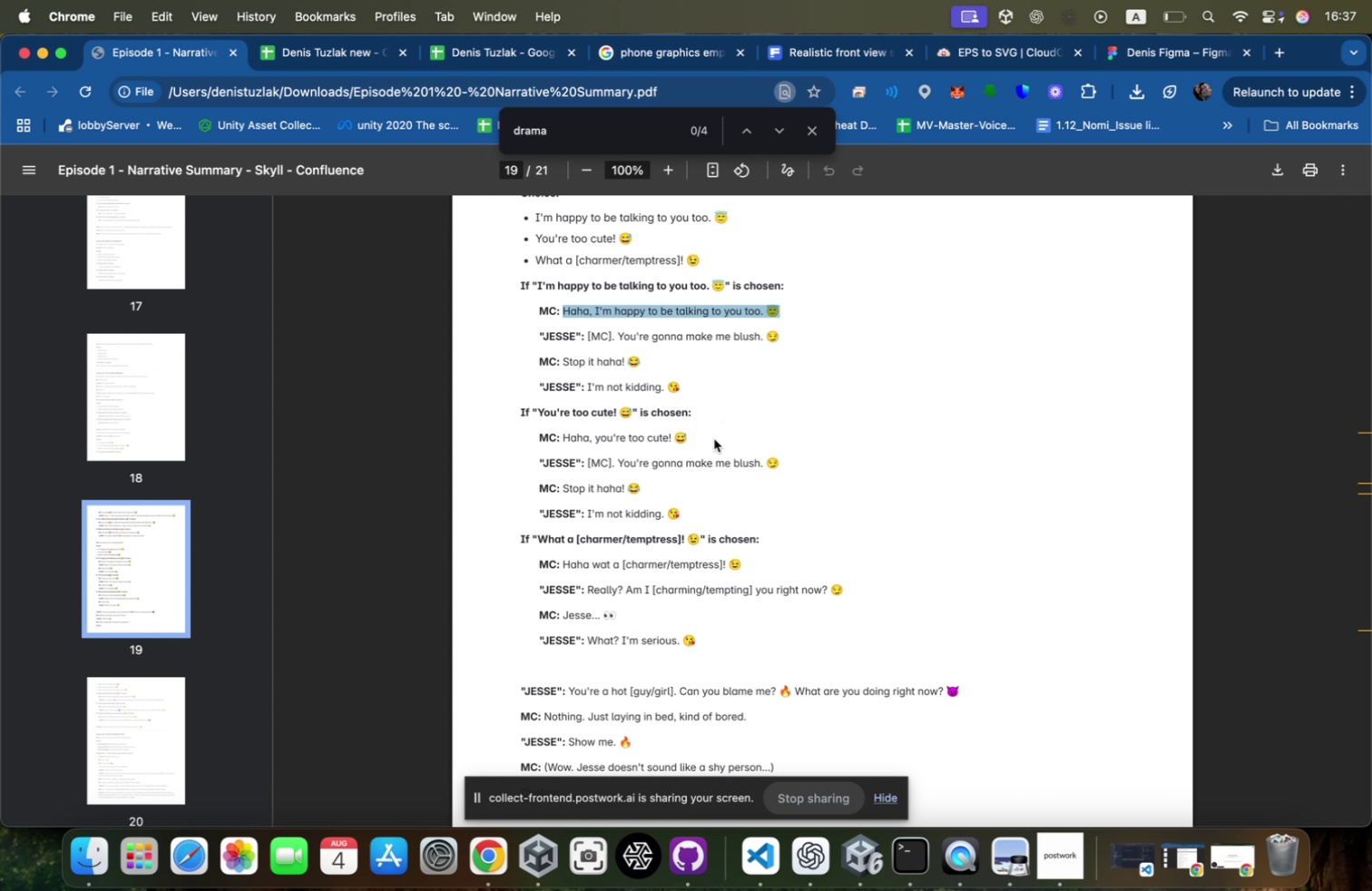 
left_click_drag(start_coordinate=[710, 436], to_coordinate=[565, 436])
 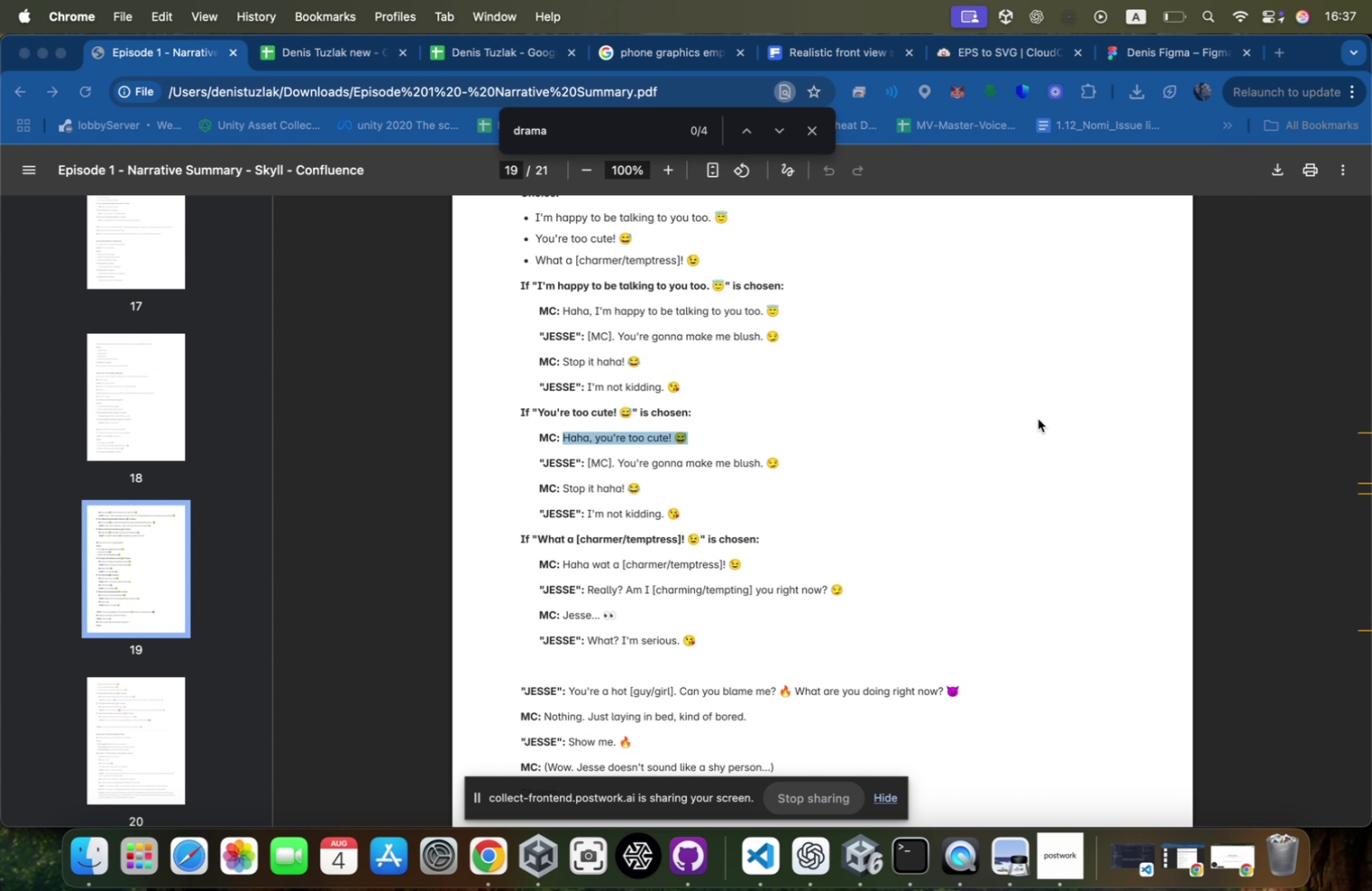 
key(Meta+CommandLeft)
 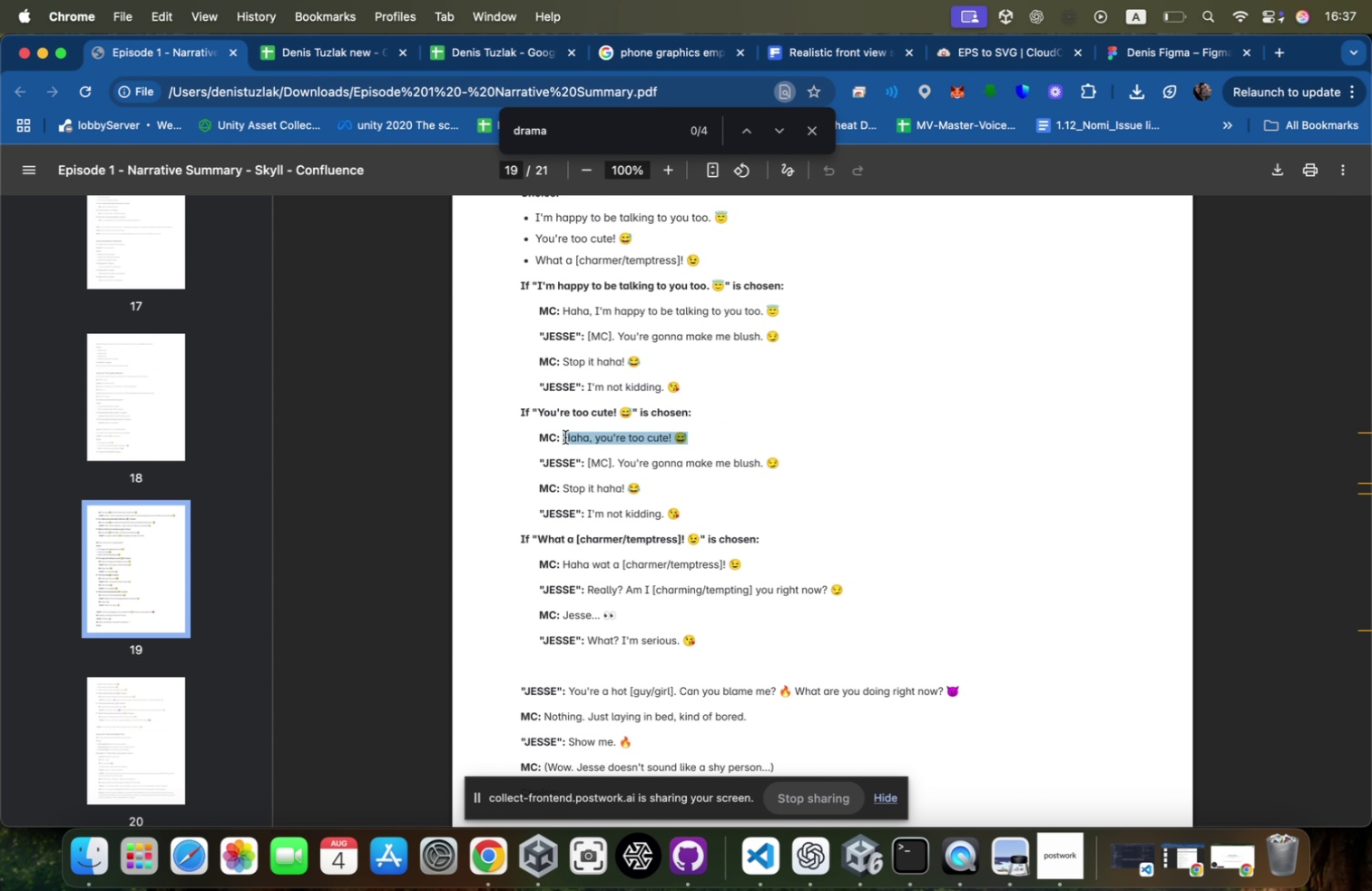 
key(Meta+C)
 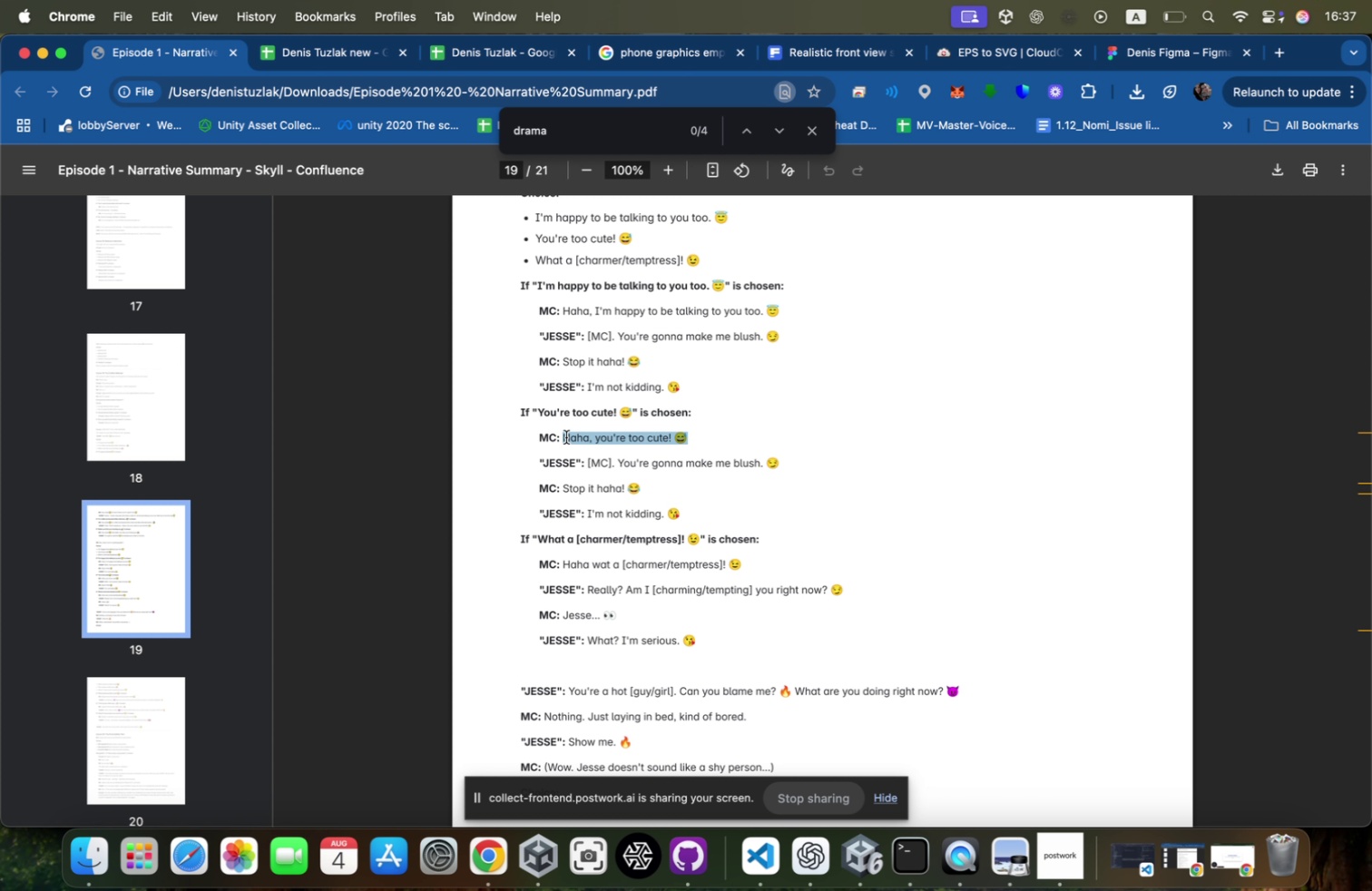 
key(Meta+CommandLeft)
 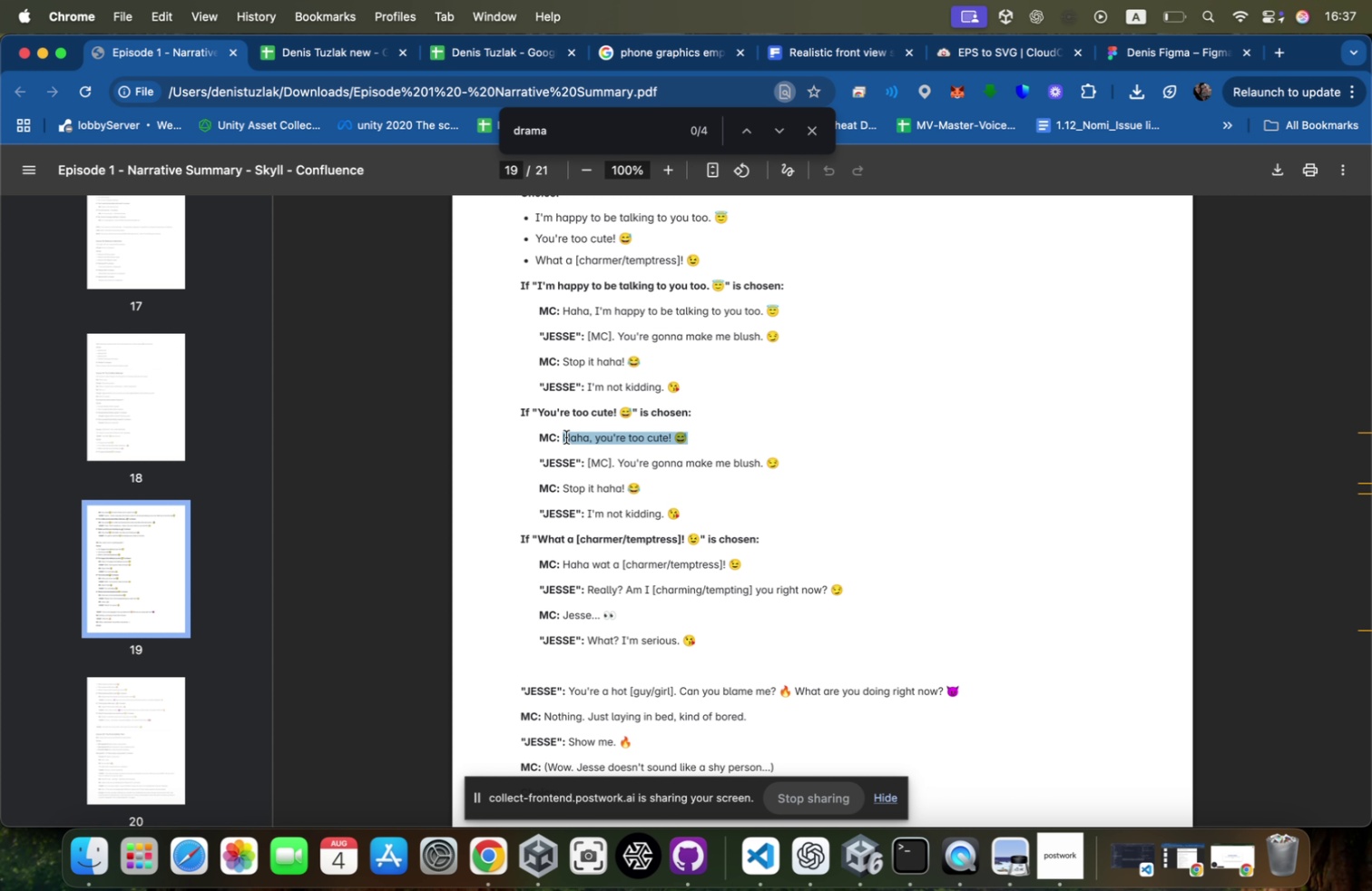 
key(Meta+Tab)
 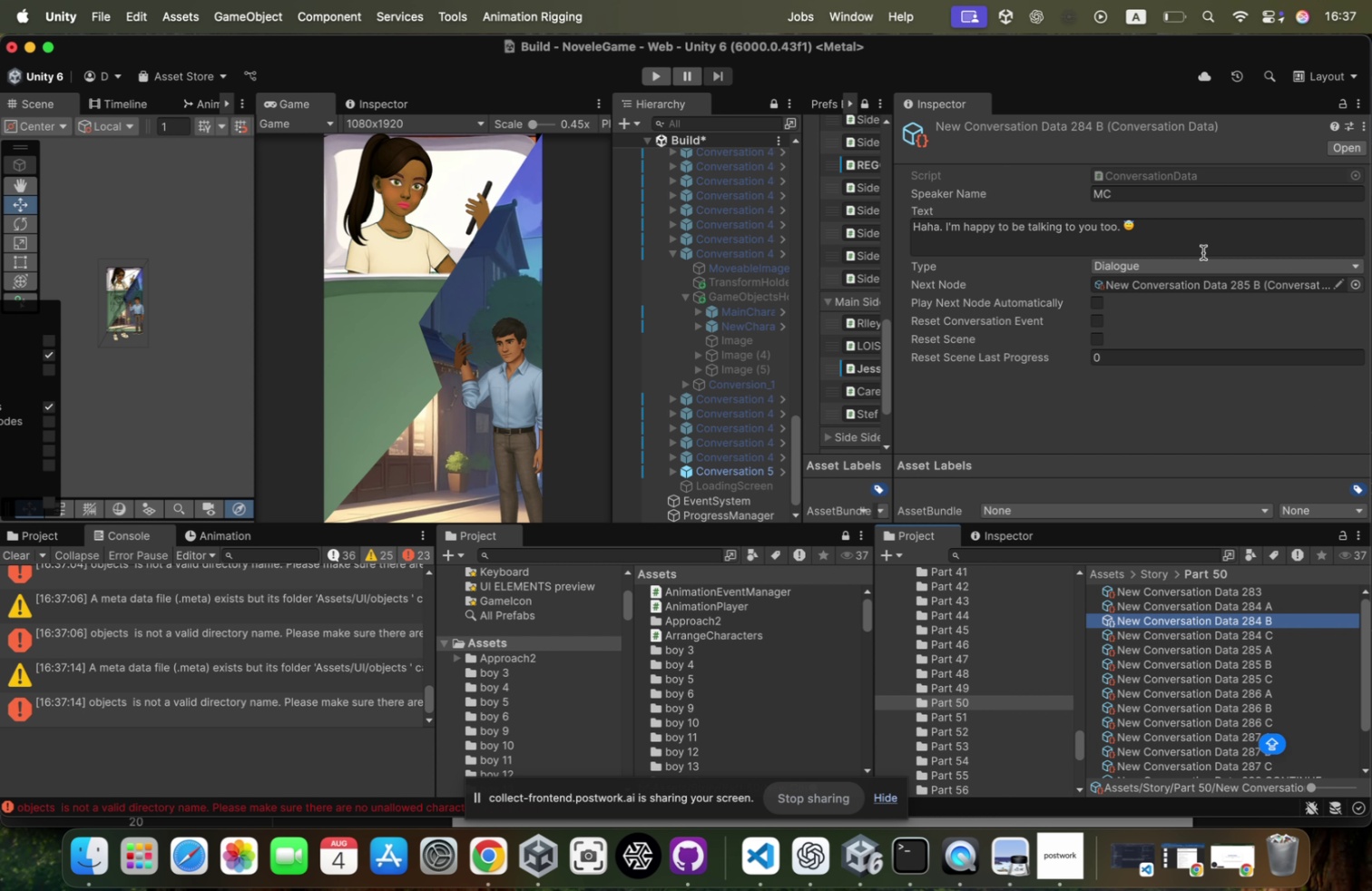 
left_click([1209, 237])
 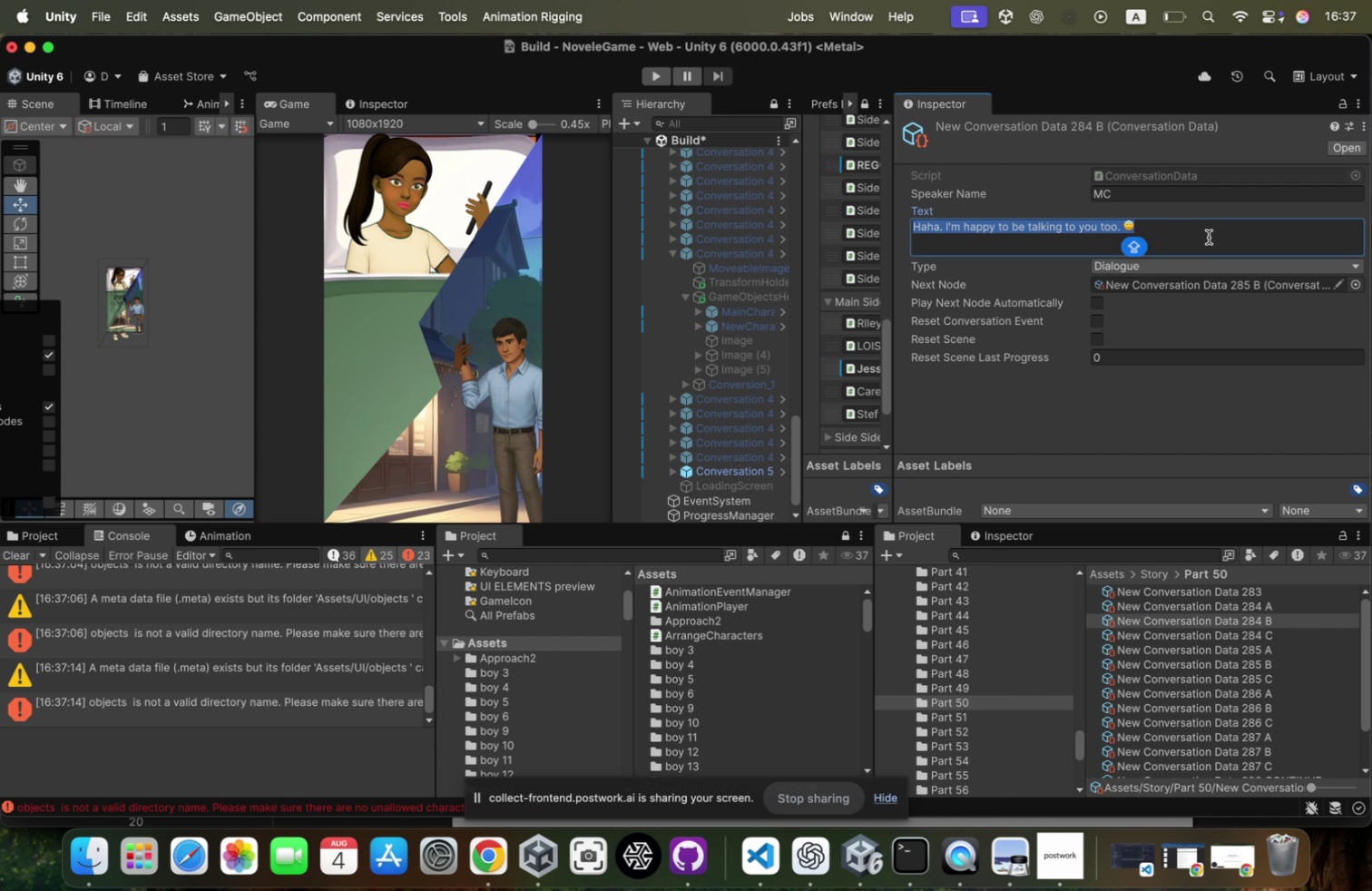 
key(Meta+V)
 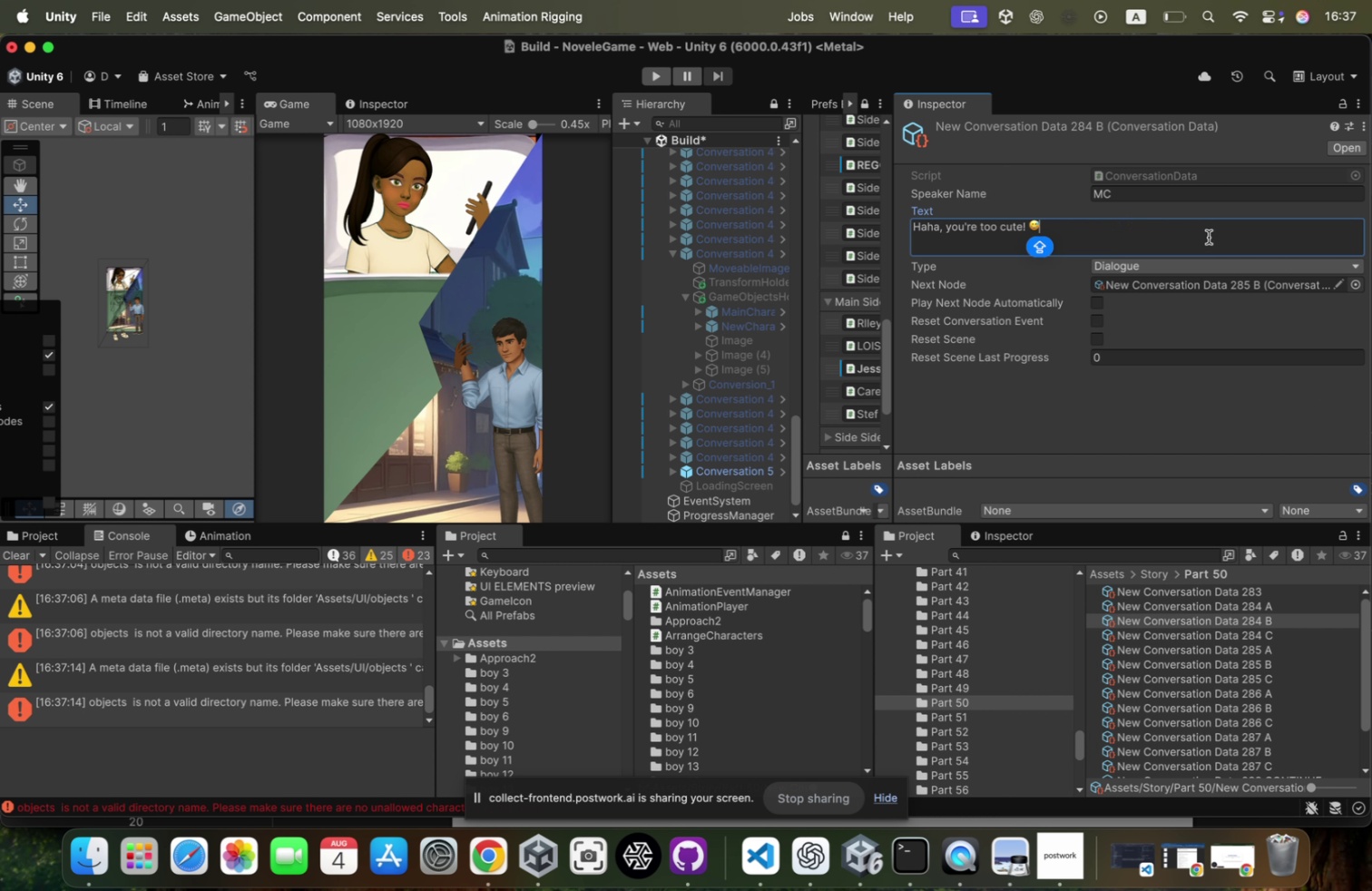 
key(Meta+CommandLeft)
 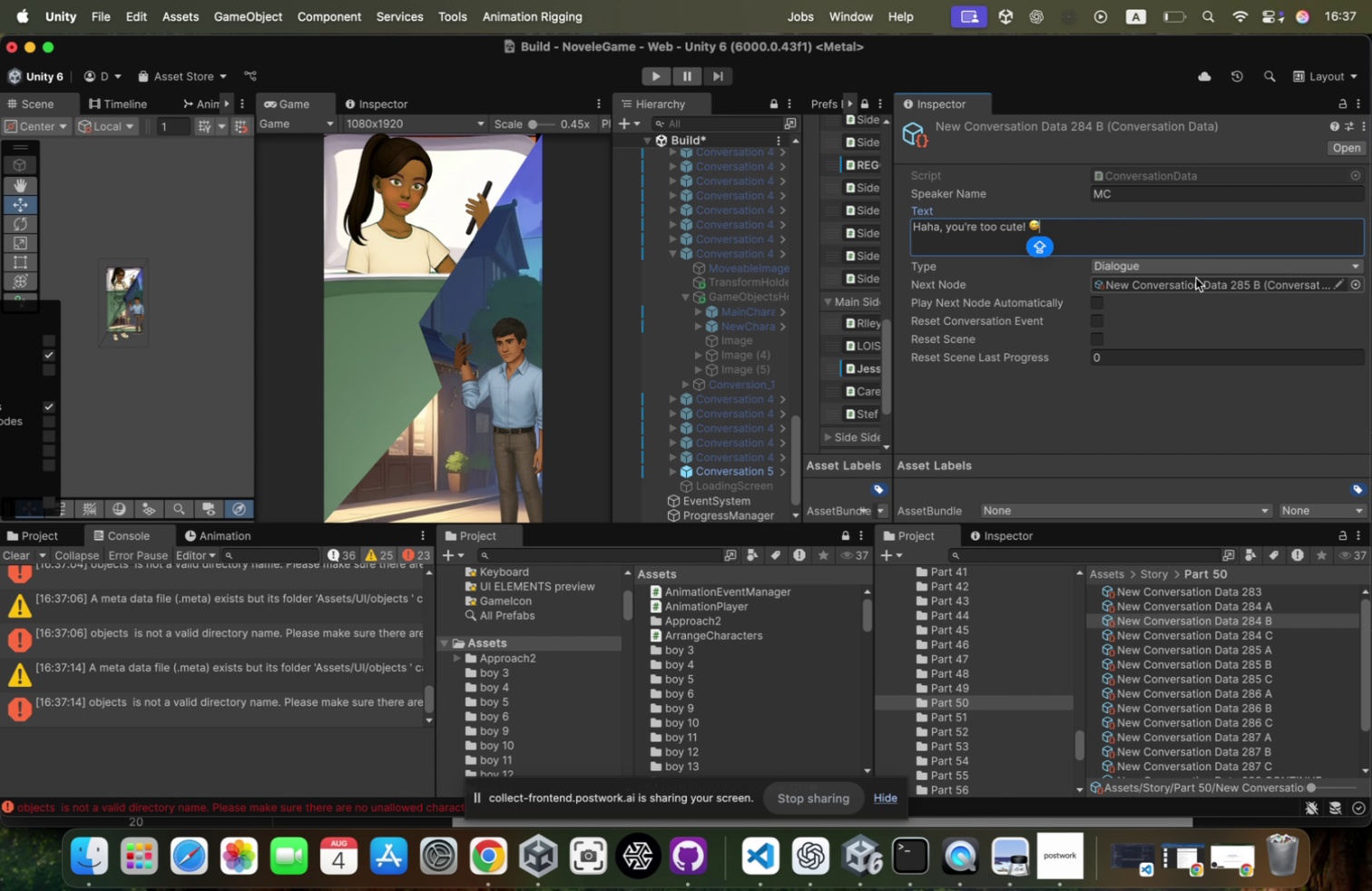 
key(Meta+Tab)
 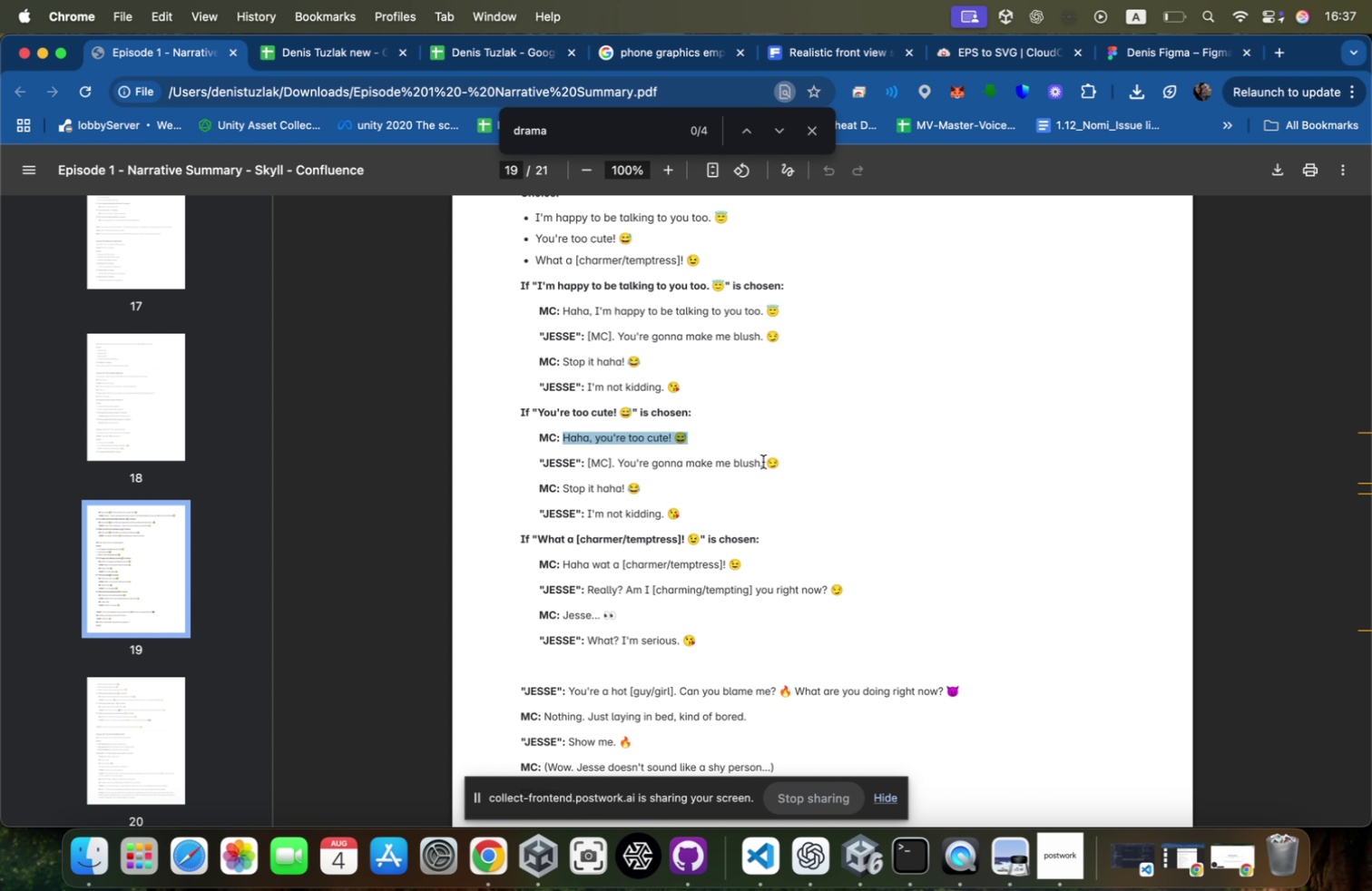 
left_click_drag(start_coordinate=[807, 465], to_coordinate=[630, 453])
 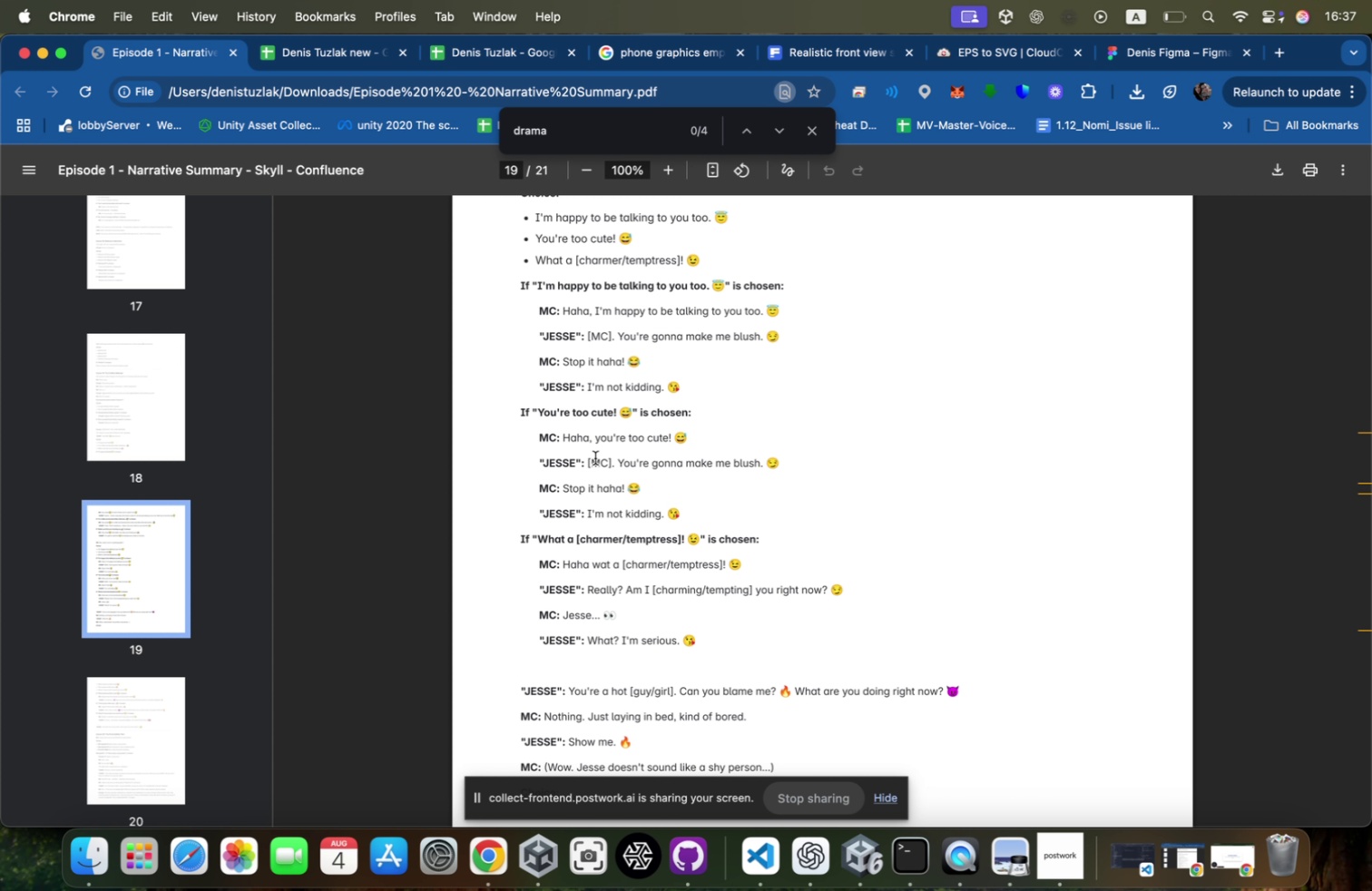 
left_click_drag(start_coordinate=[588, 459], to_coordinate=[861, 469])
 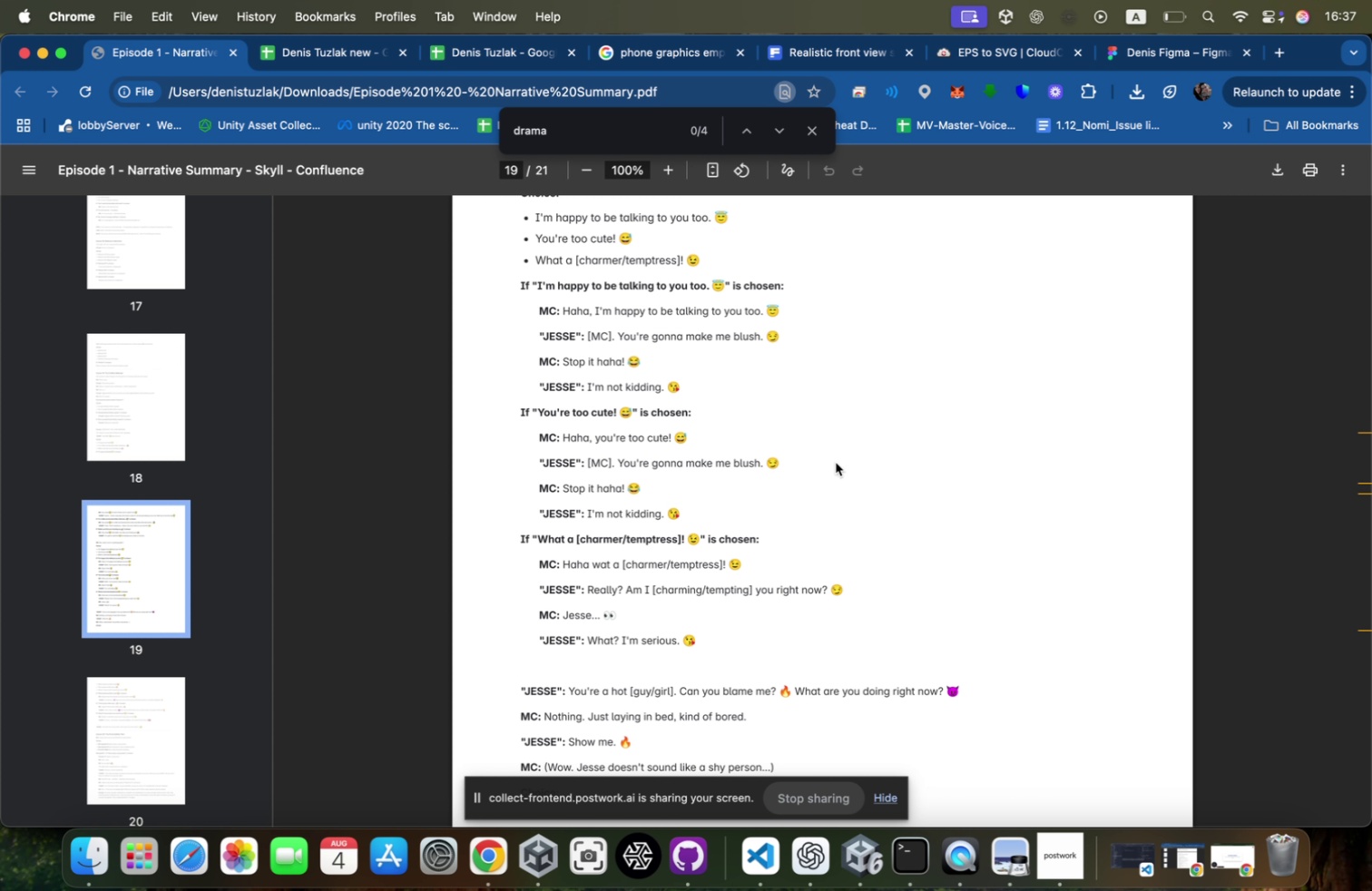 
left_click_drag(start_coordinate=[824, 459], to_coordinate=[659, 453])
 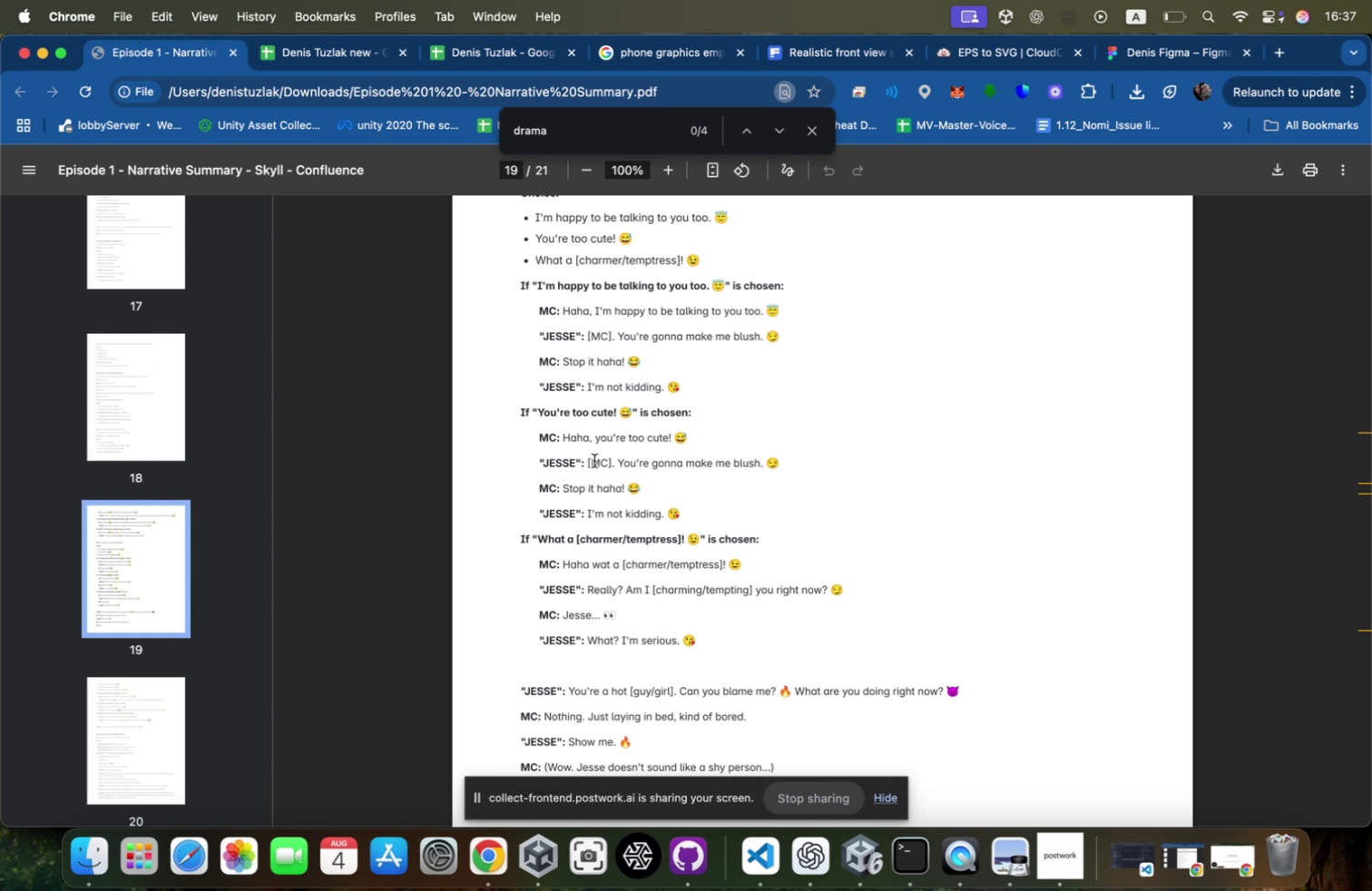 
left_click_drag(start_coordinate=[589, 462], to_coordinate=[824, 458])
 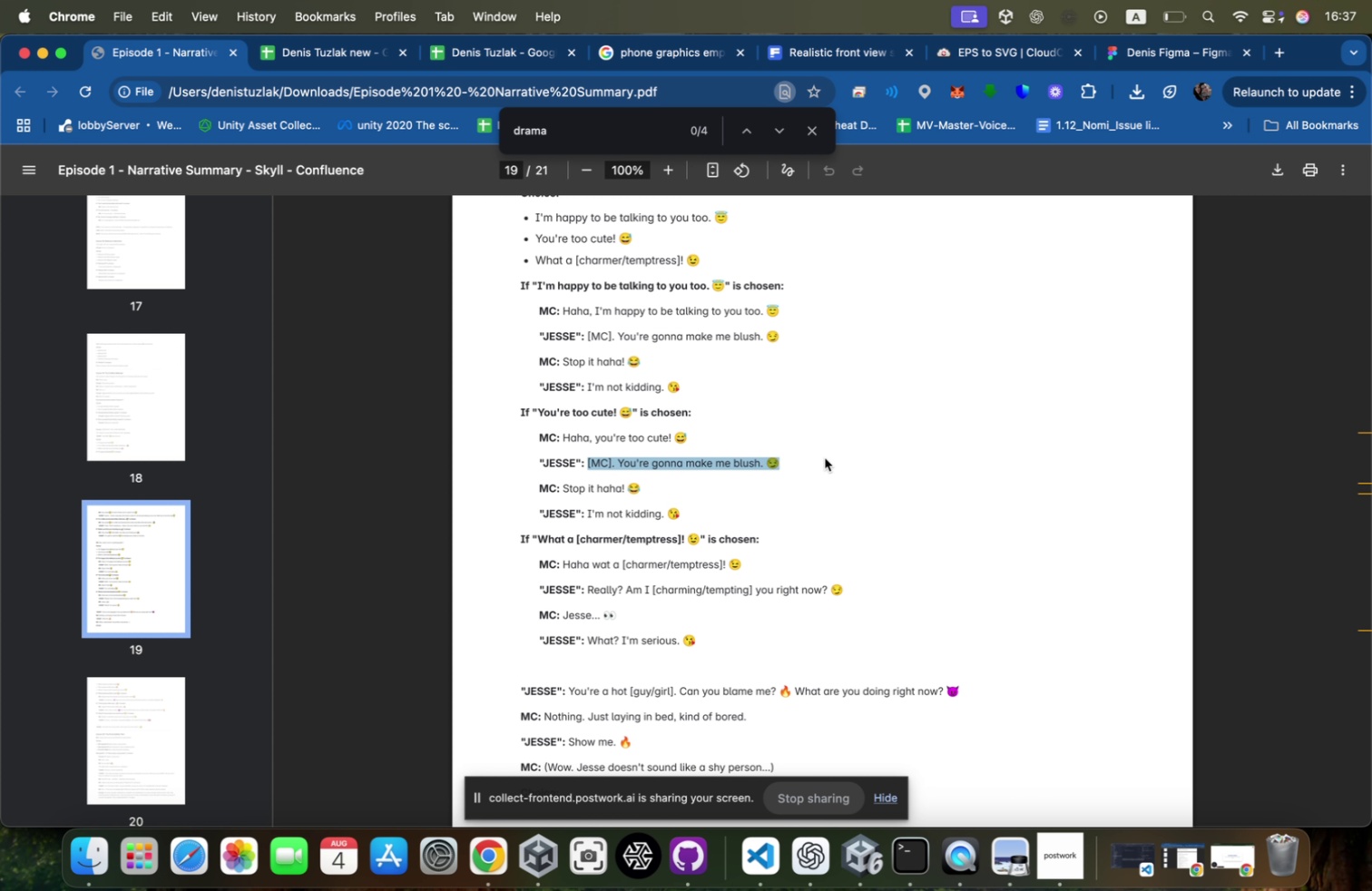 
key(Meta+CommandLeft)
 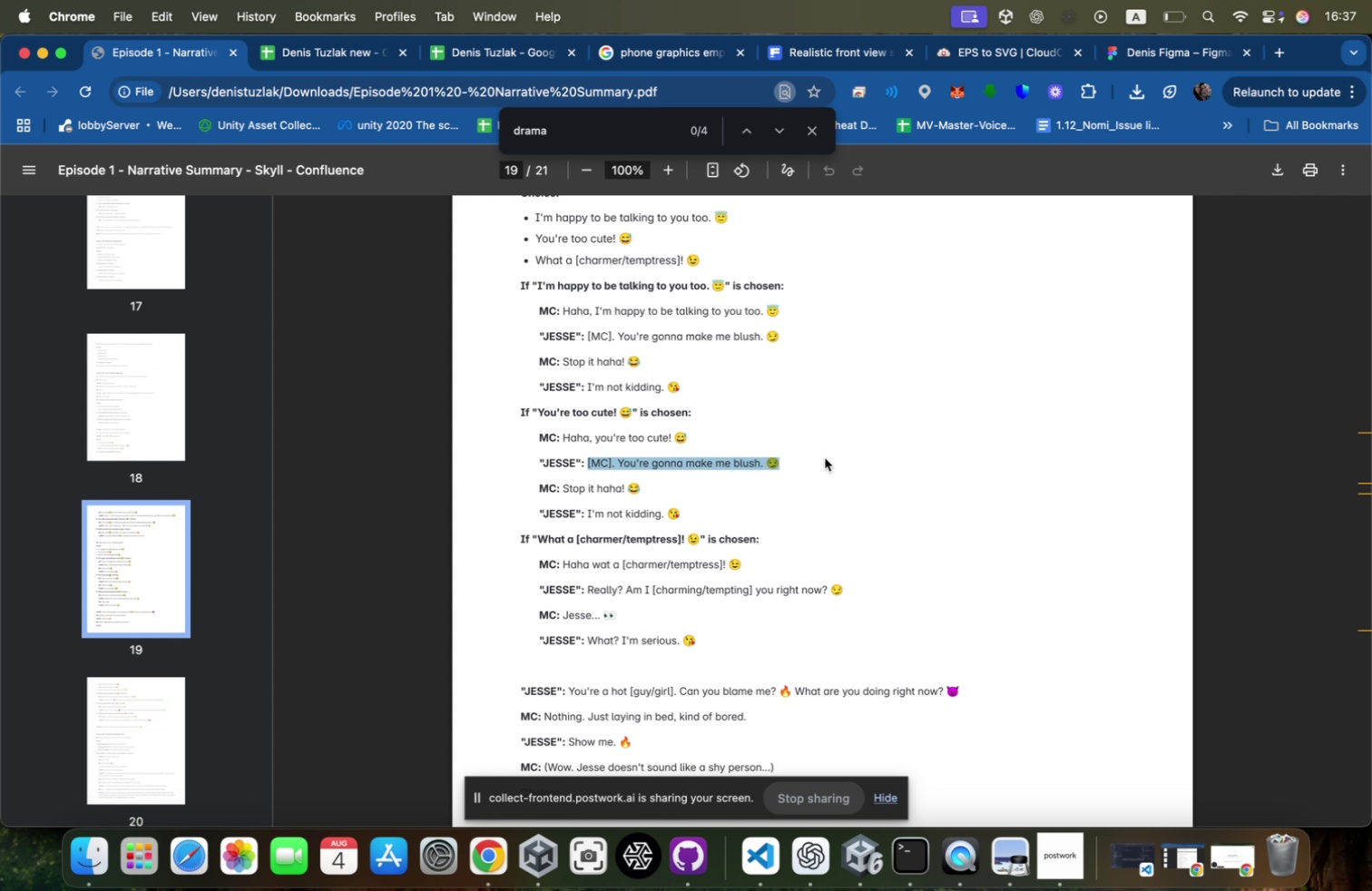 
key(Meta+C)
 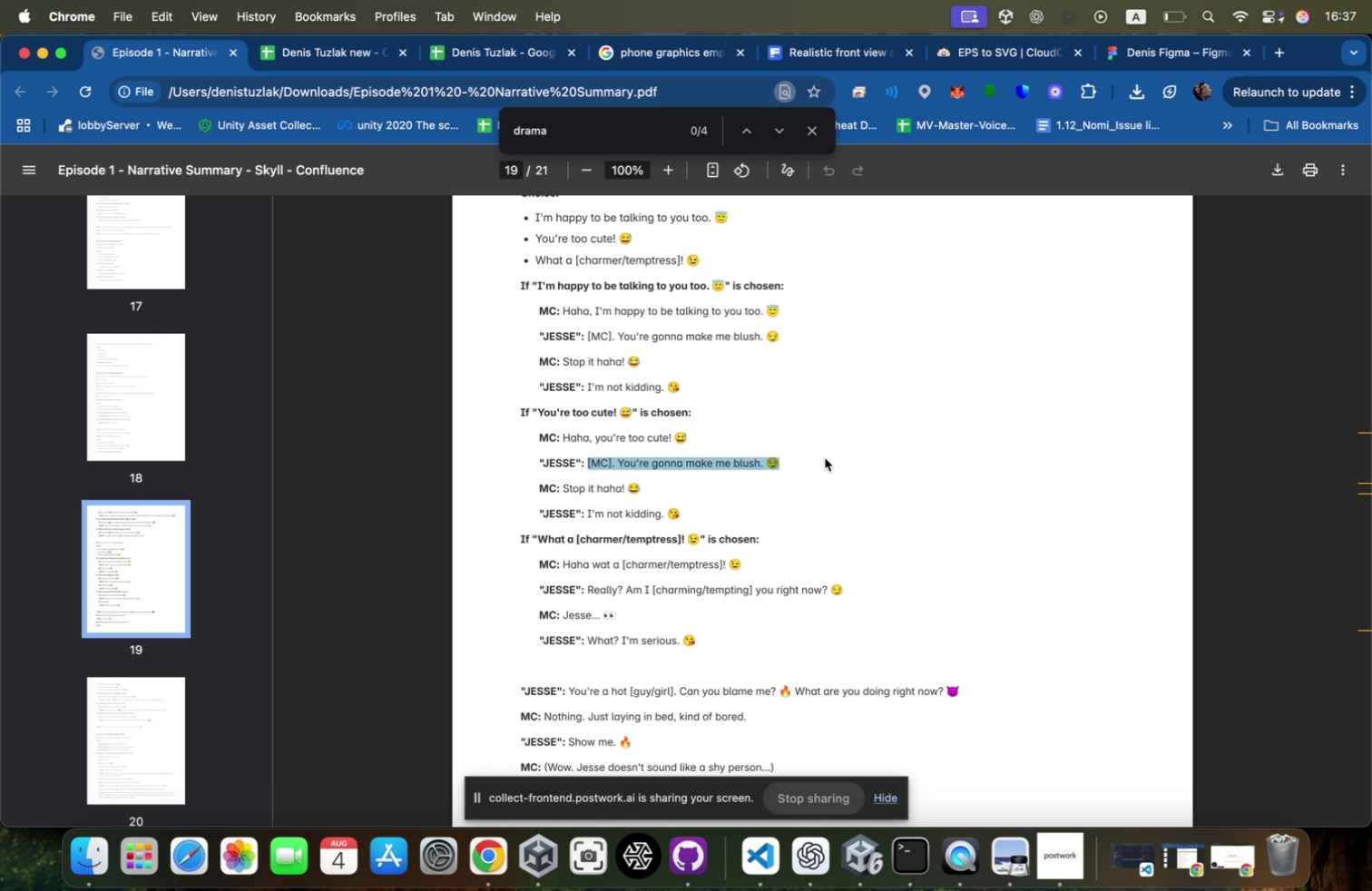 
key(Meta+CommandLeft)
 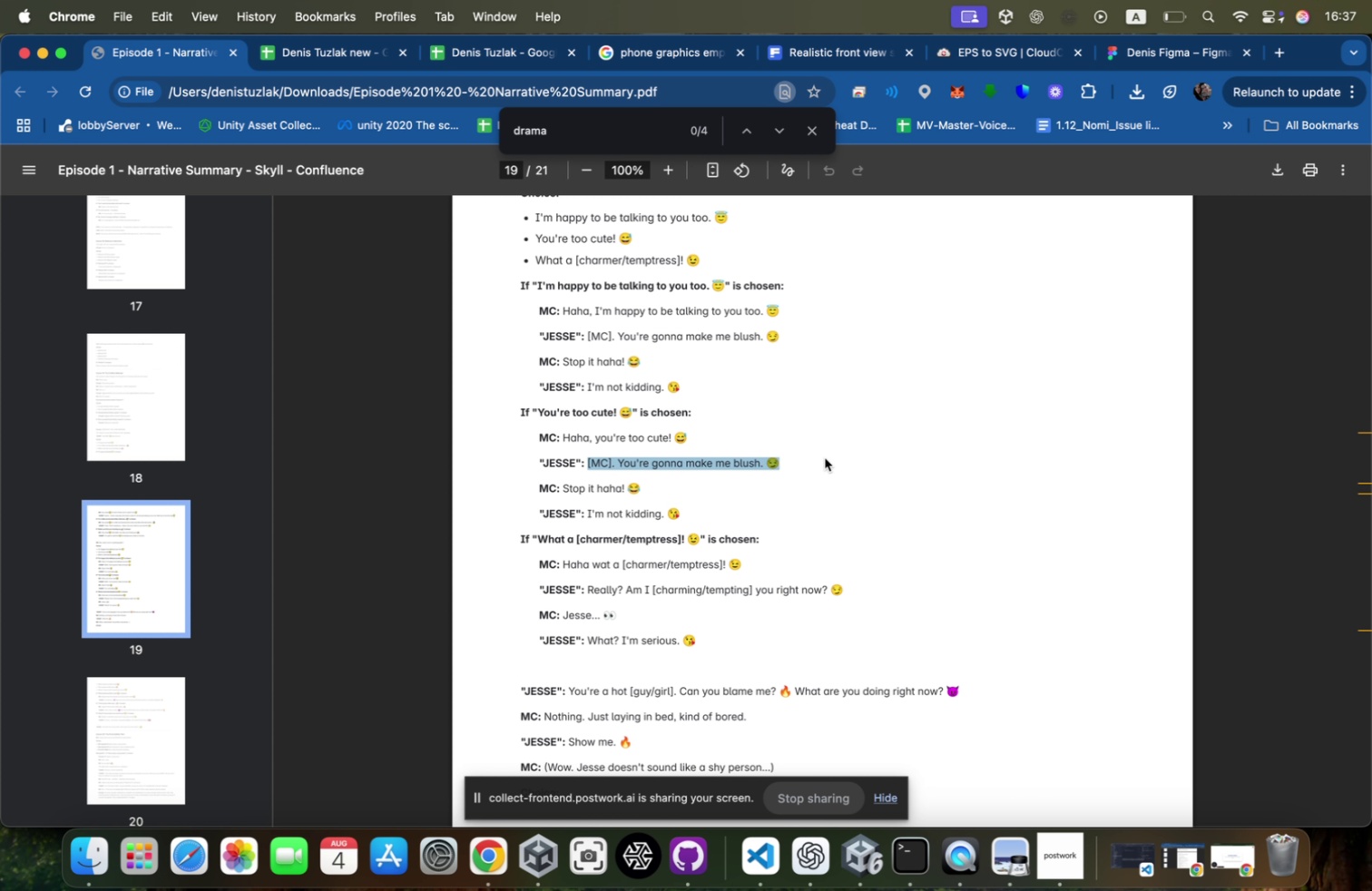 
hold_key(key=Tab, duration=0.32)
 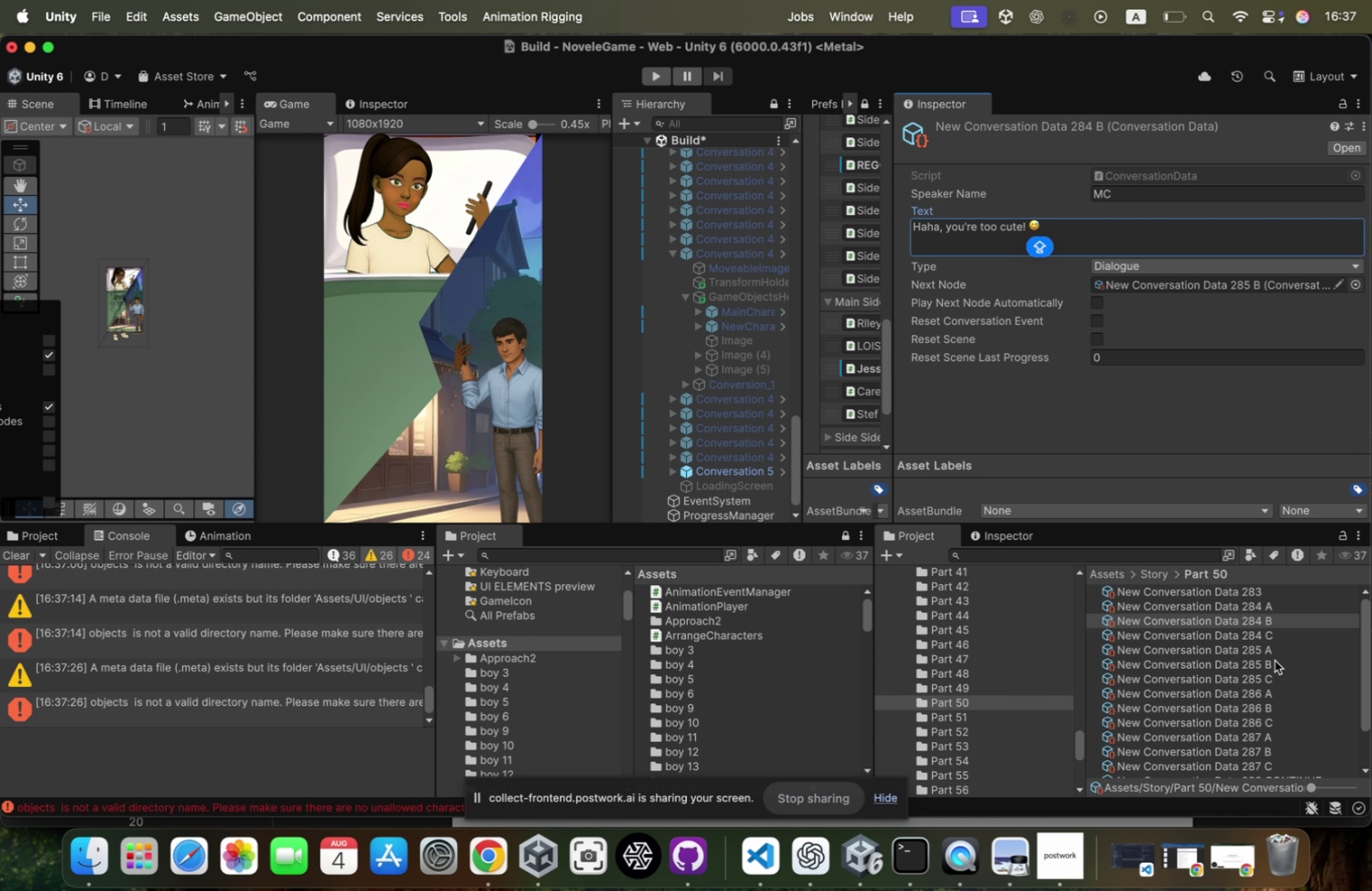 
left_click([1230, 281])
 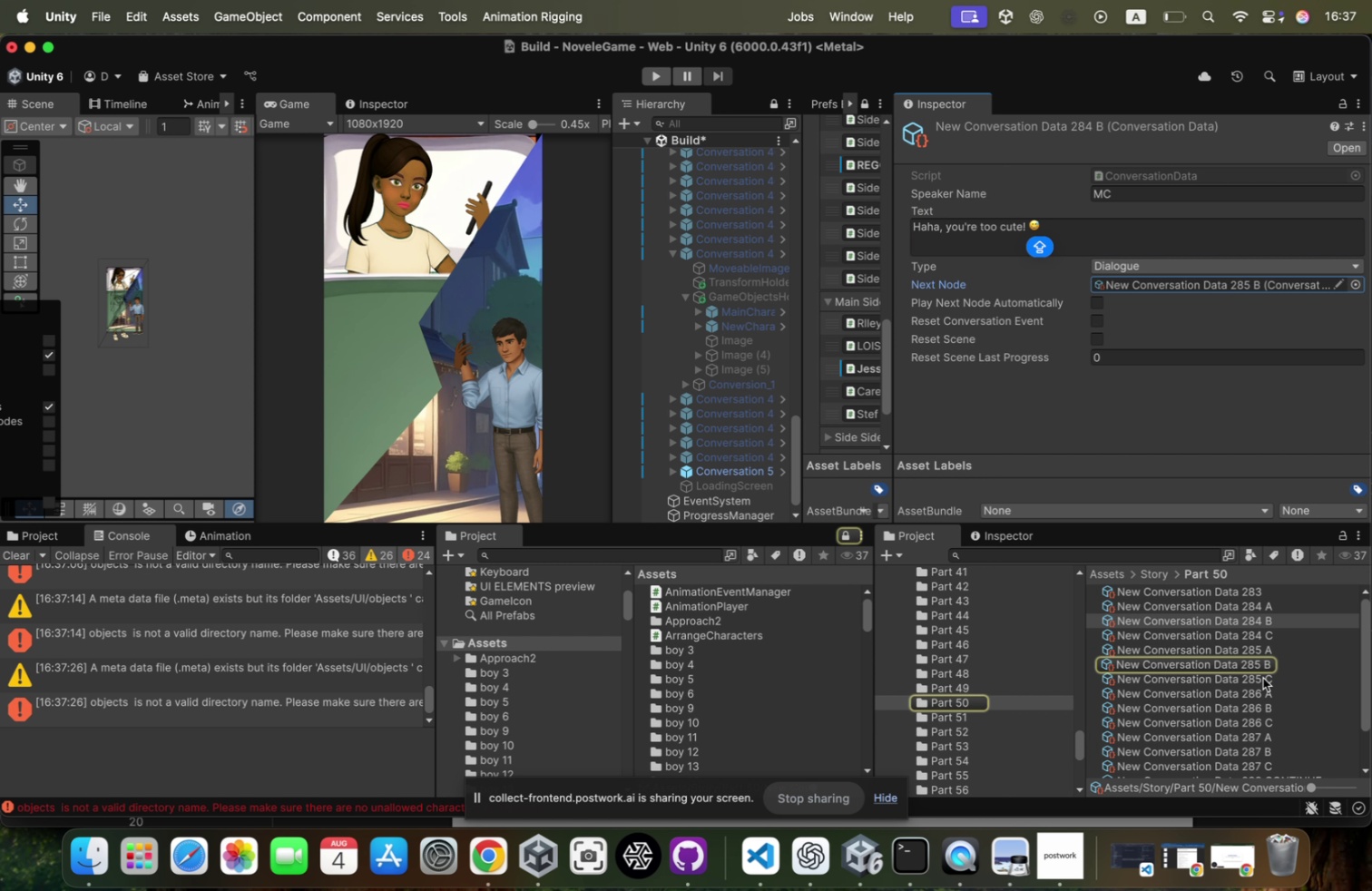 
left_click([1266, 663])
 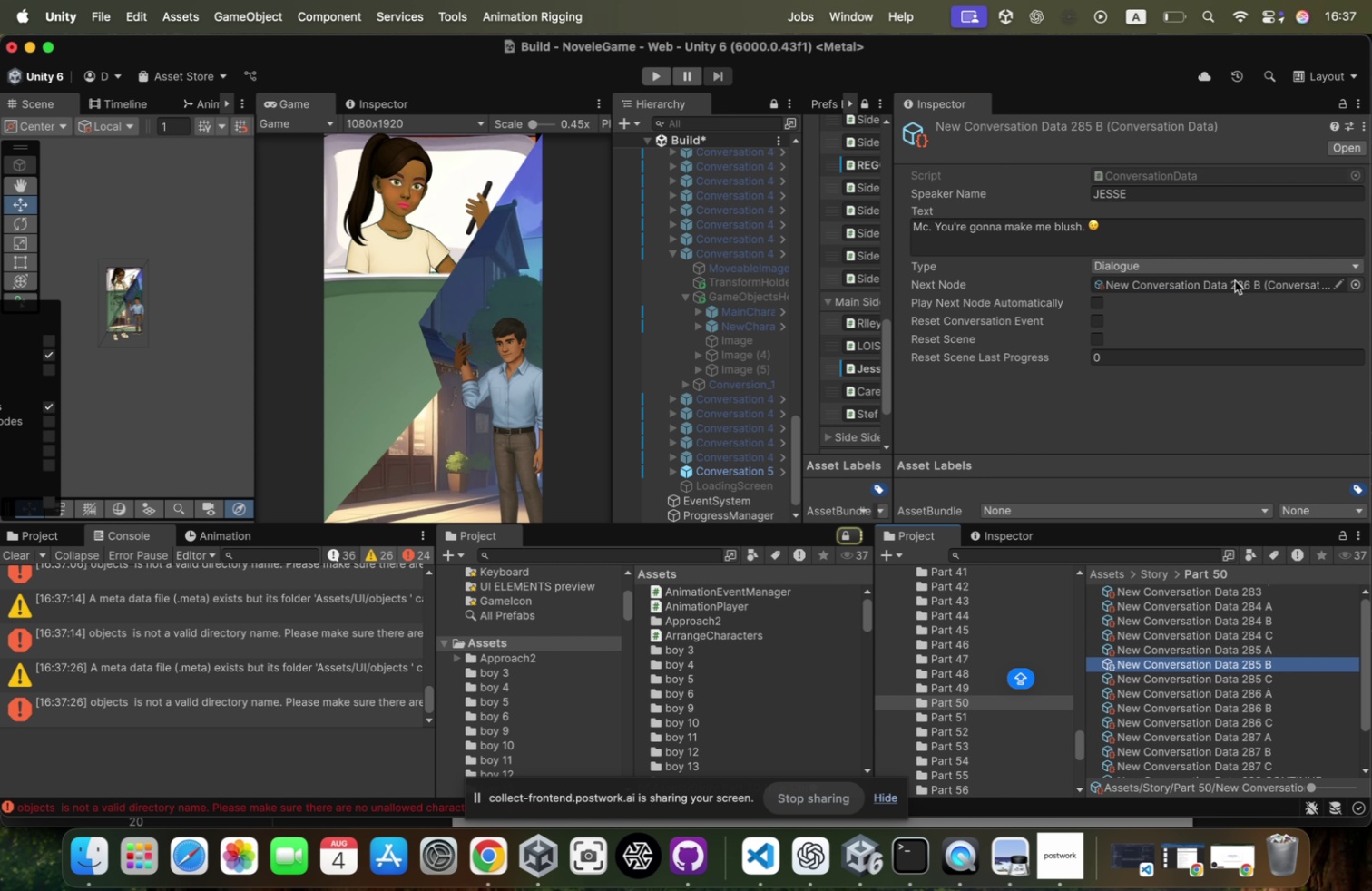 
left_click([1230, 289])
 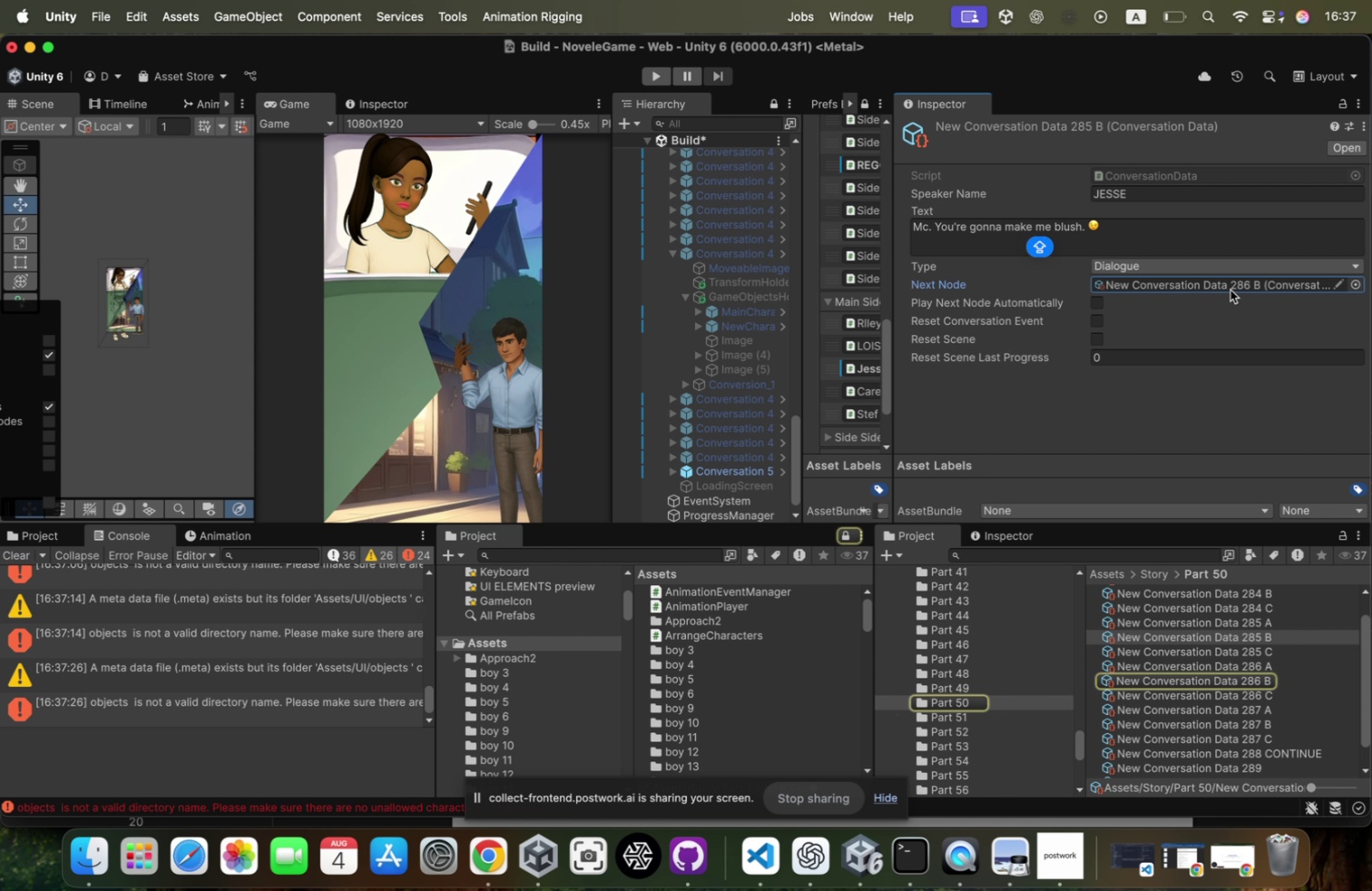 
key(Meta+CommandLeft)
 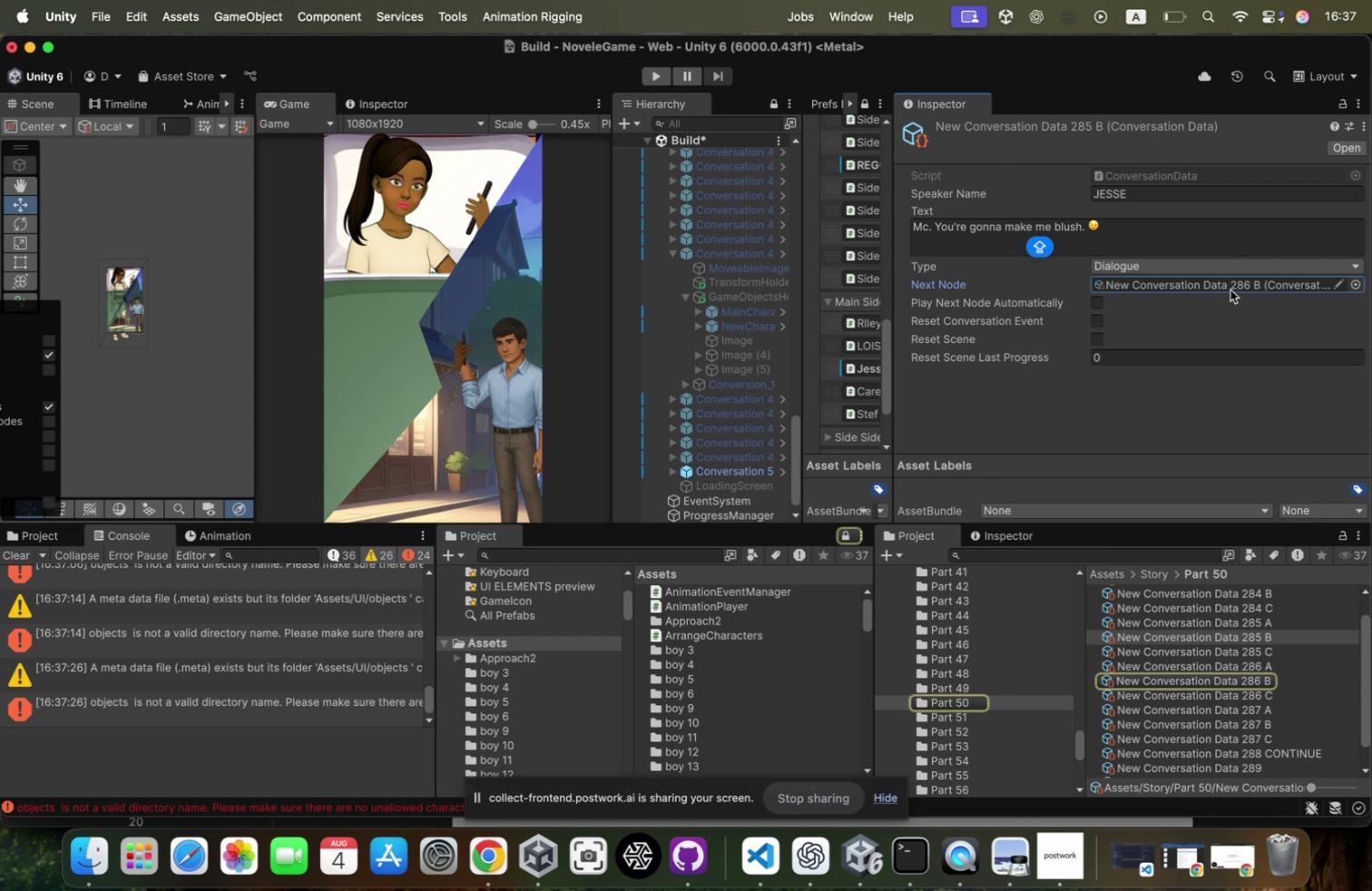 
key(Meta+Tab)
 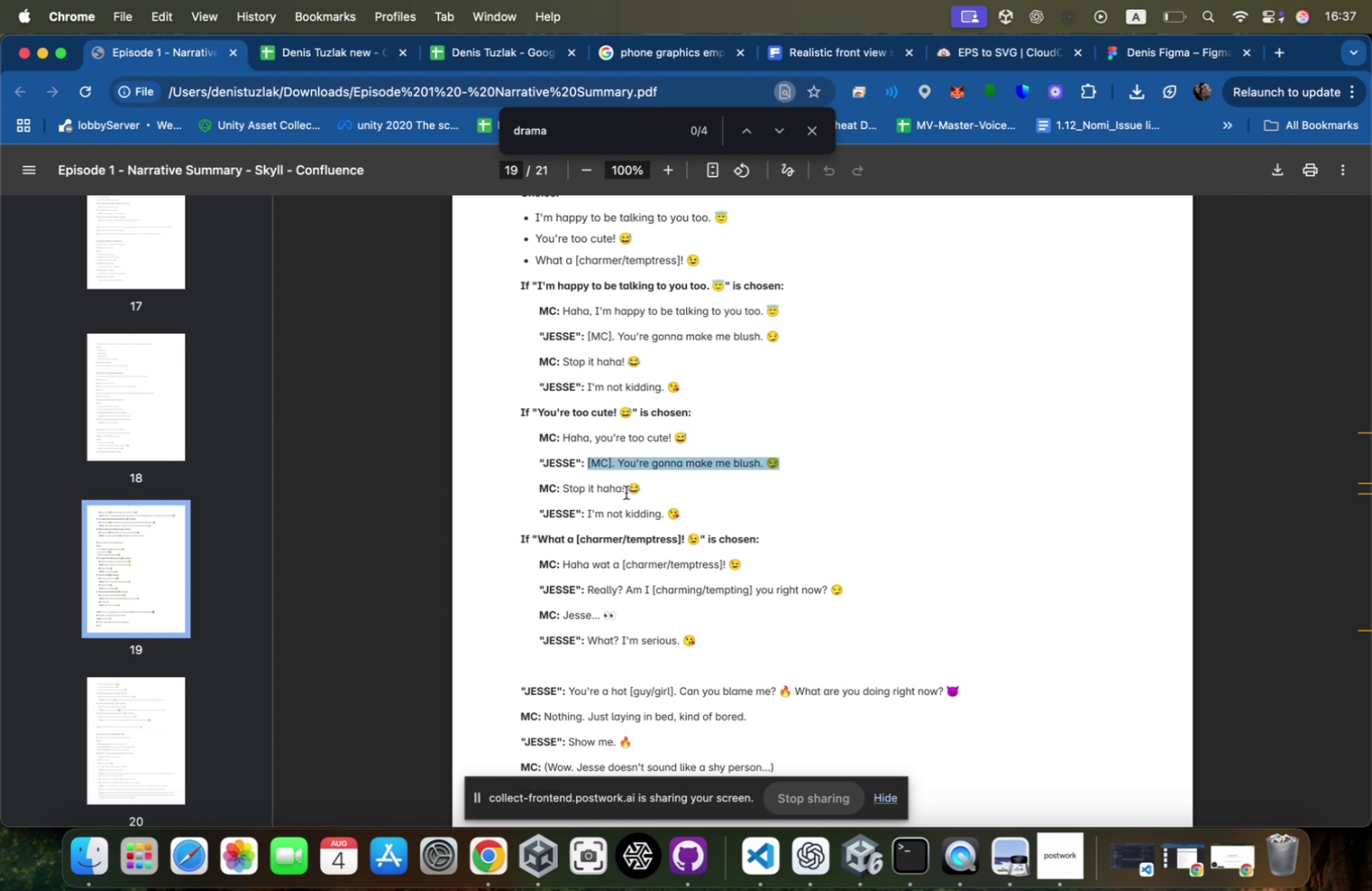 
key(Meta+CommandLeft)
 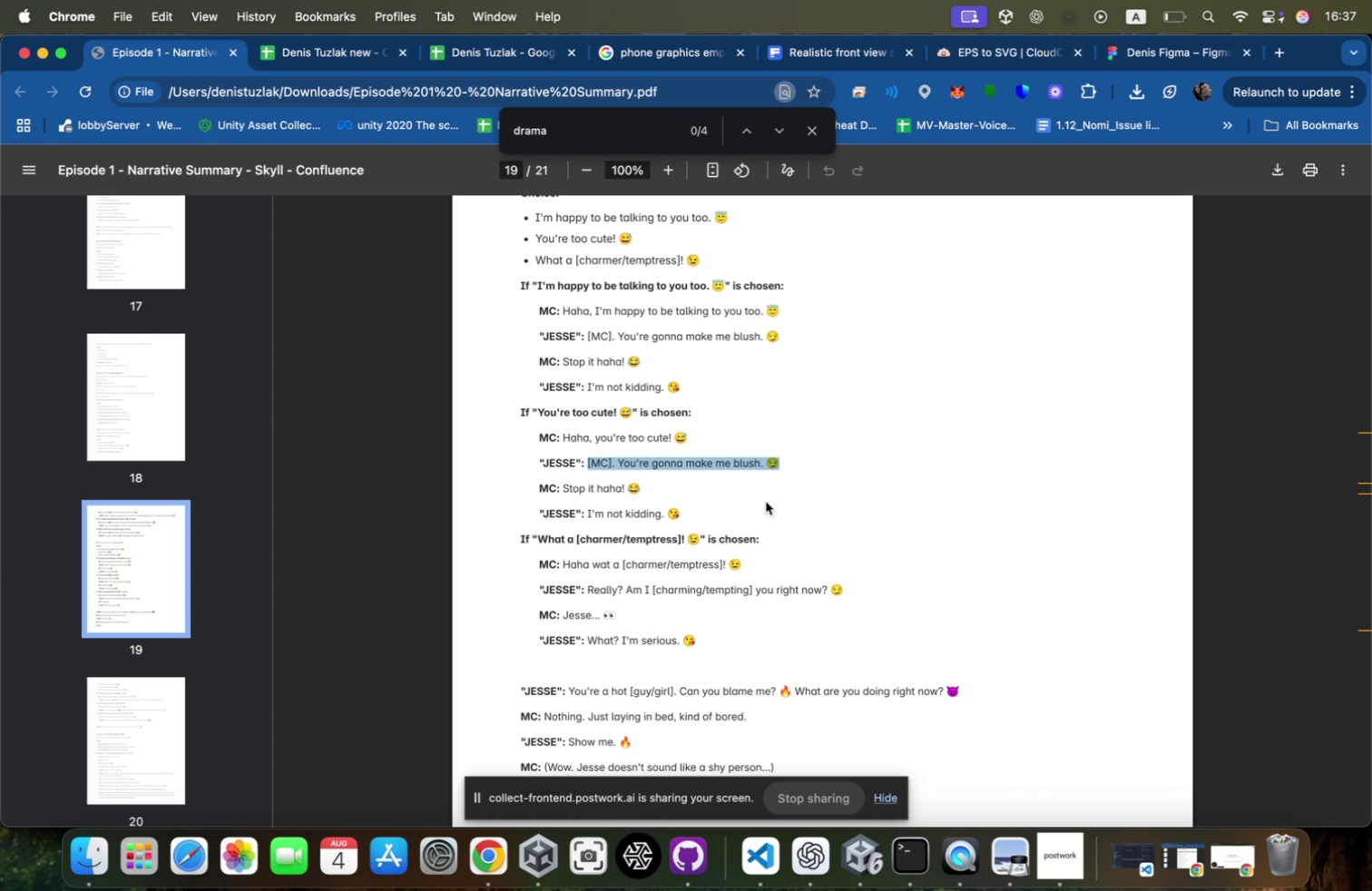 
key(Meta+Tab)
 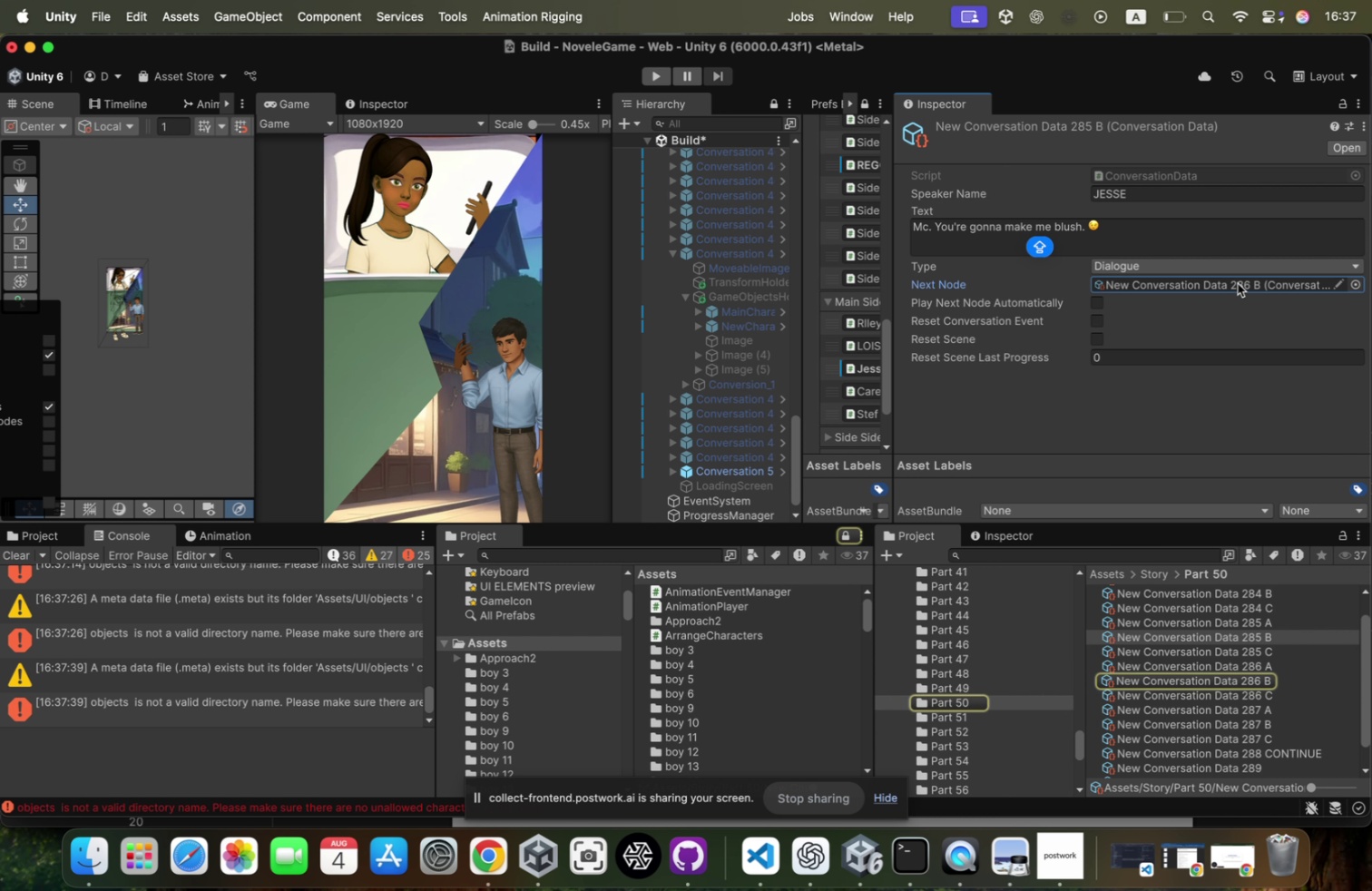 
left_click([1265, 678])
 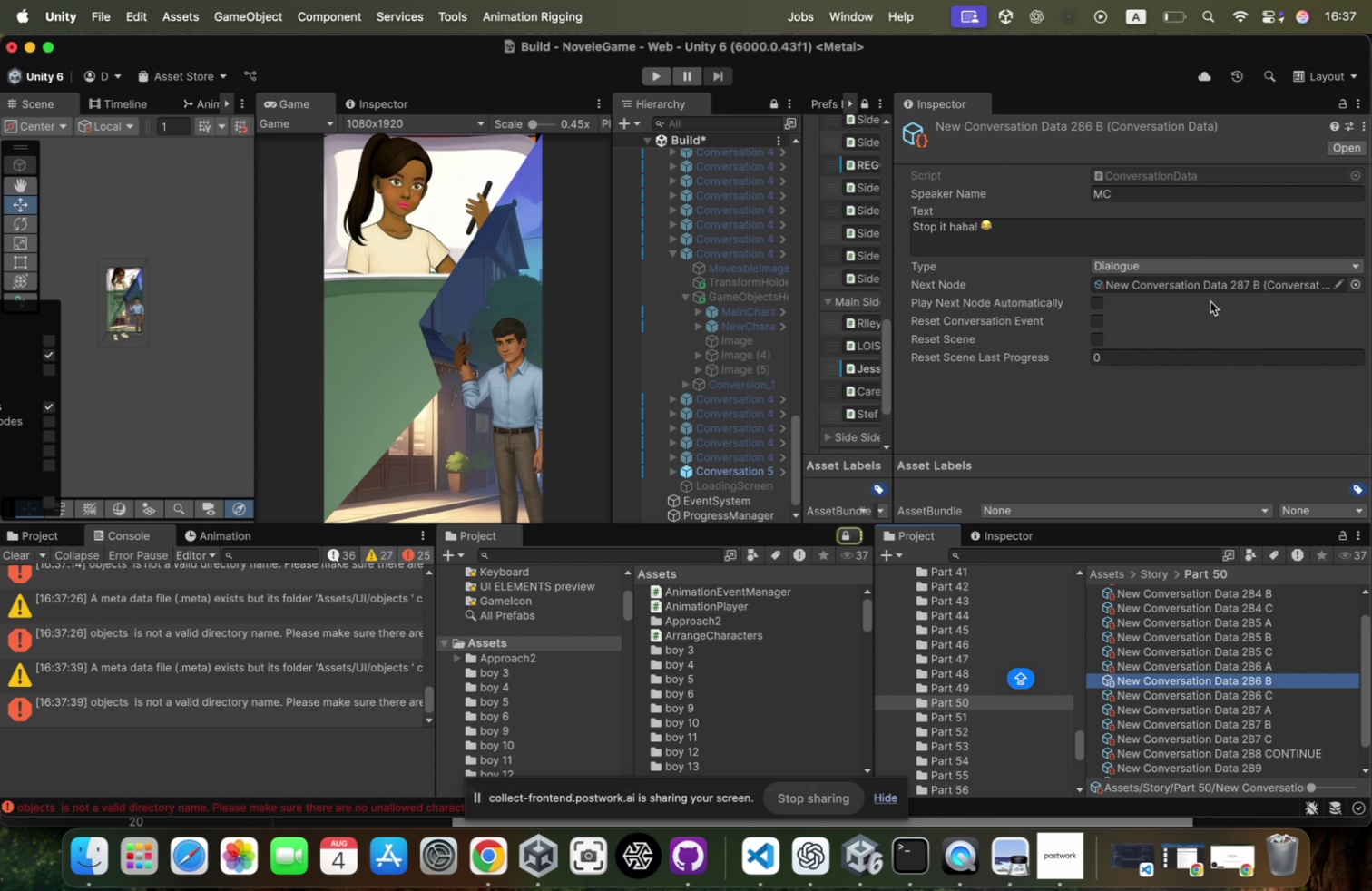 
left_click([1215, 287])
 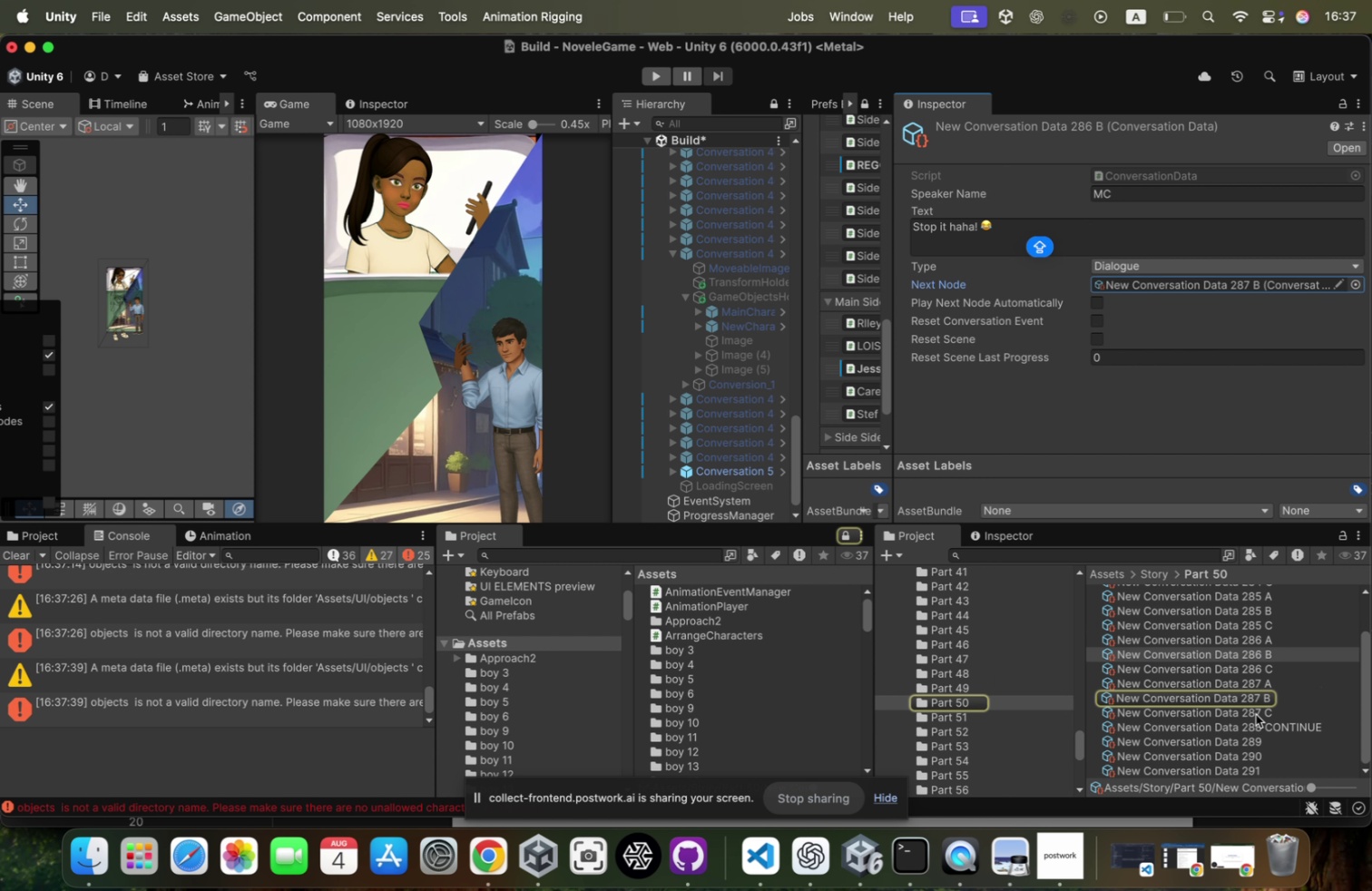 
left_click([1259, 692])
 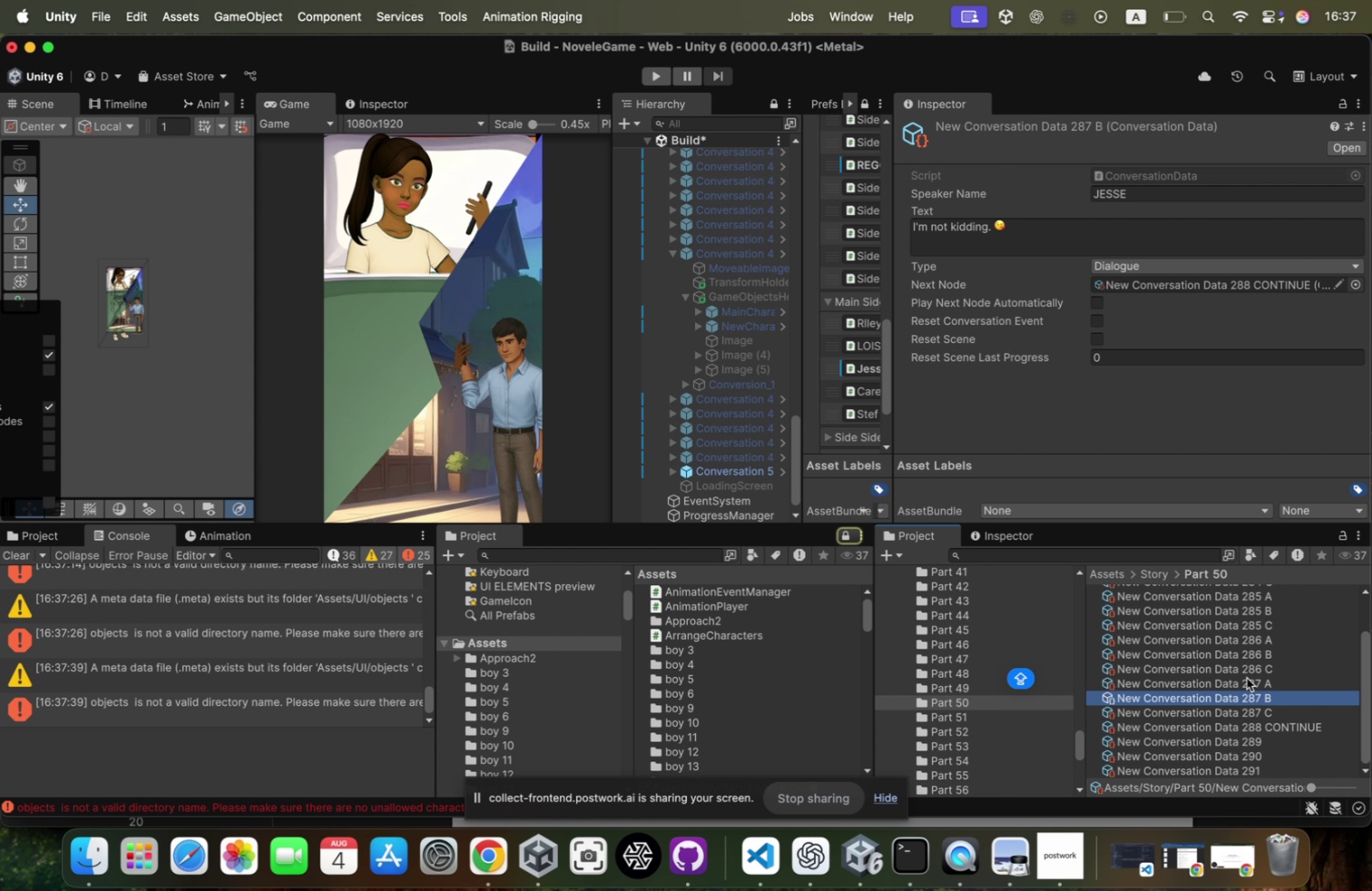 
key(Meta+CommandLeft)
 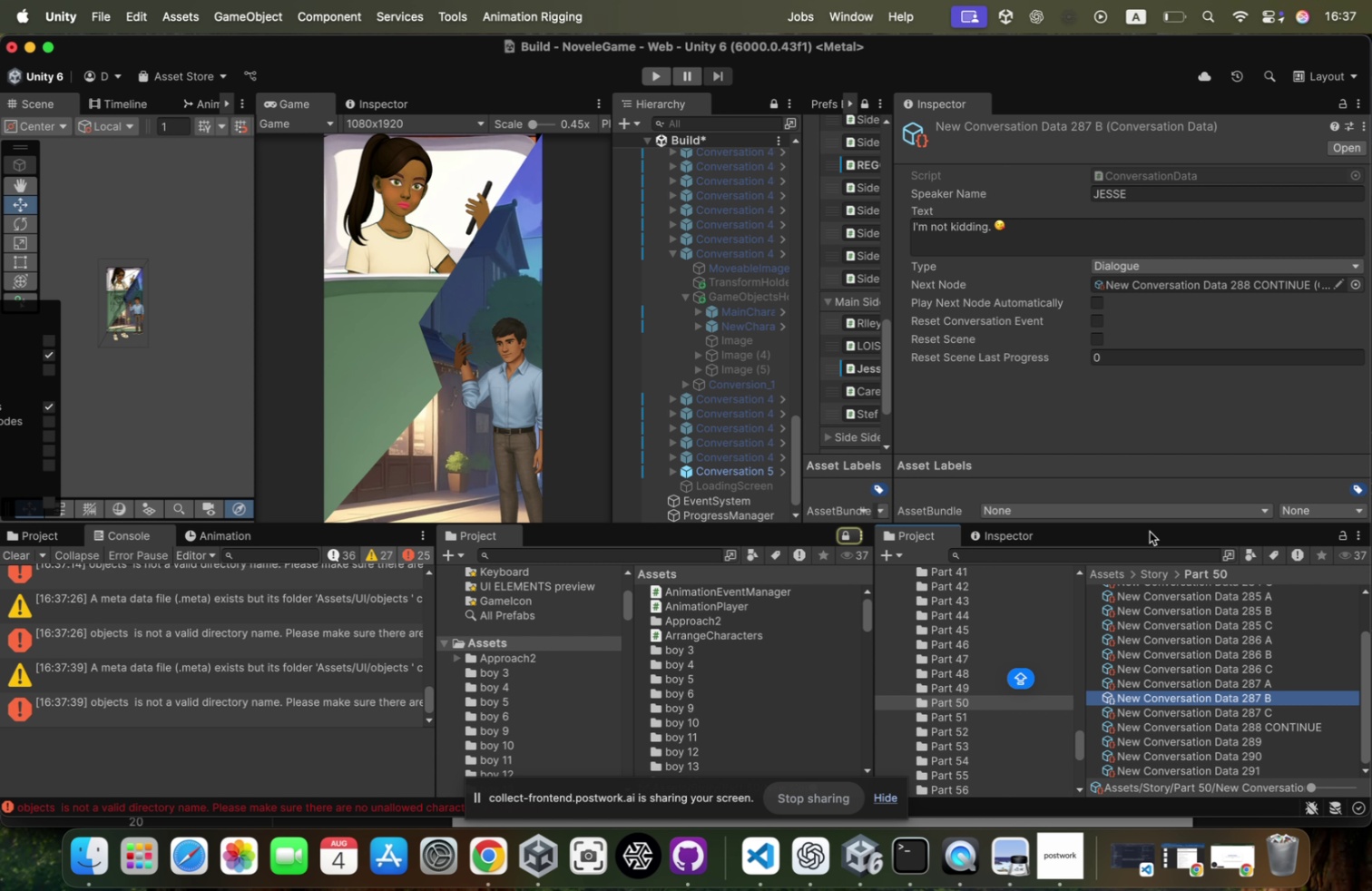 
key(Meta+Tab)
 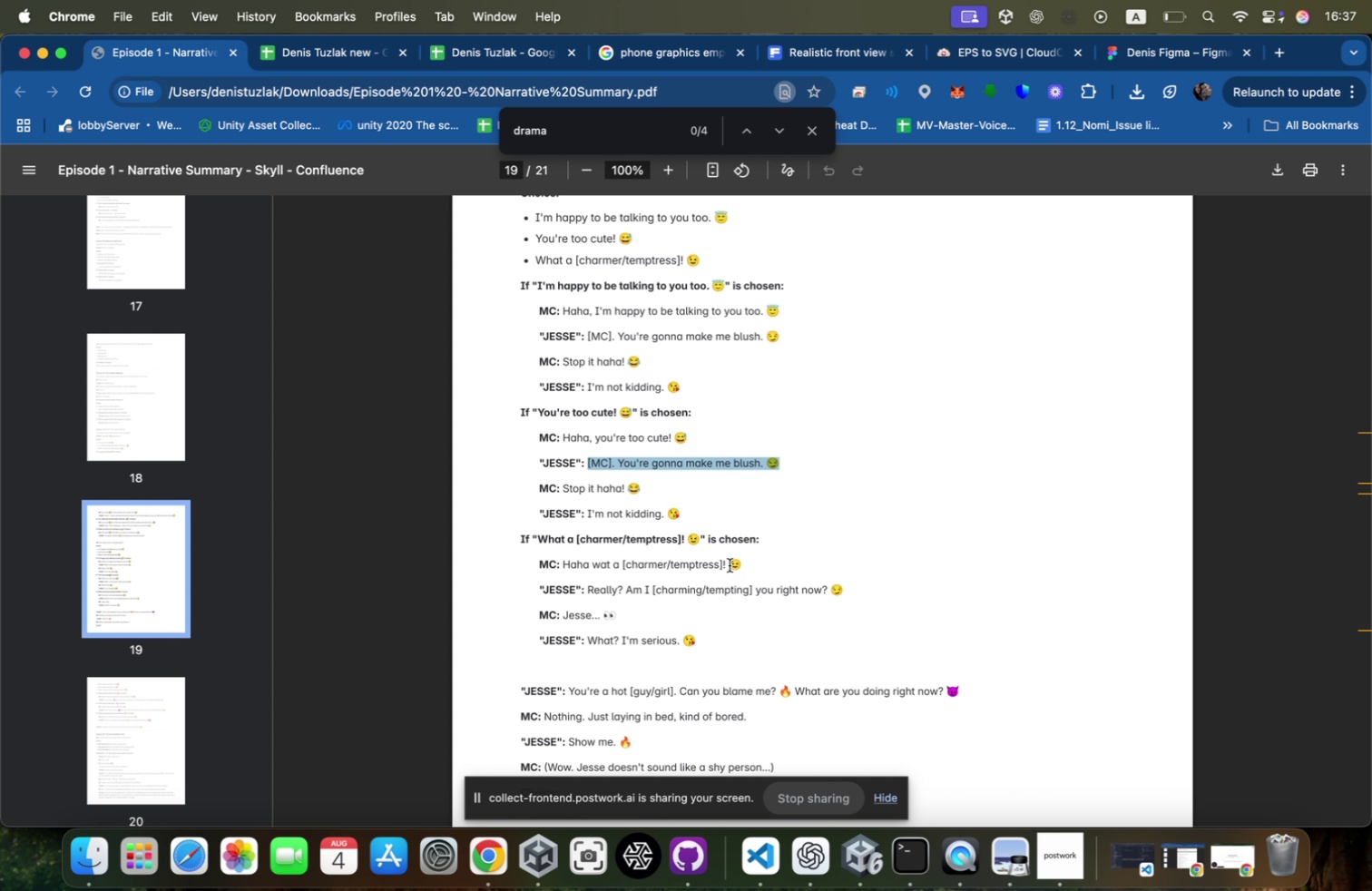 
left_click_drag(start_coordinate=[753, 561], to_coordinate=[565, 559])
 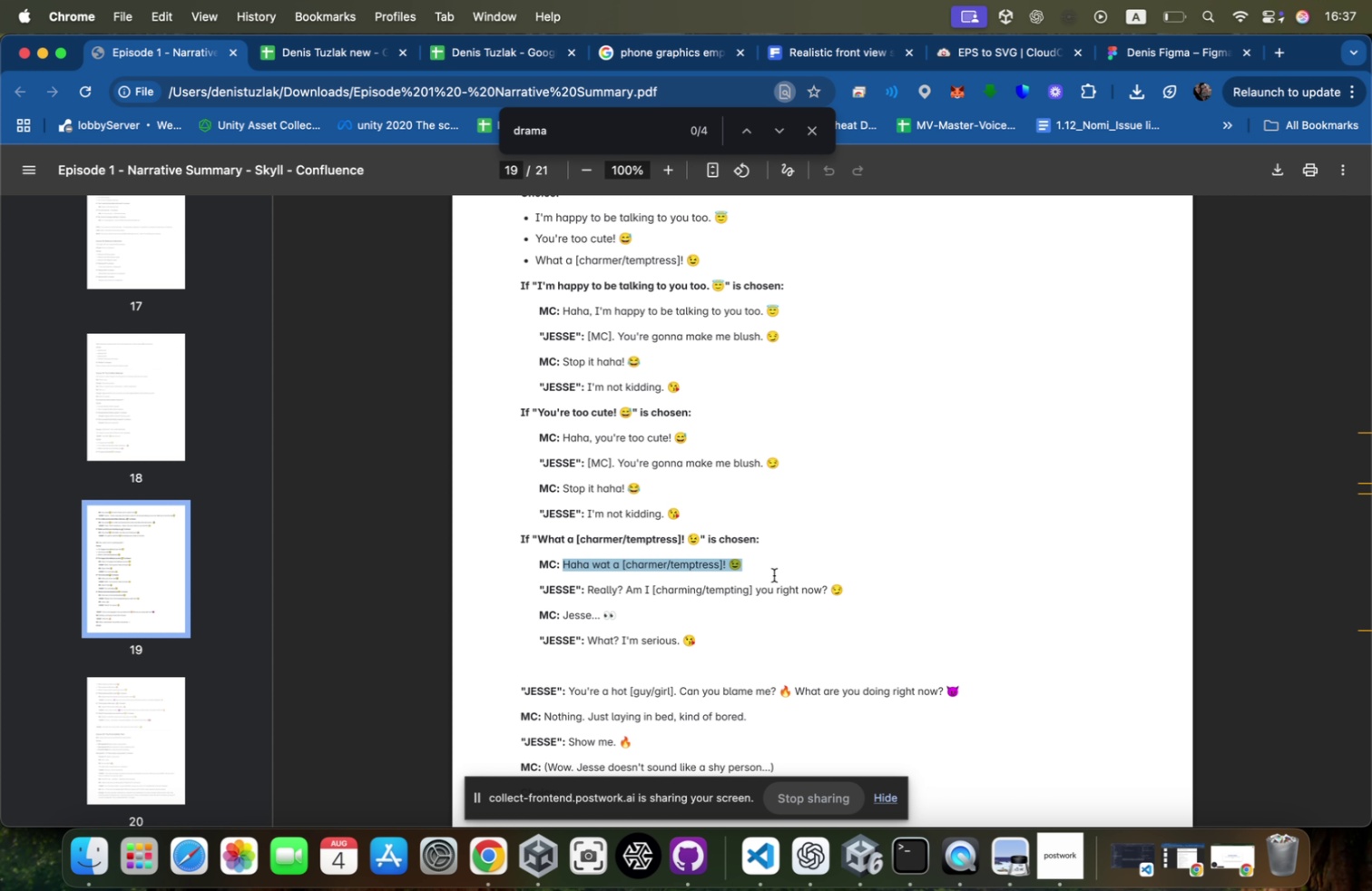 
key(Meta+CommandLeft)
 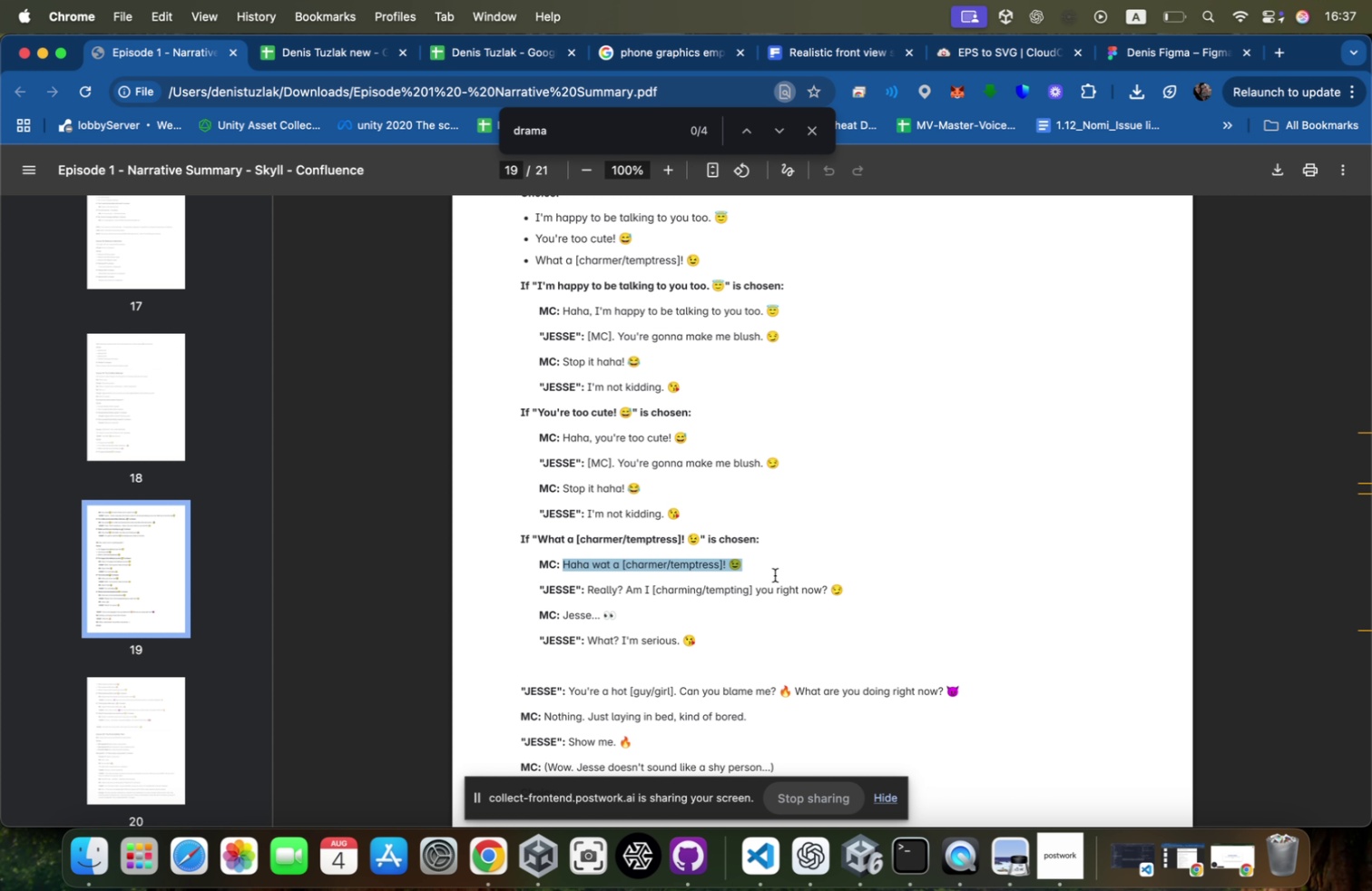 
key(Meta+C)
 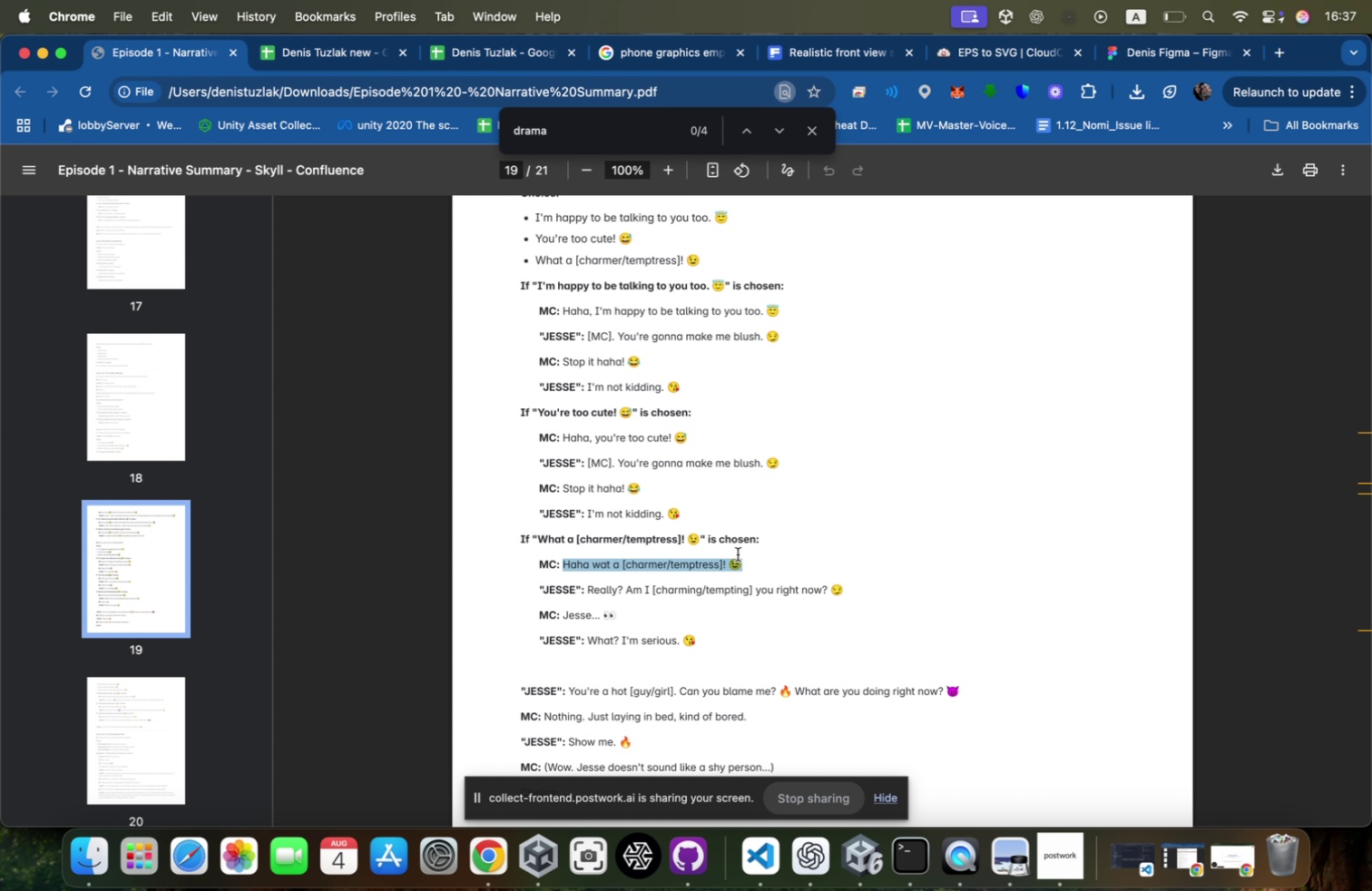 
wait(7.62)
 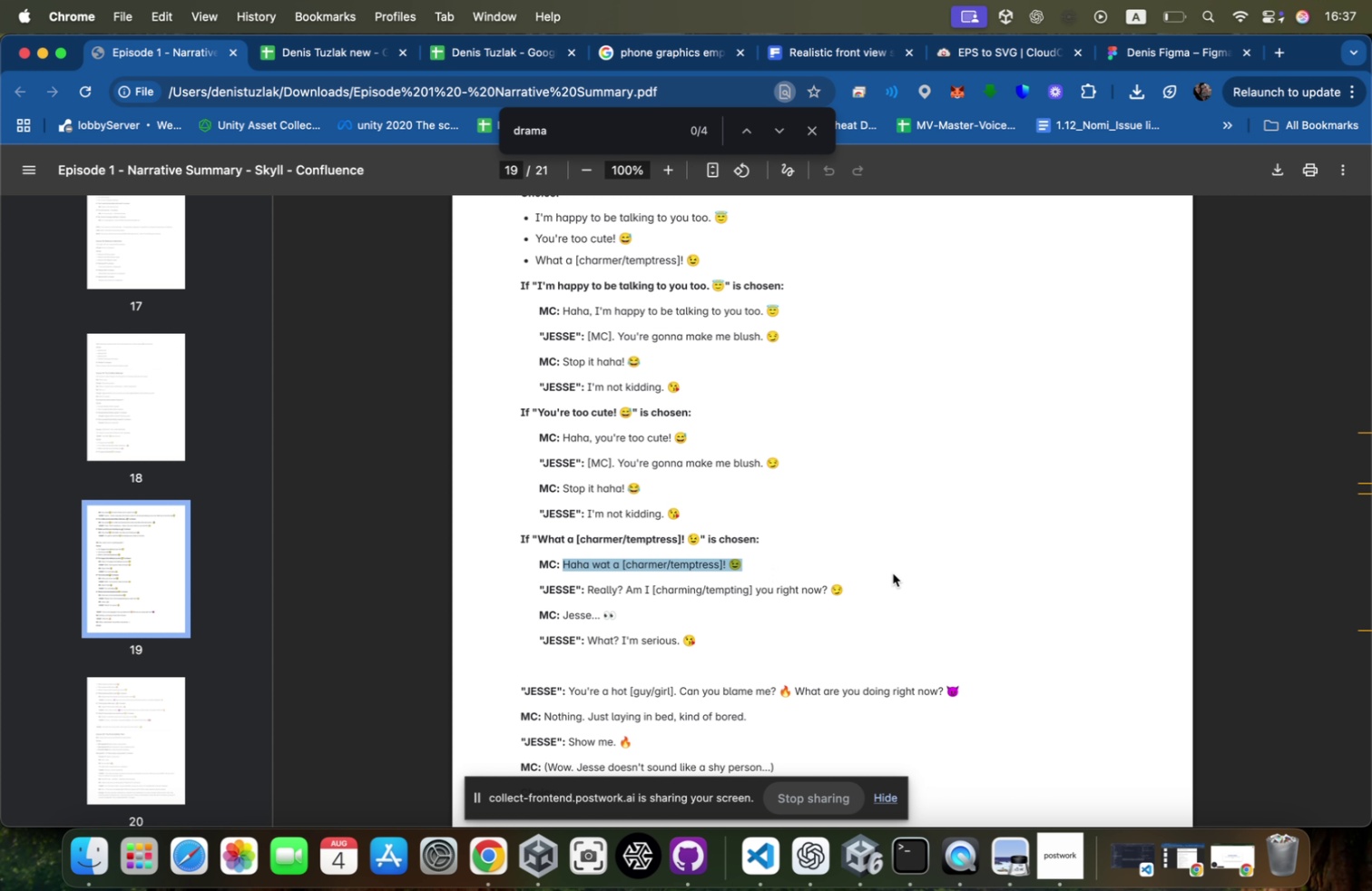 
key(Meta+C)
 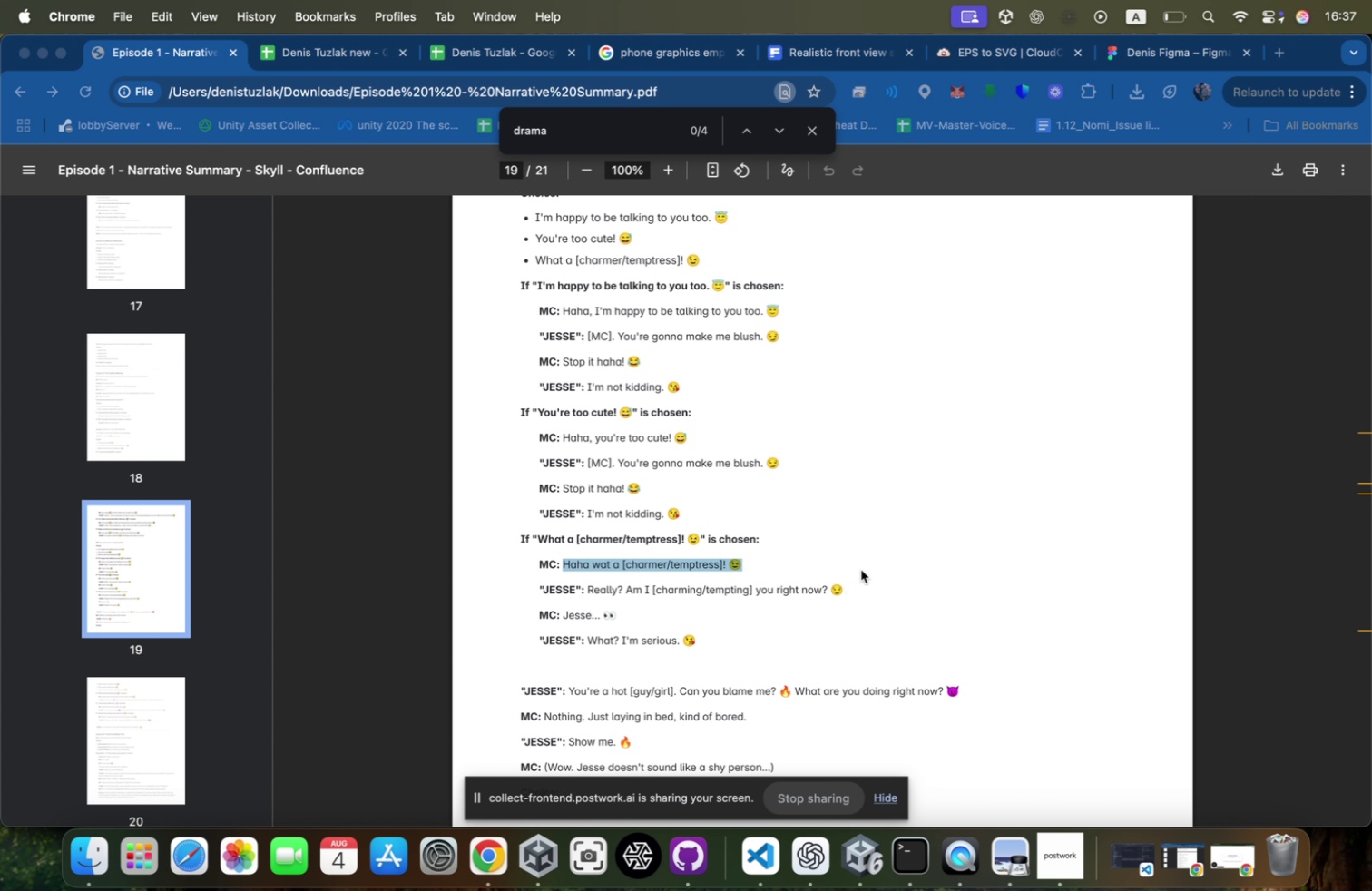 
key(Meta+CommandLeft)
 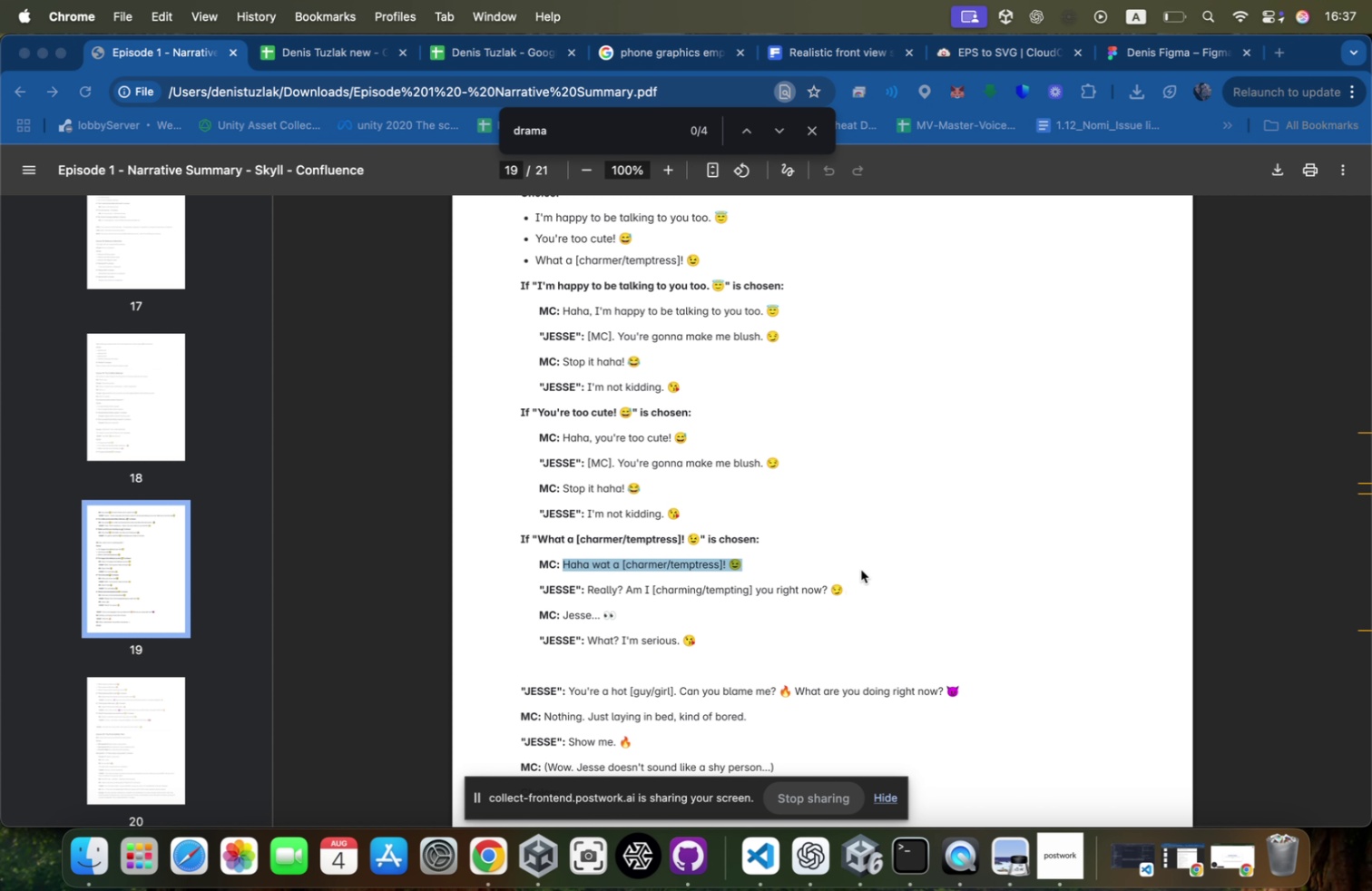 
hold_key(key=Tab, duration=0.3)
 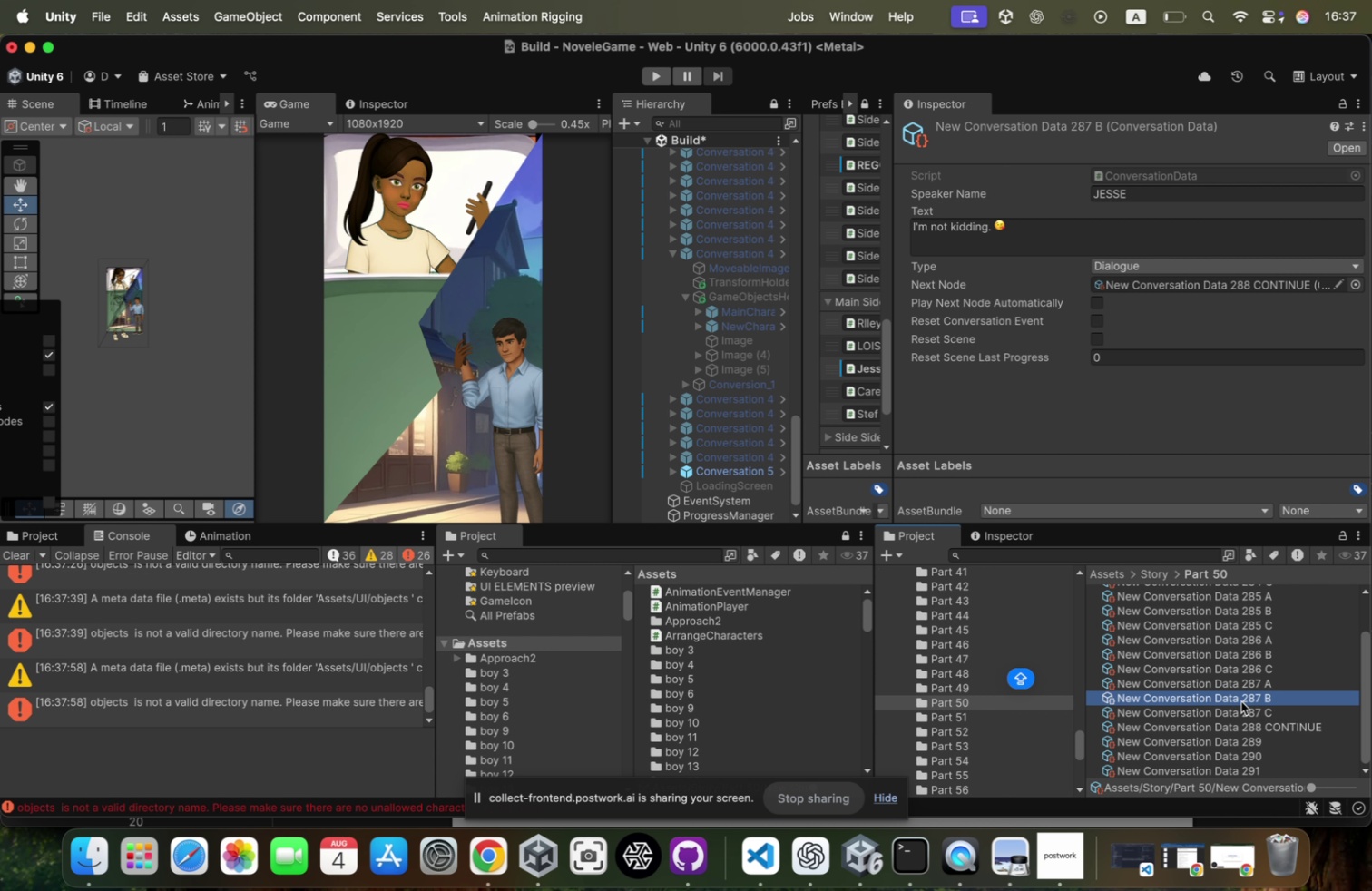 
scroll: coordinate [1233, 669], scroll_direction: up, amount: 9.0
 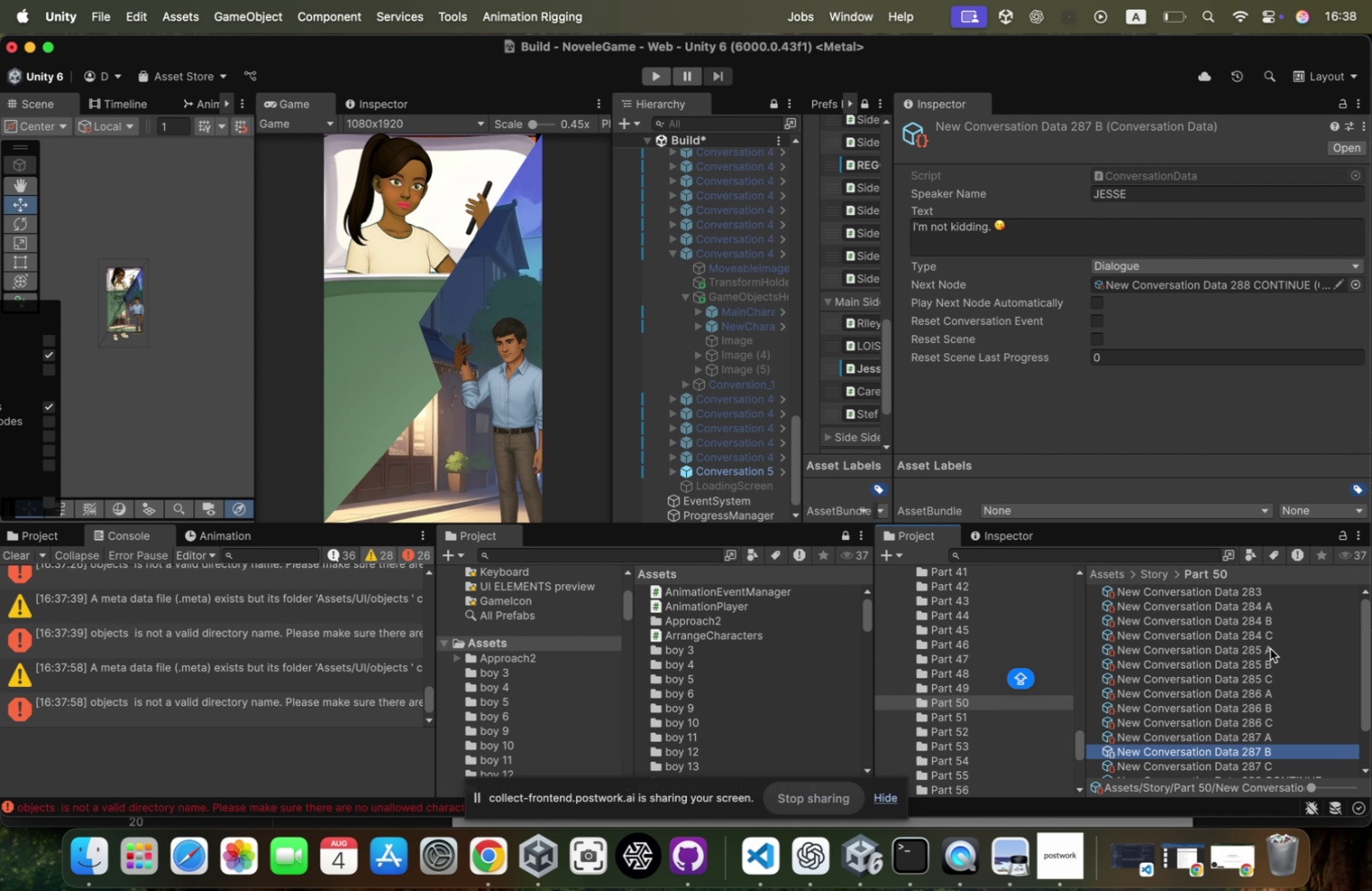 
left_click([1275, 617])
 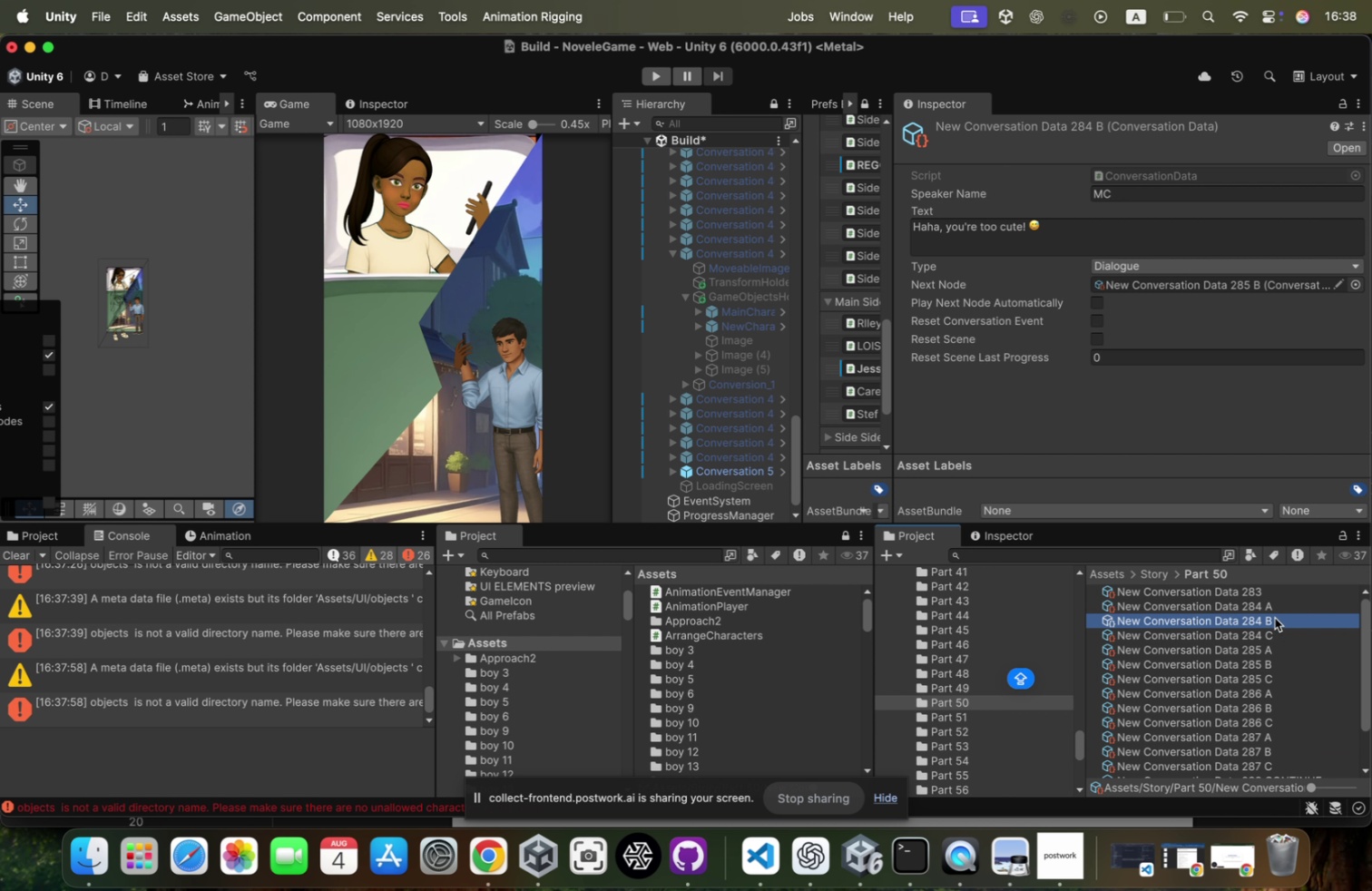 
key(ArrowUp)
 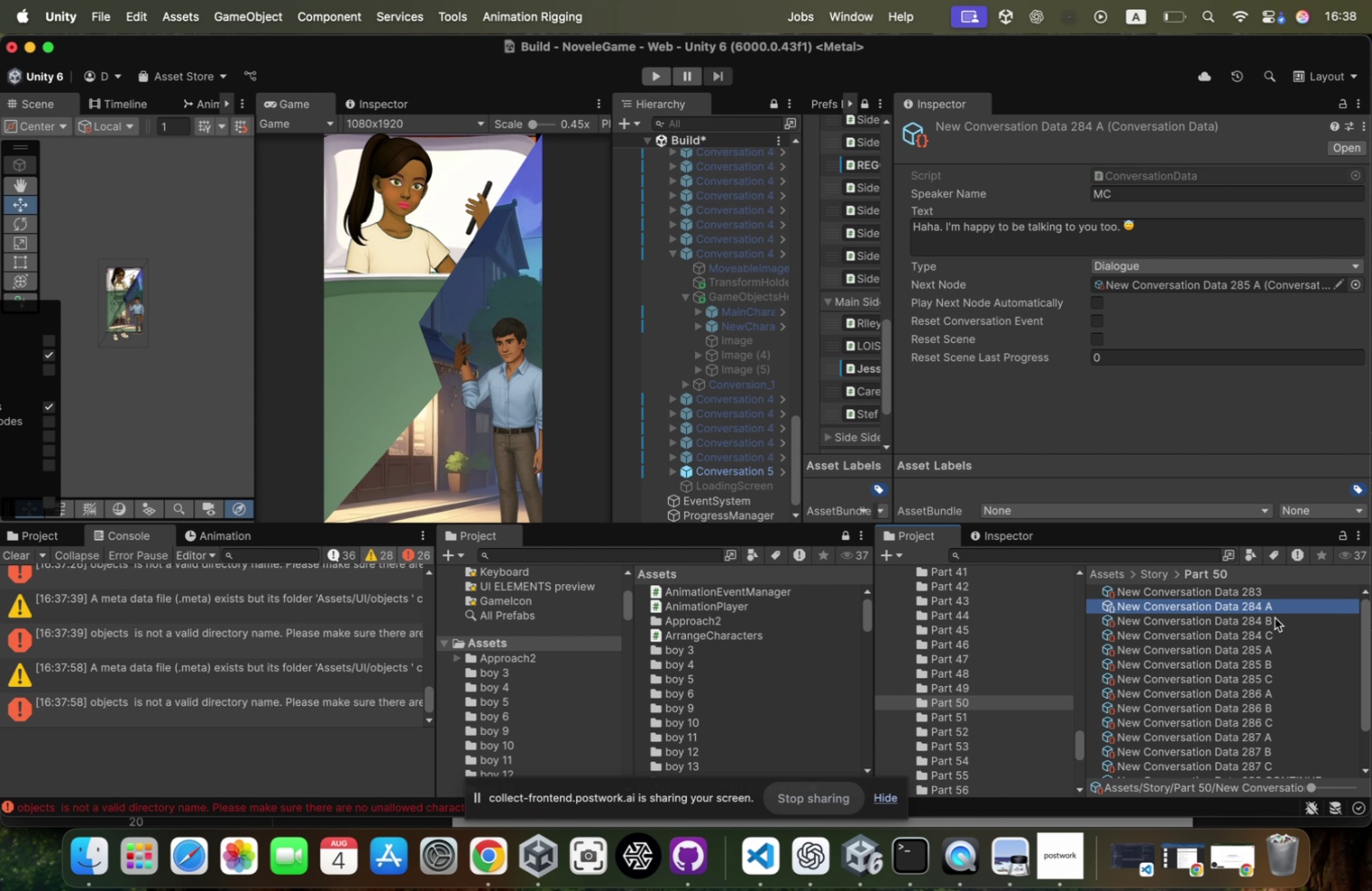 
key(ArrowDown)
 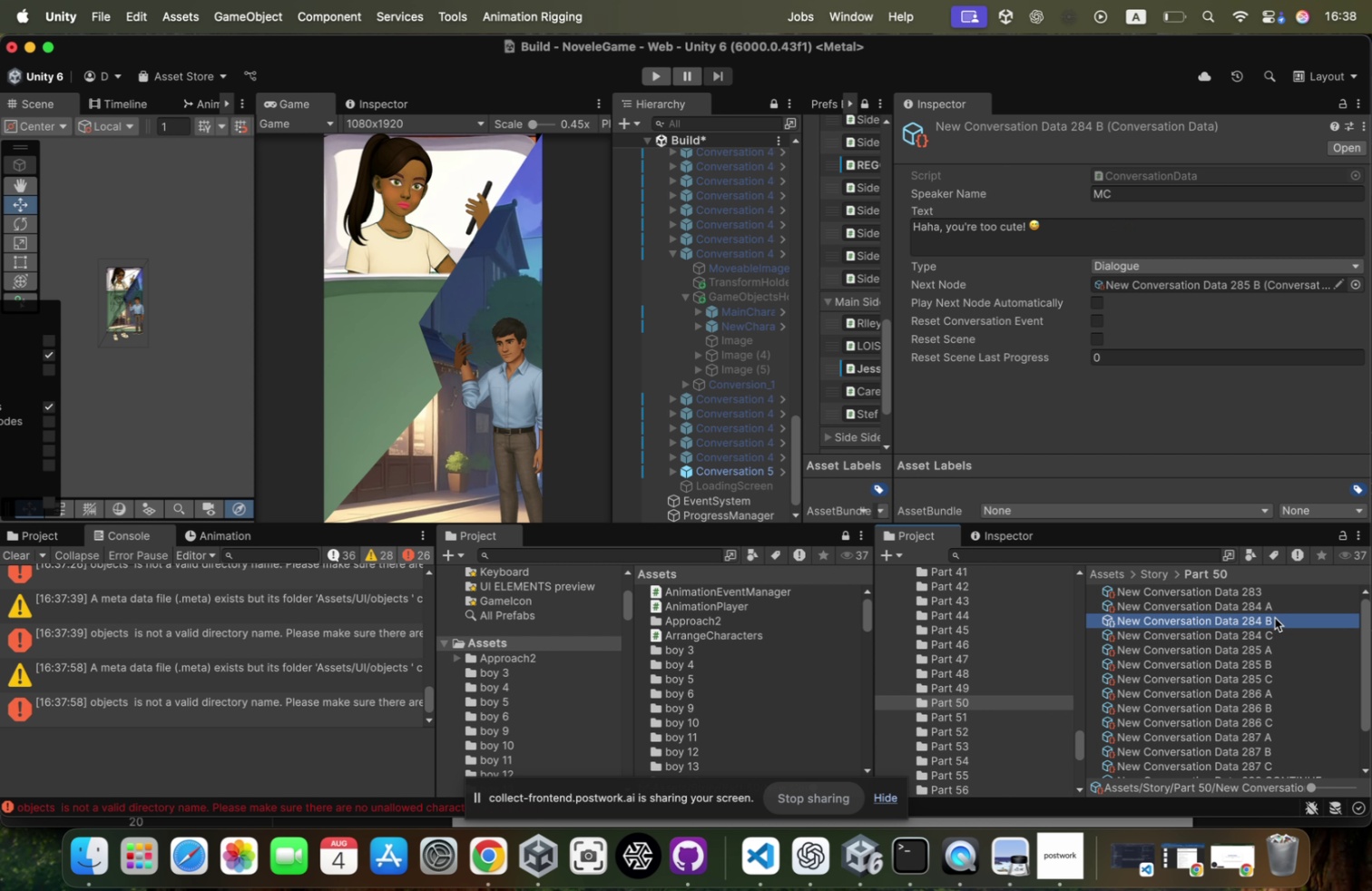 
key(ArrowDown)
 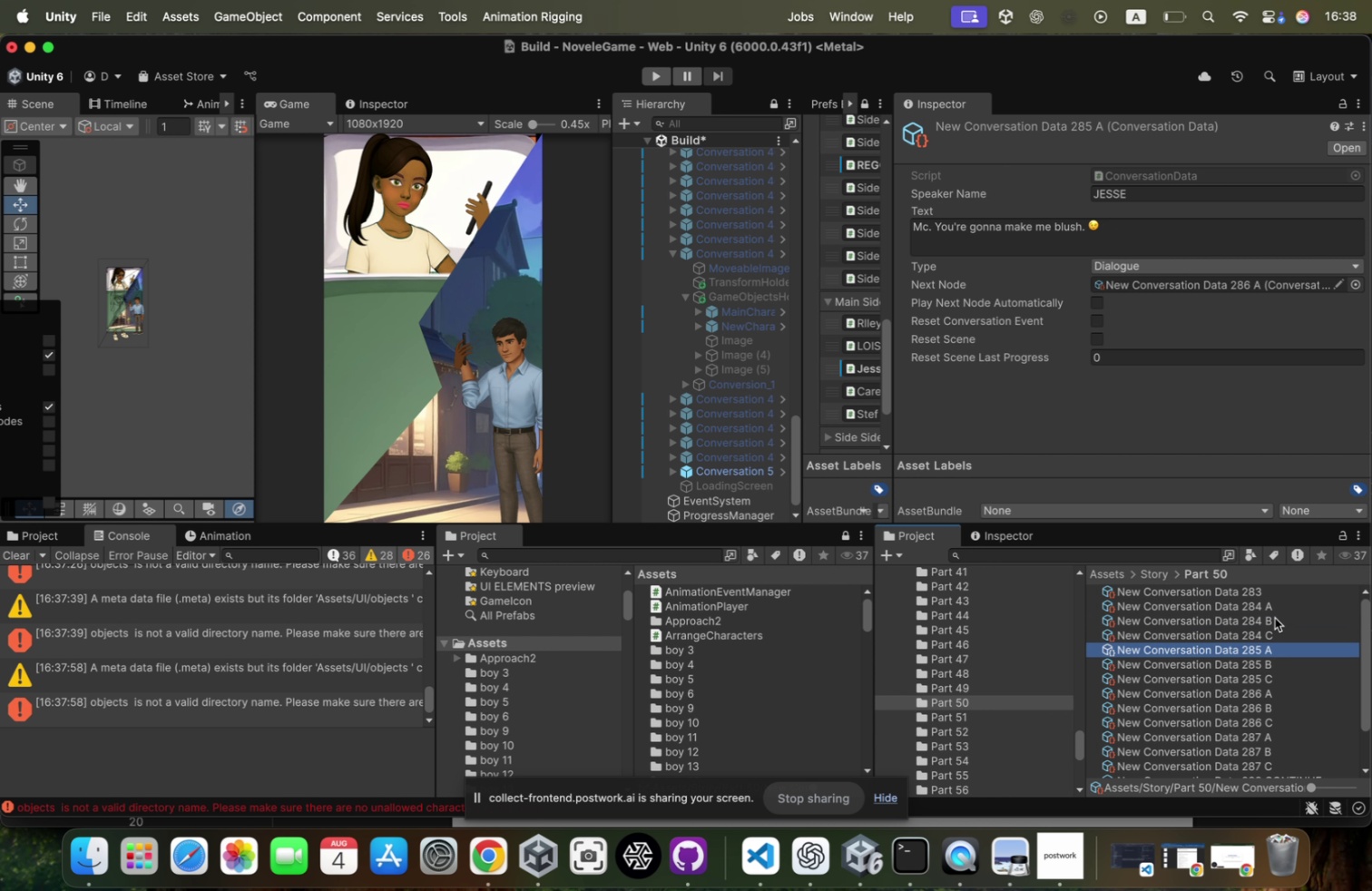 
key(ArrowDown)
 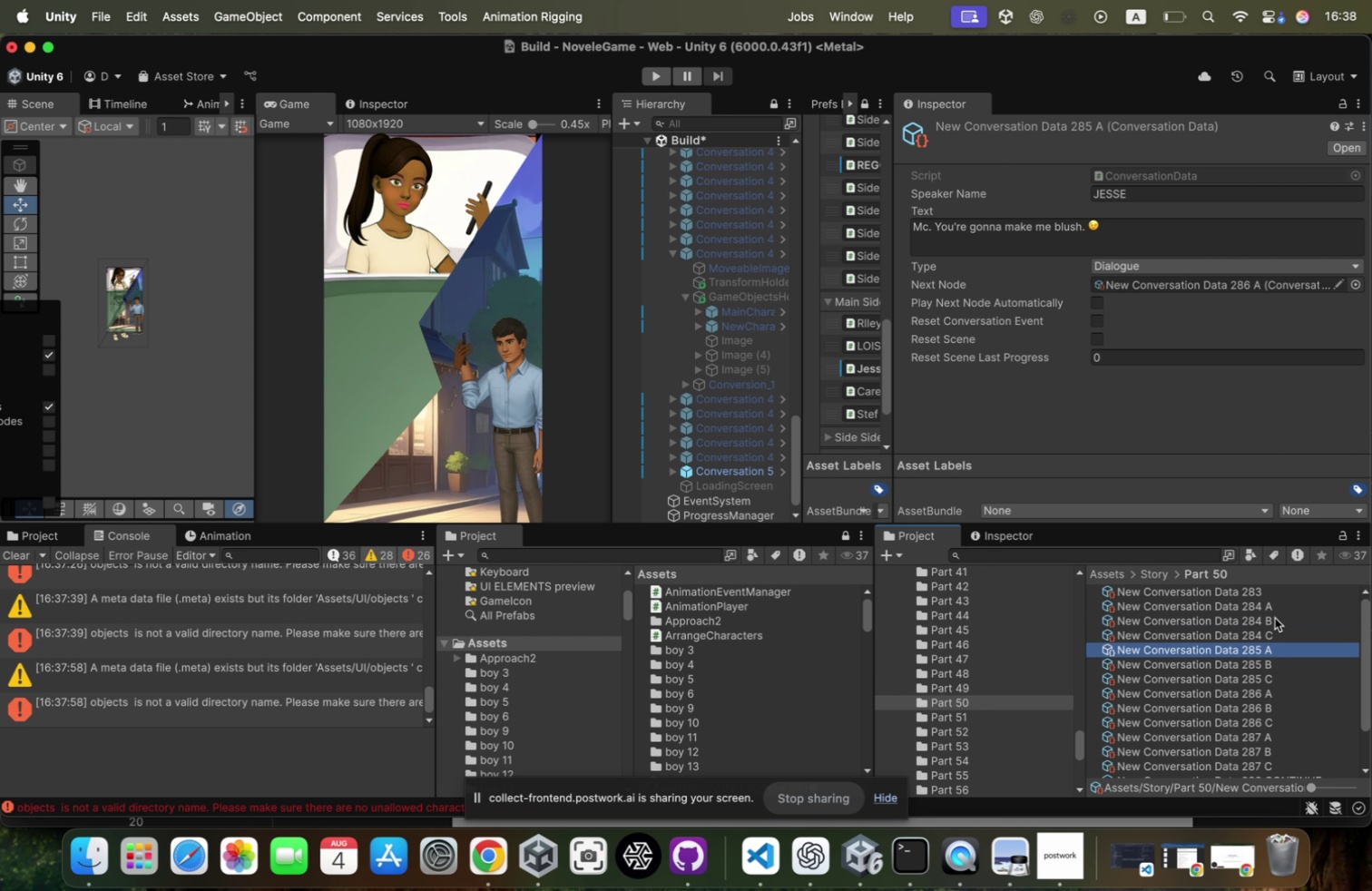 
key(ArrowUp)
 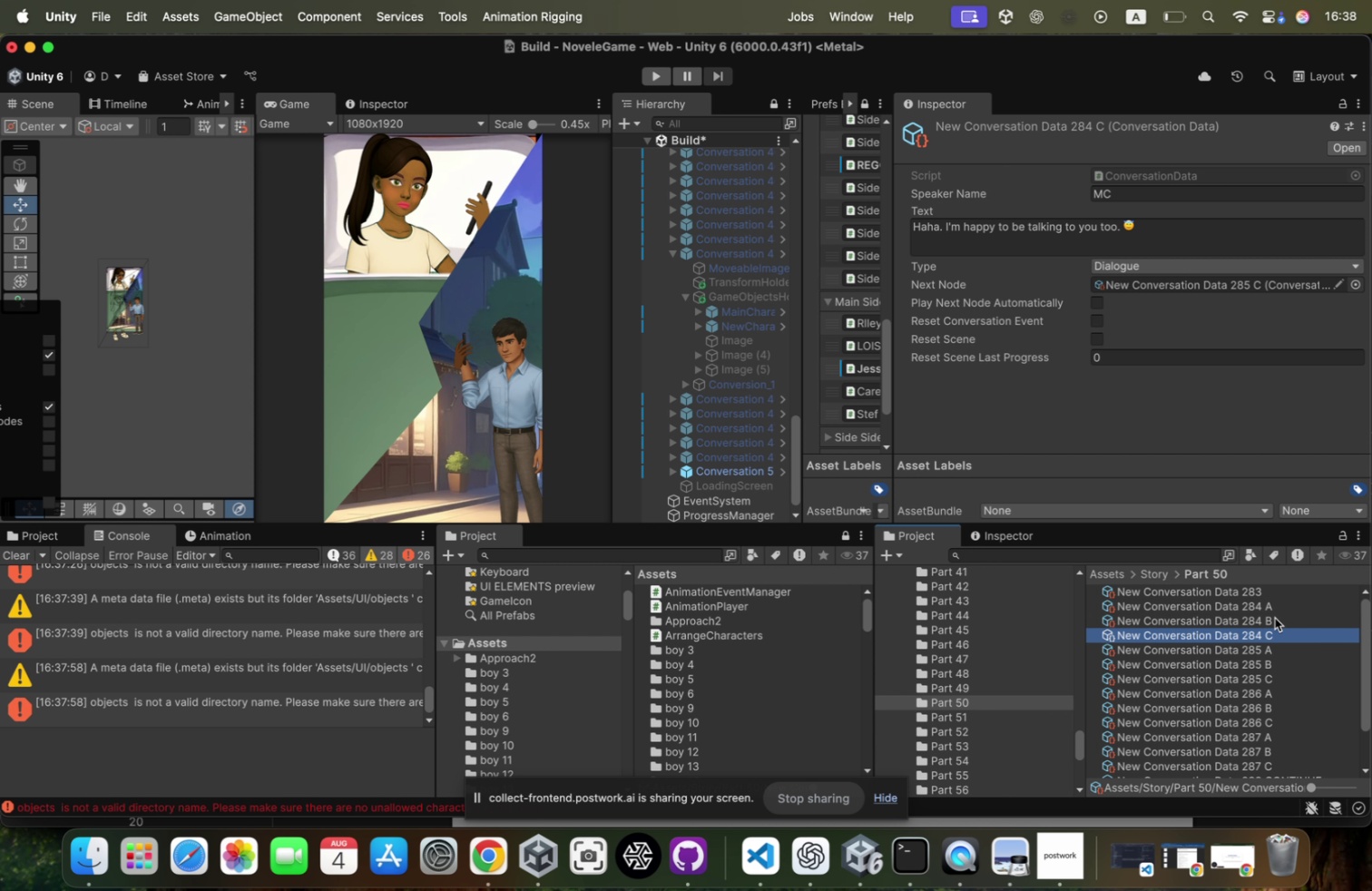 
key(ArrowUp)
 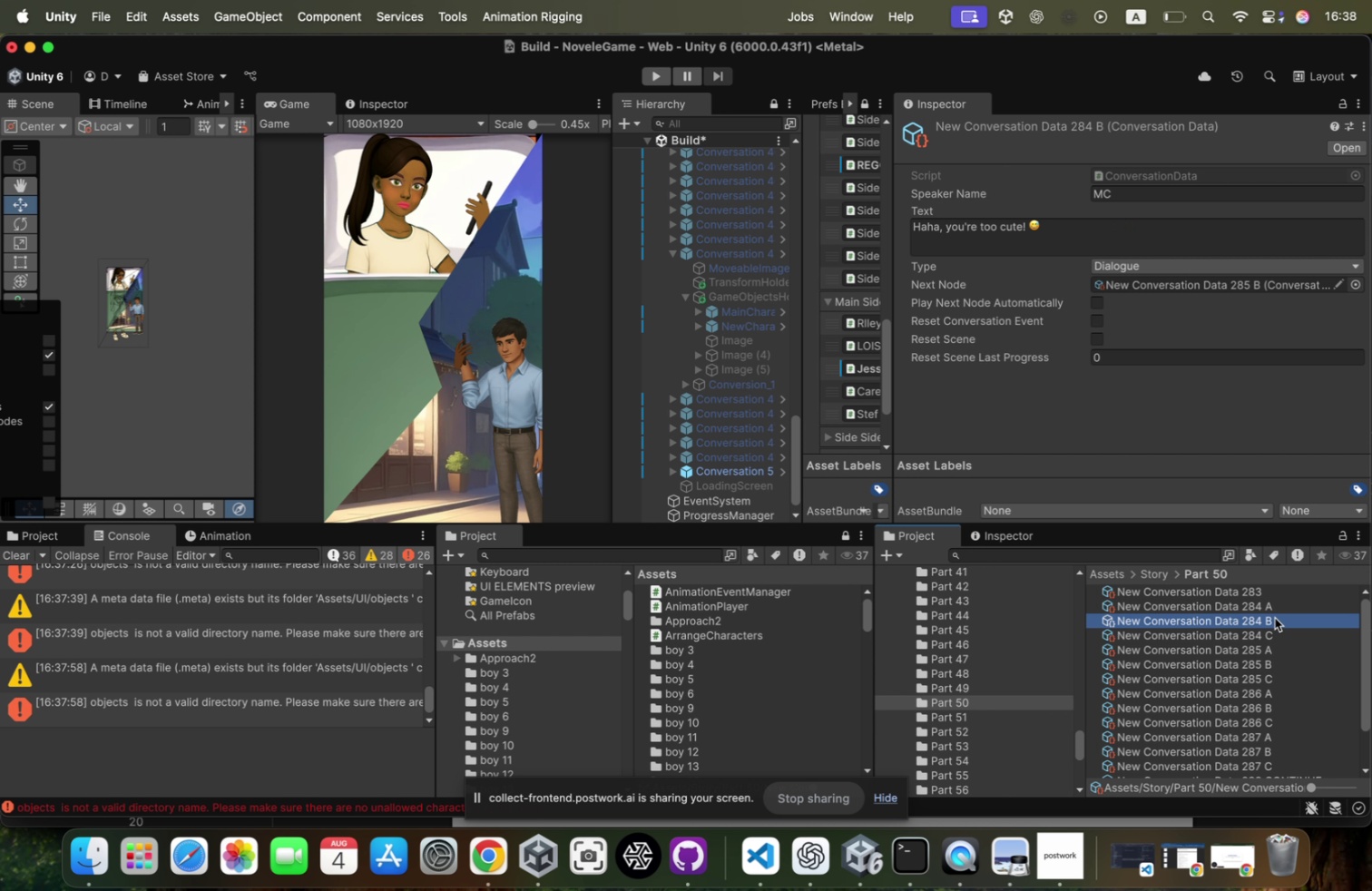 
key(ArrowDown)
 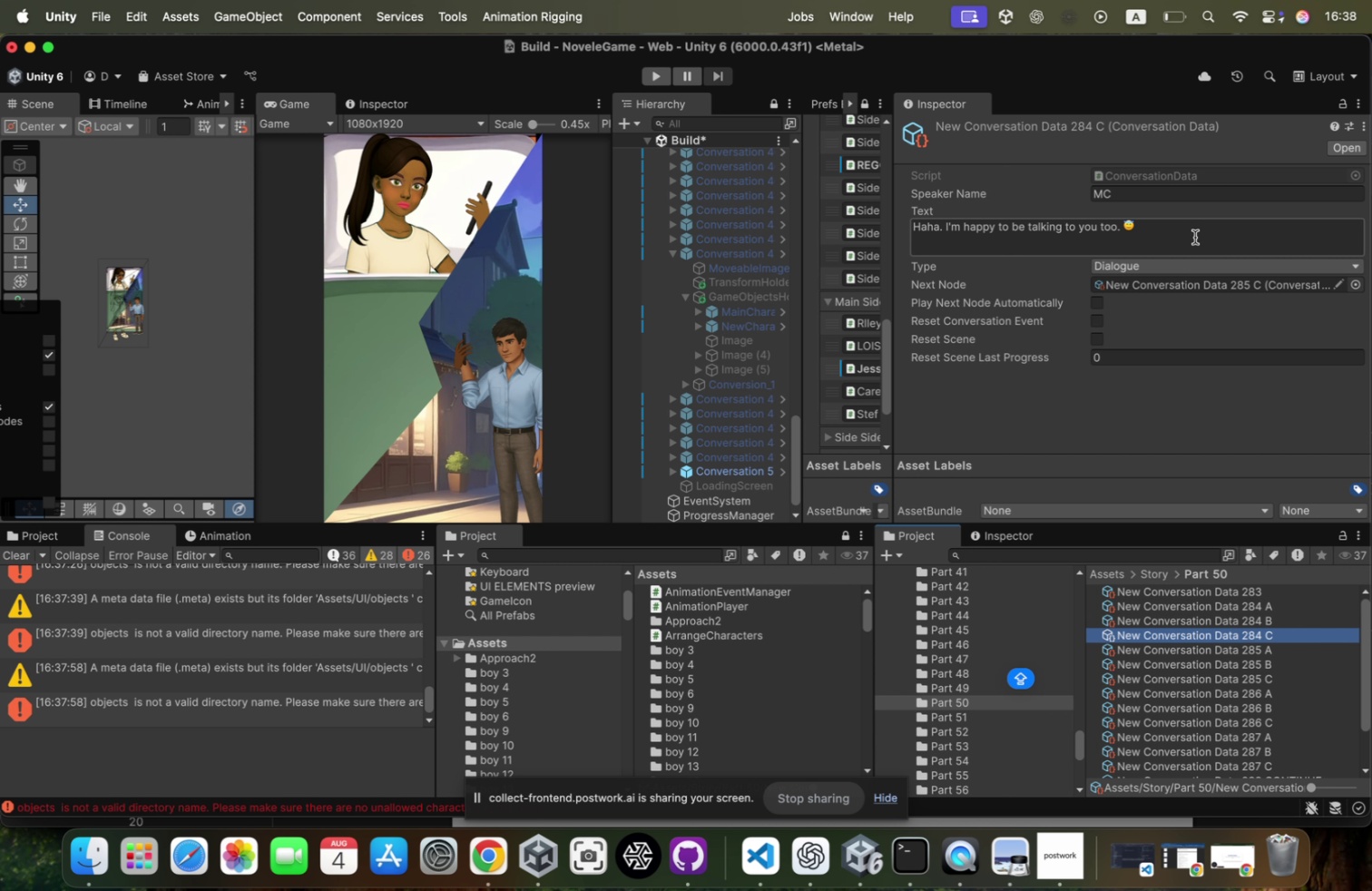 
left_click([1195, 237])
 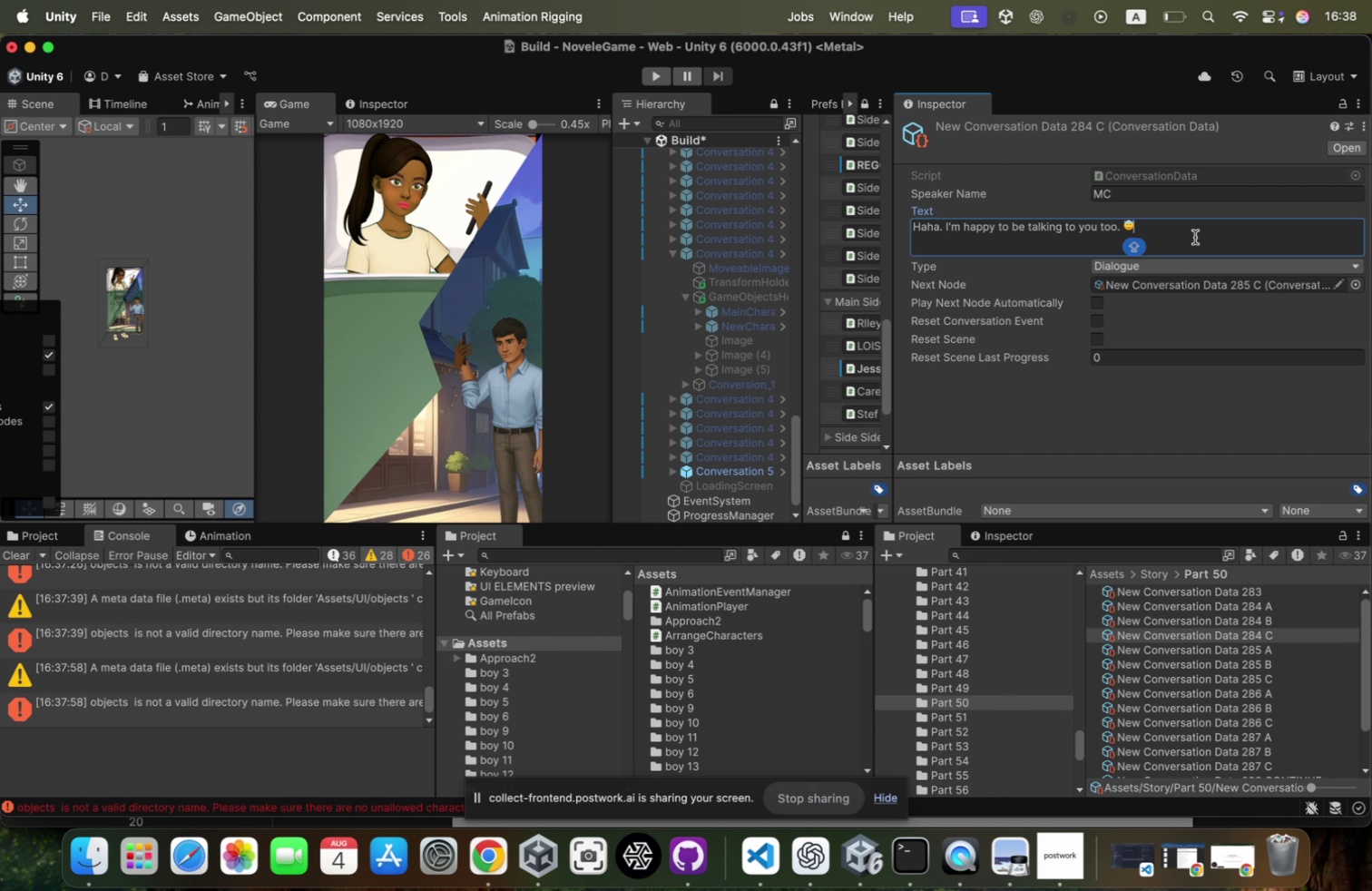 
key(Meta+CommandLeft)
 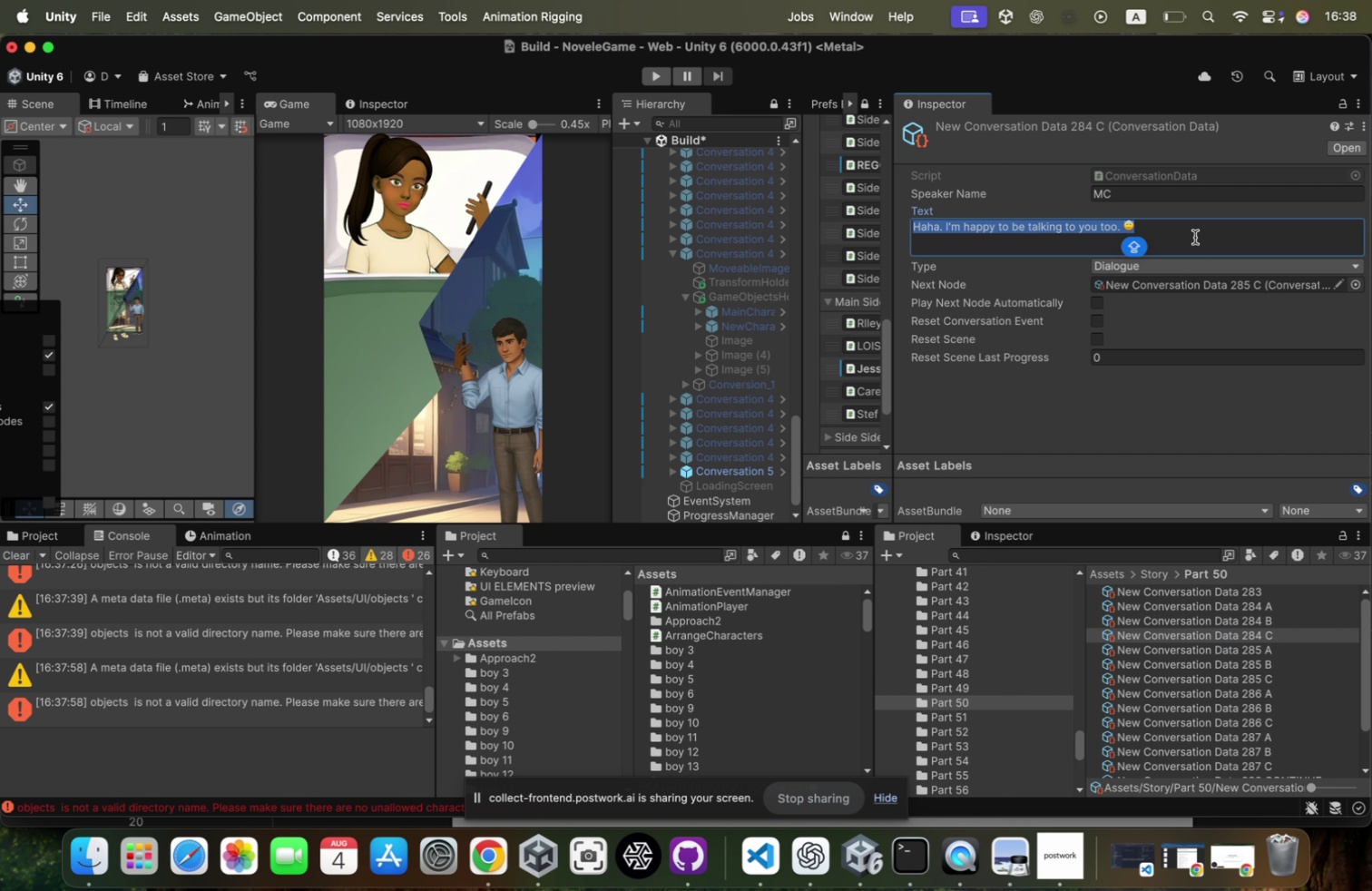 
key(Meta+V)
 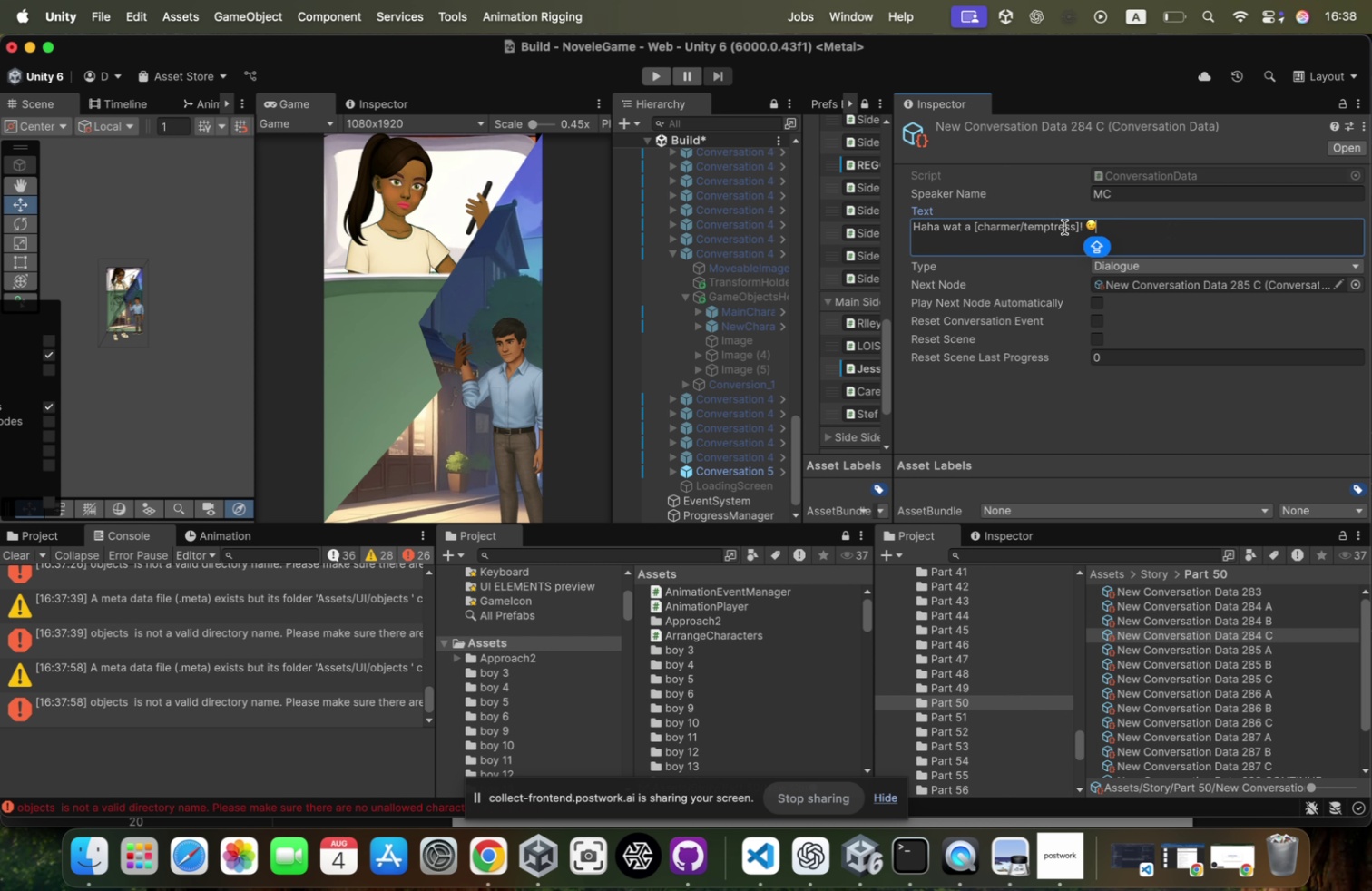 
double_click([1064, 227])
 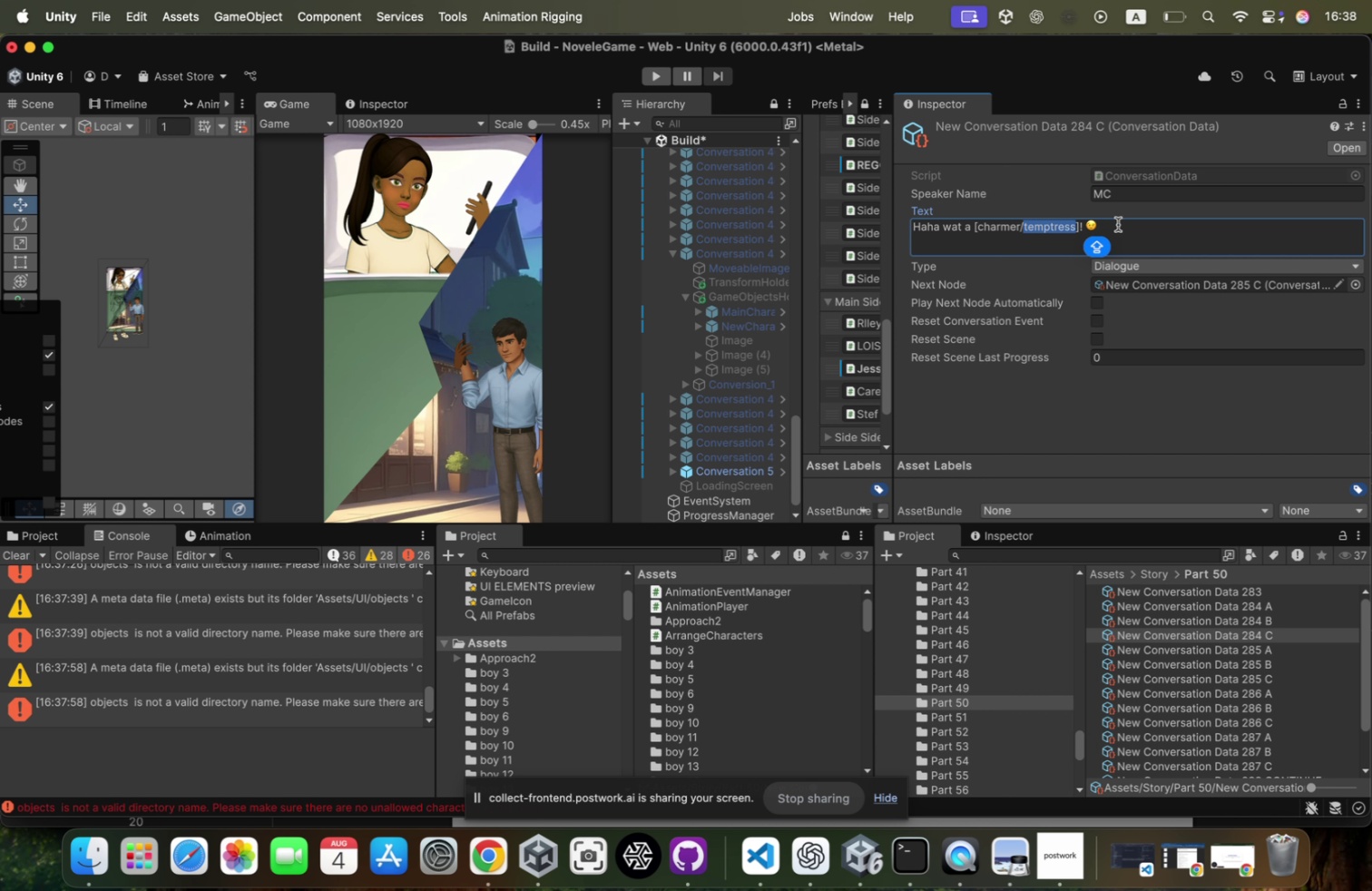 
key(Backspace)
 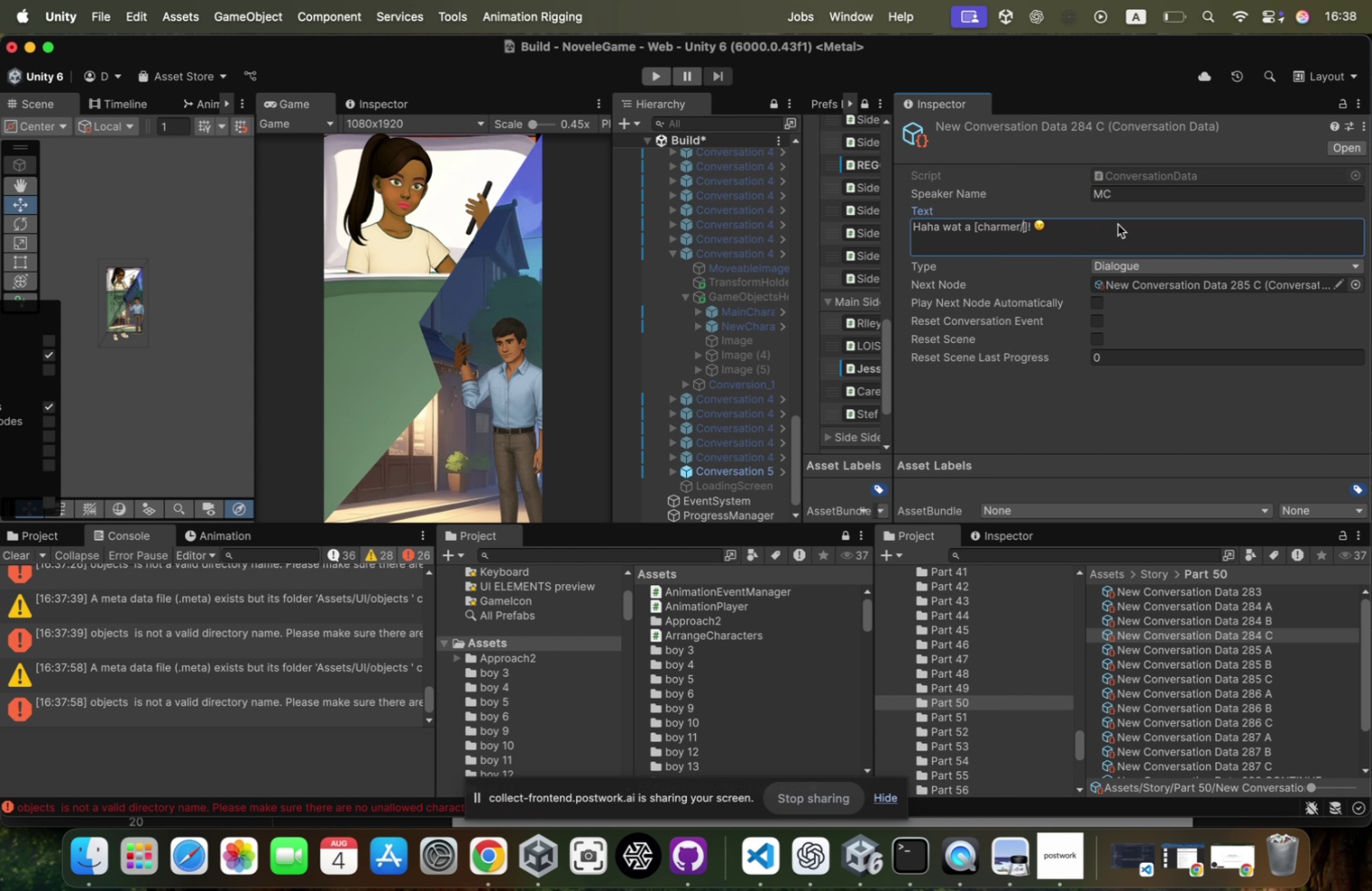 
key(Backspace)
 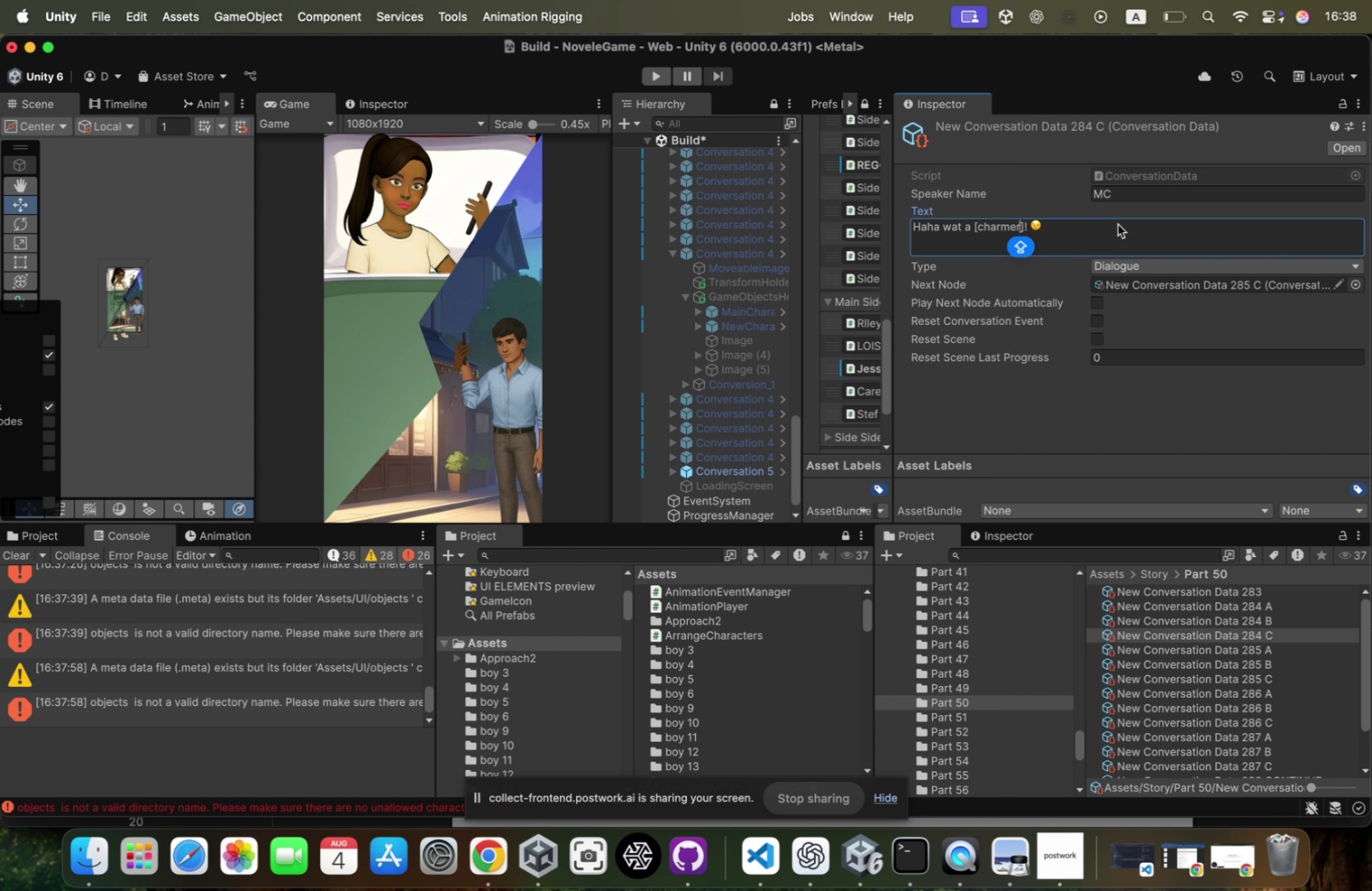 
key(ArrowRight)
 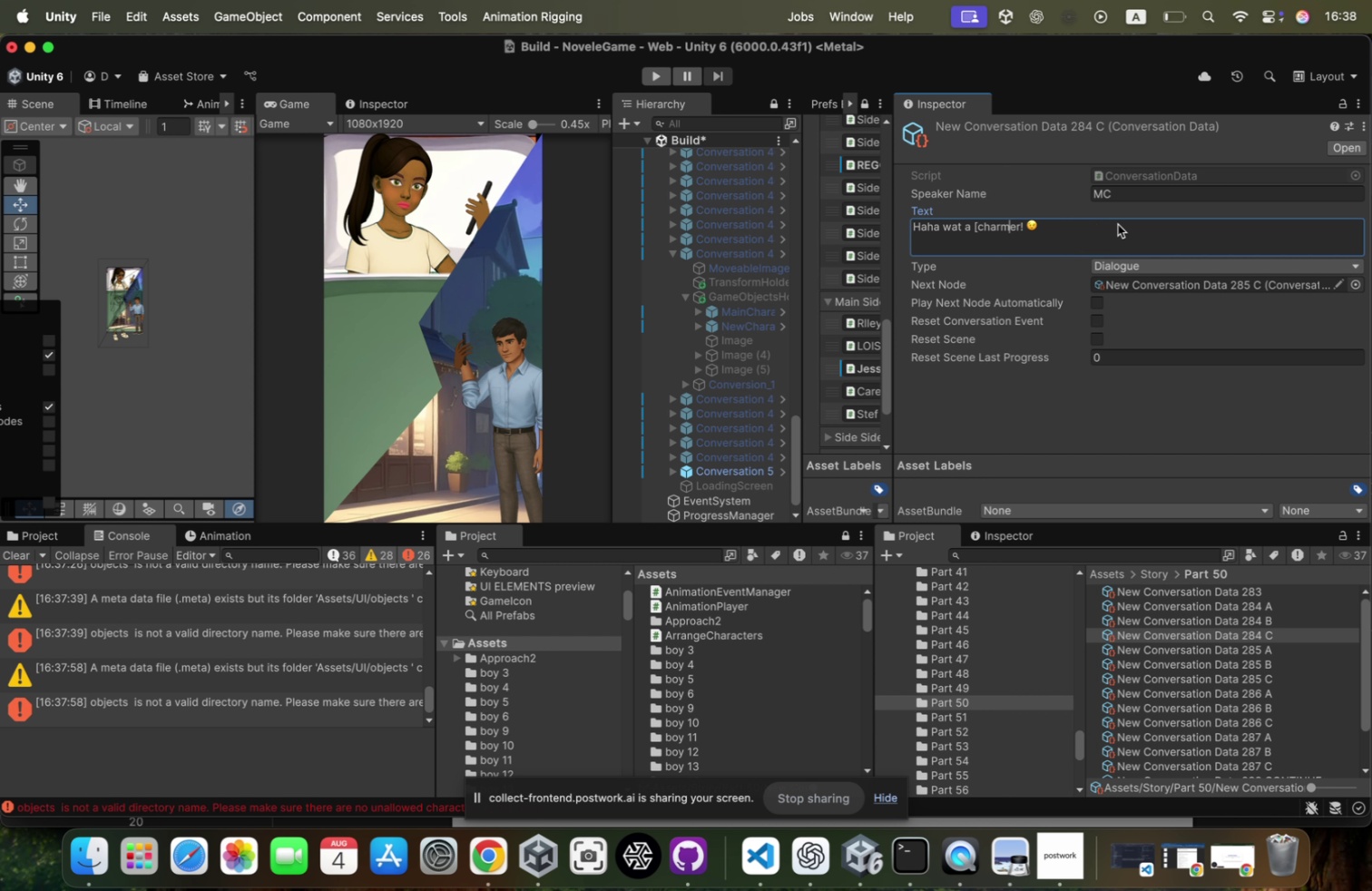 
key(Backspace)
 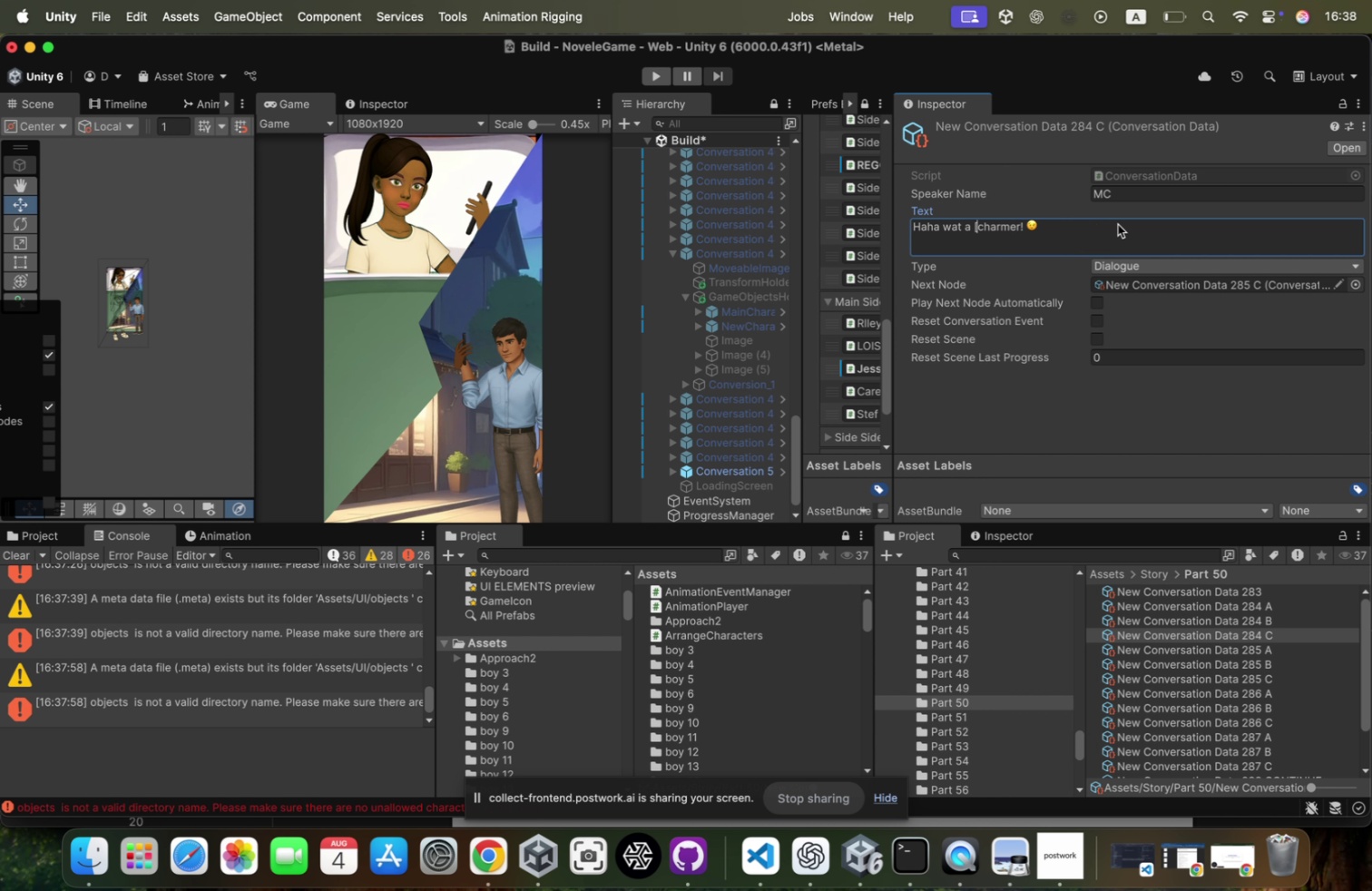 
hold_key(key=ArrowLeft, duration=0.87)
 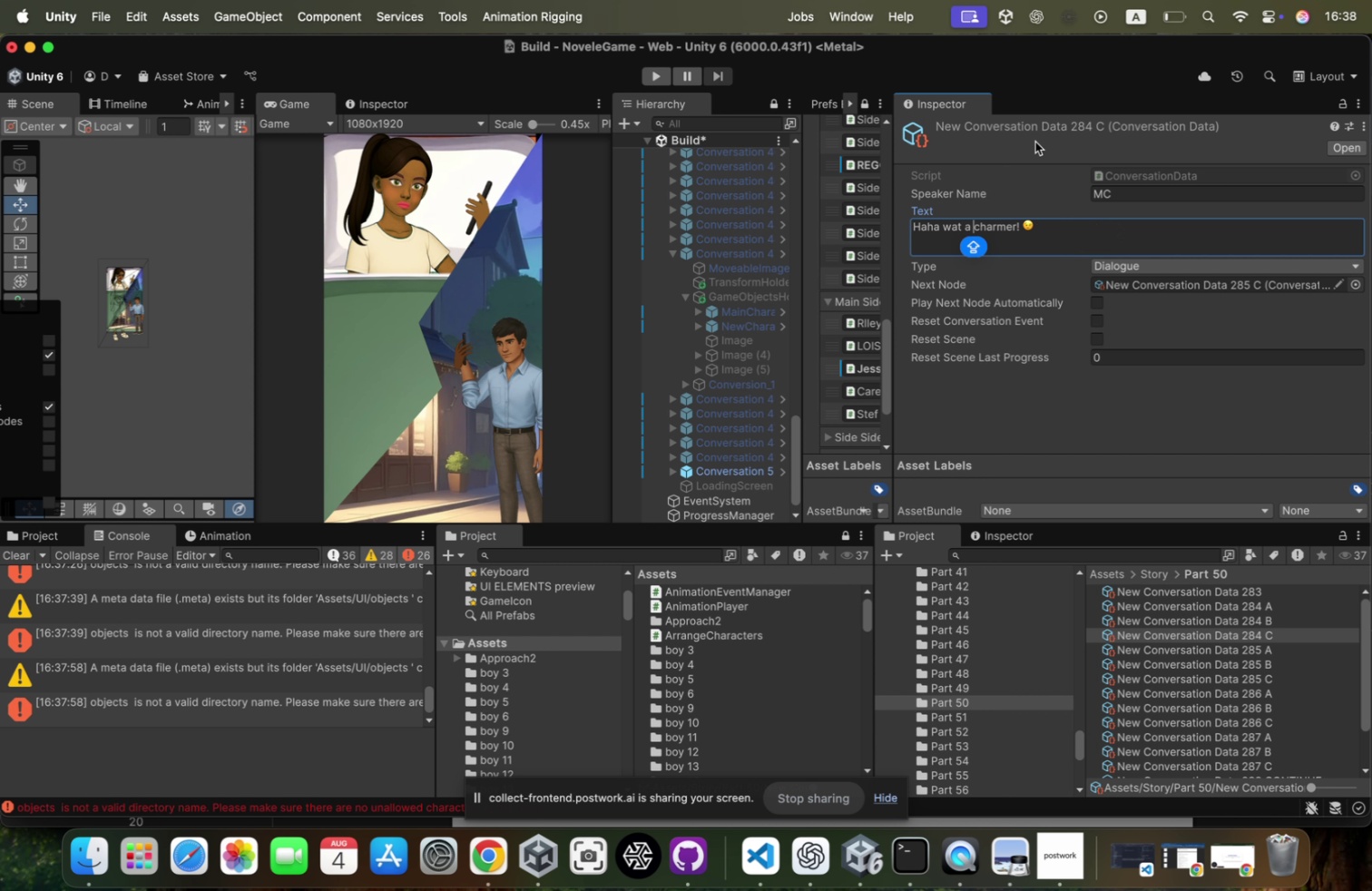 
key(ArrowLeft)
 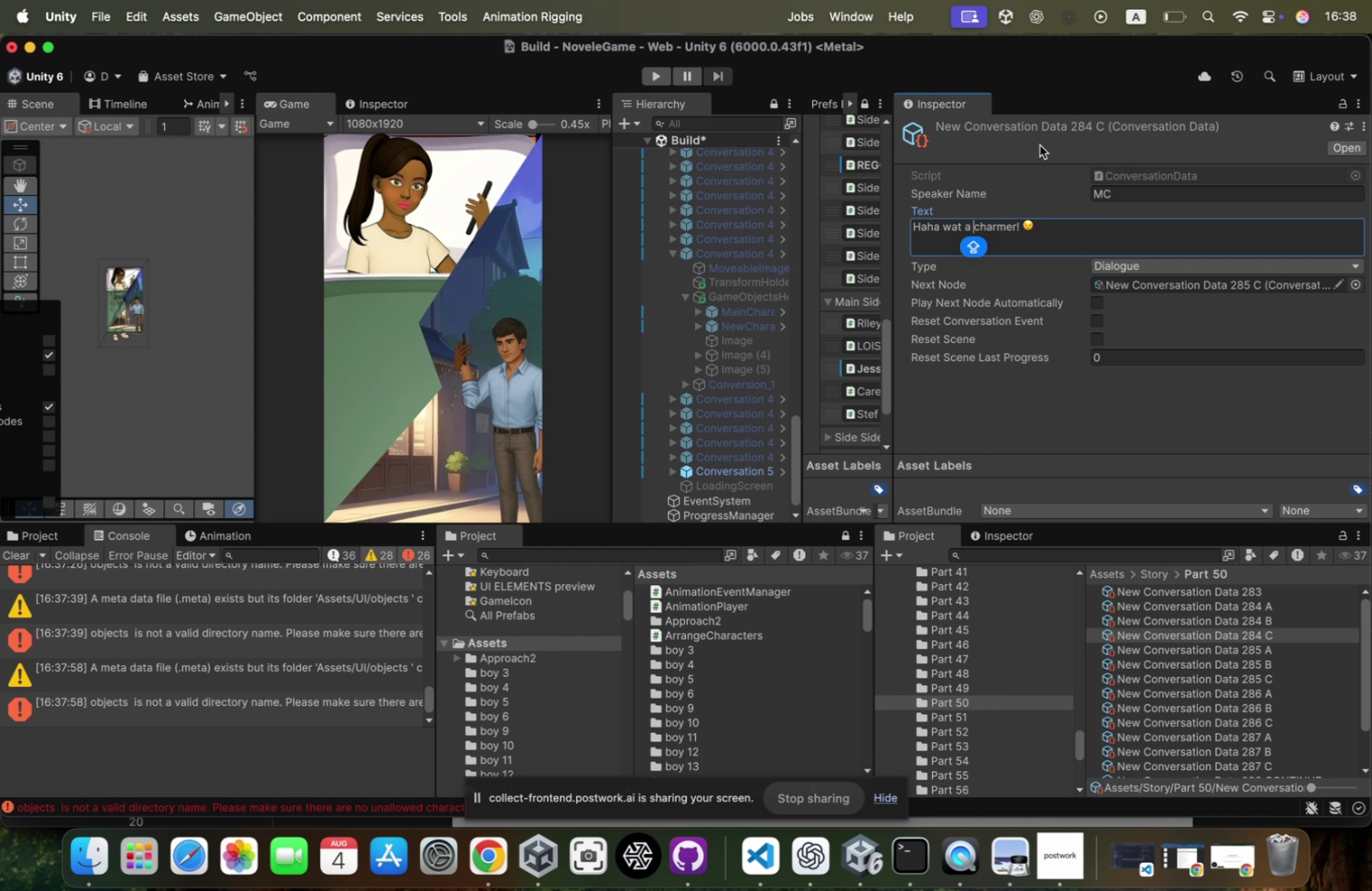 
key(ArrowLeft)
 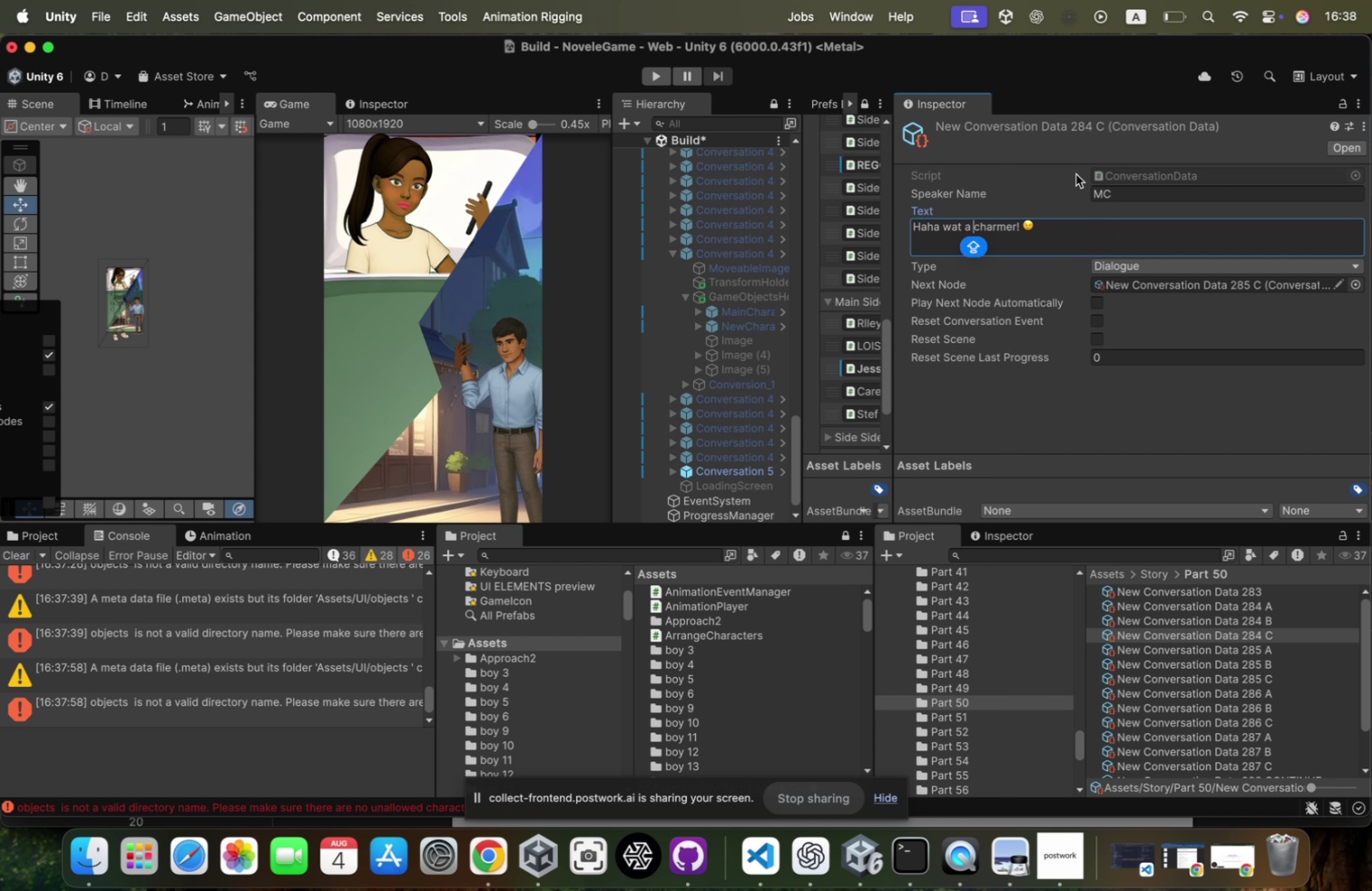 
key(ArrowRight)
 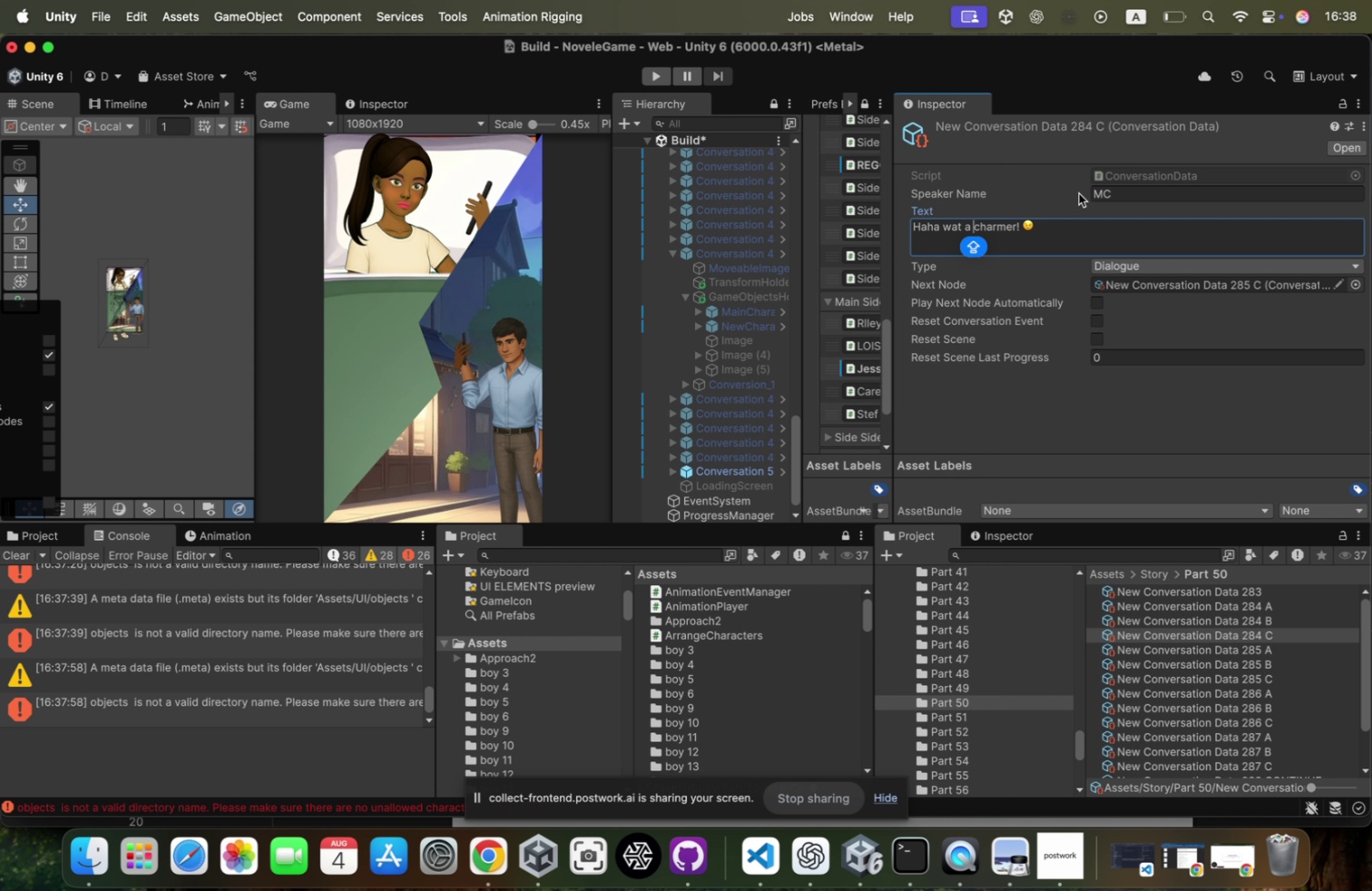 
key(Backspace)
 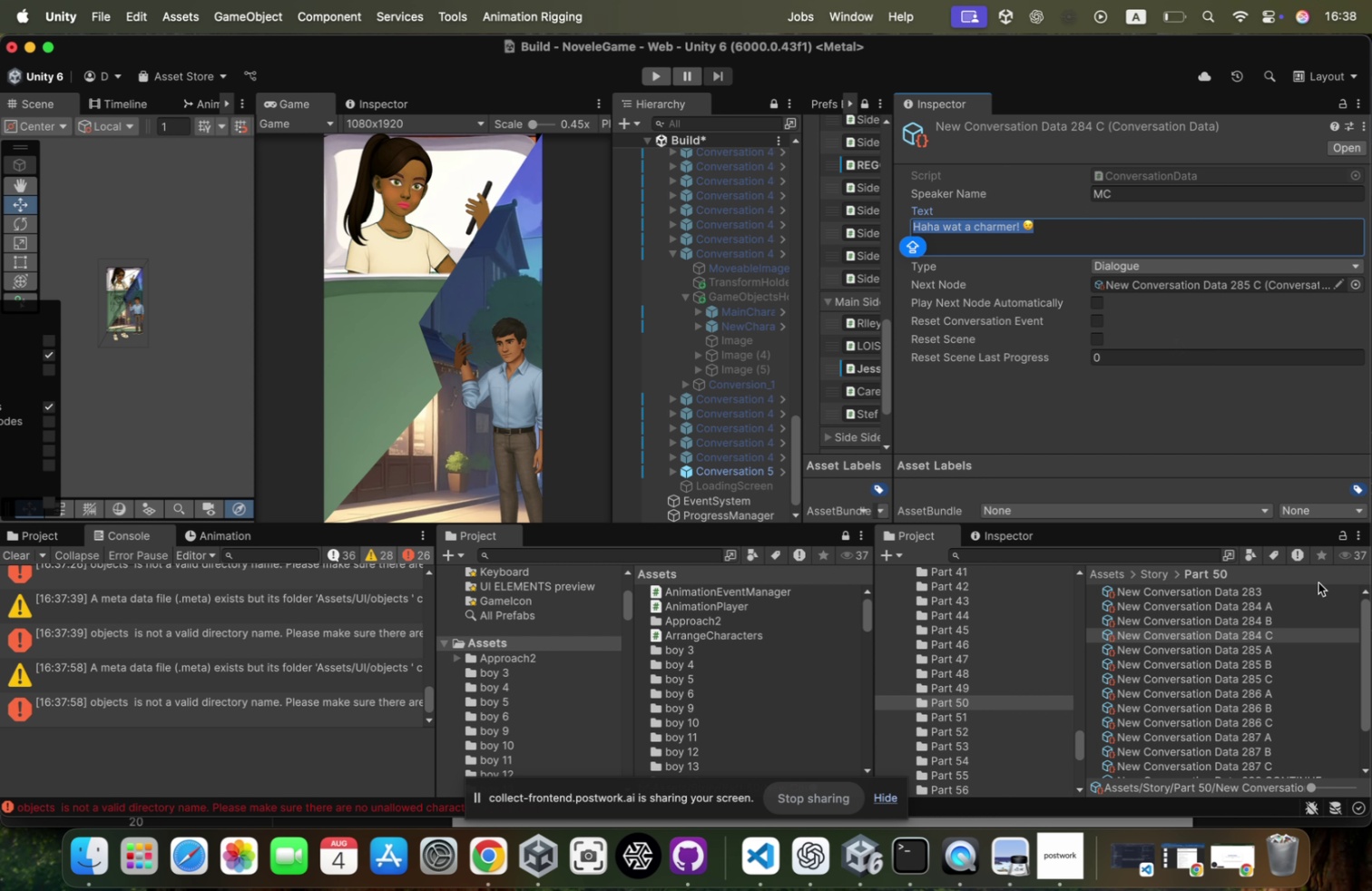 
left_click([1087, 233])
 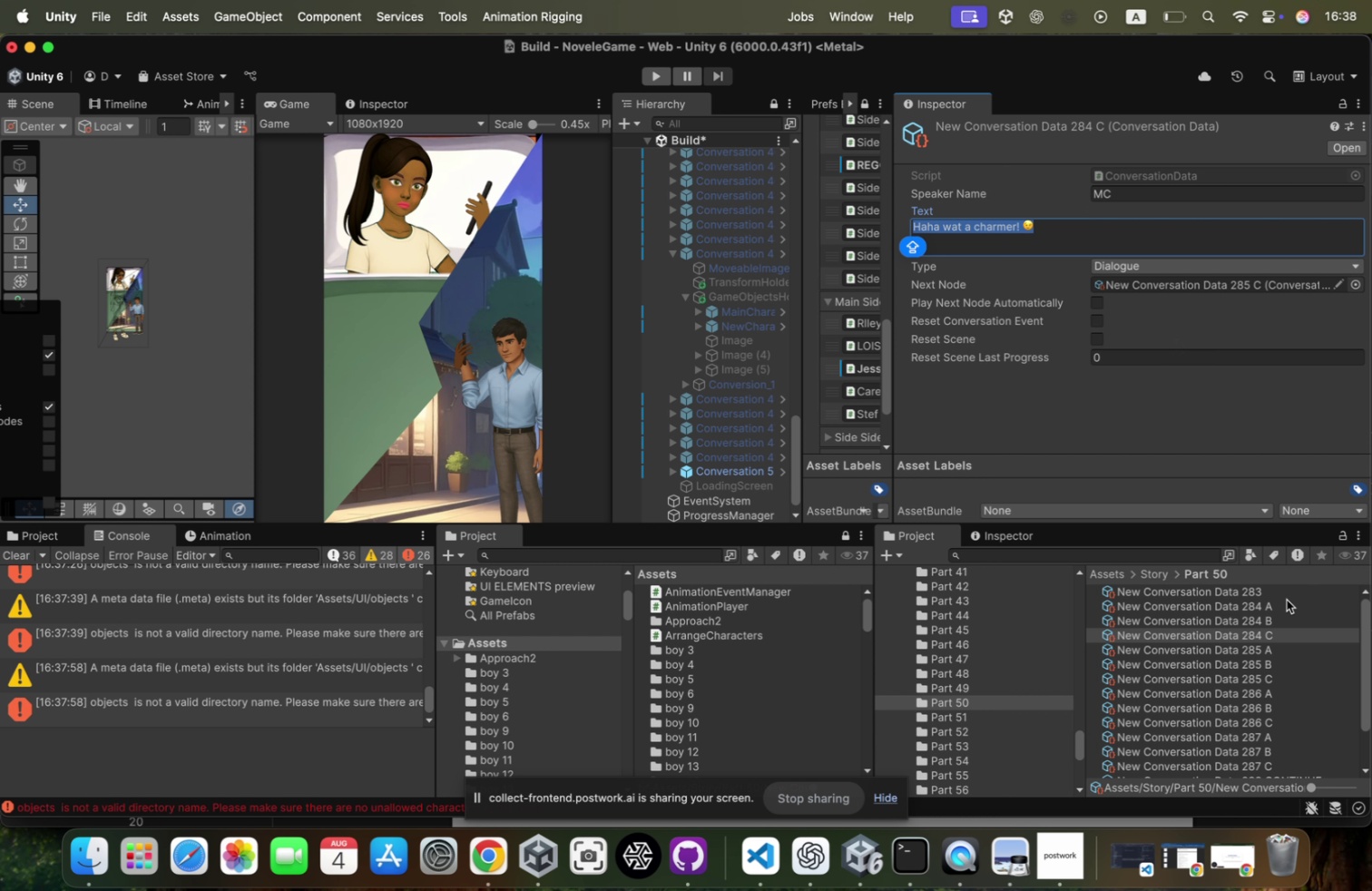 
key(Meta+A)
 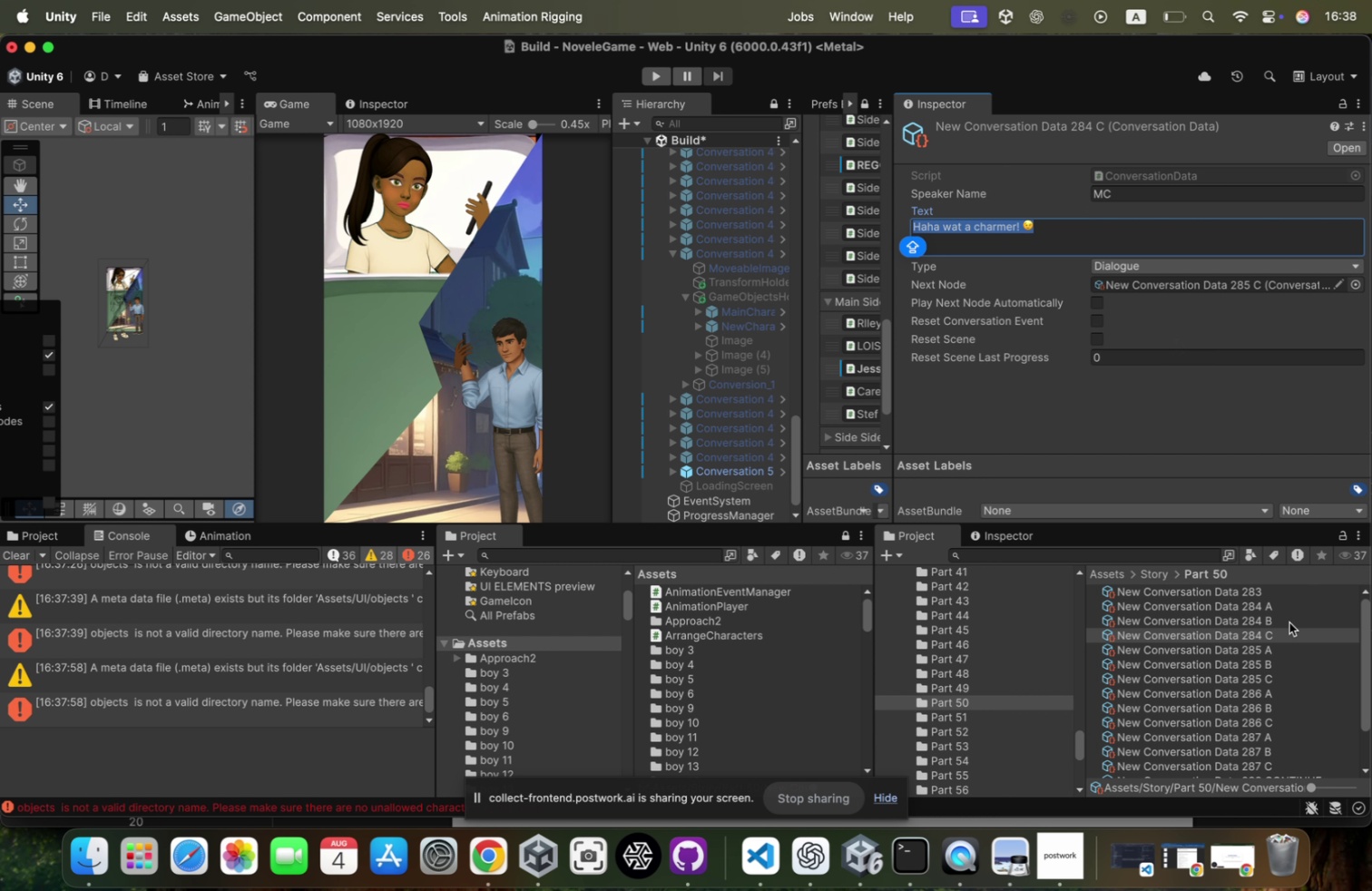 
key(Meta+C)
 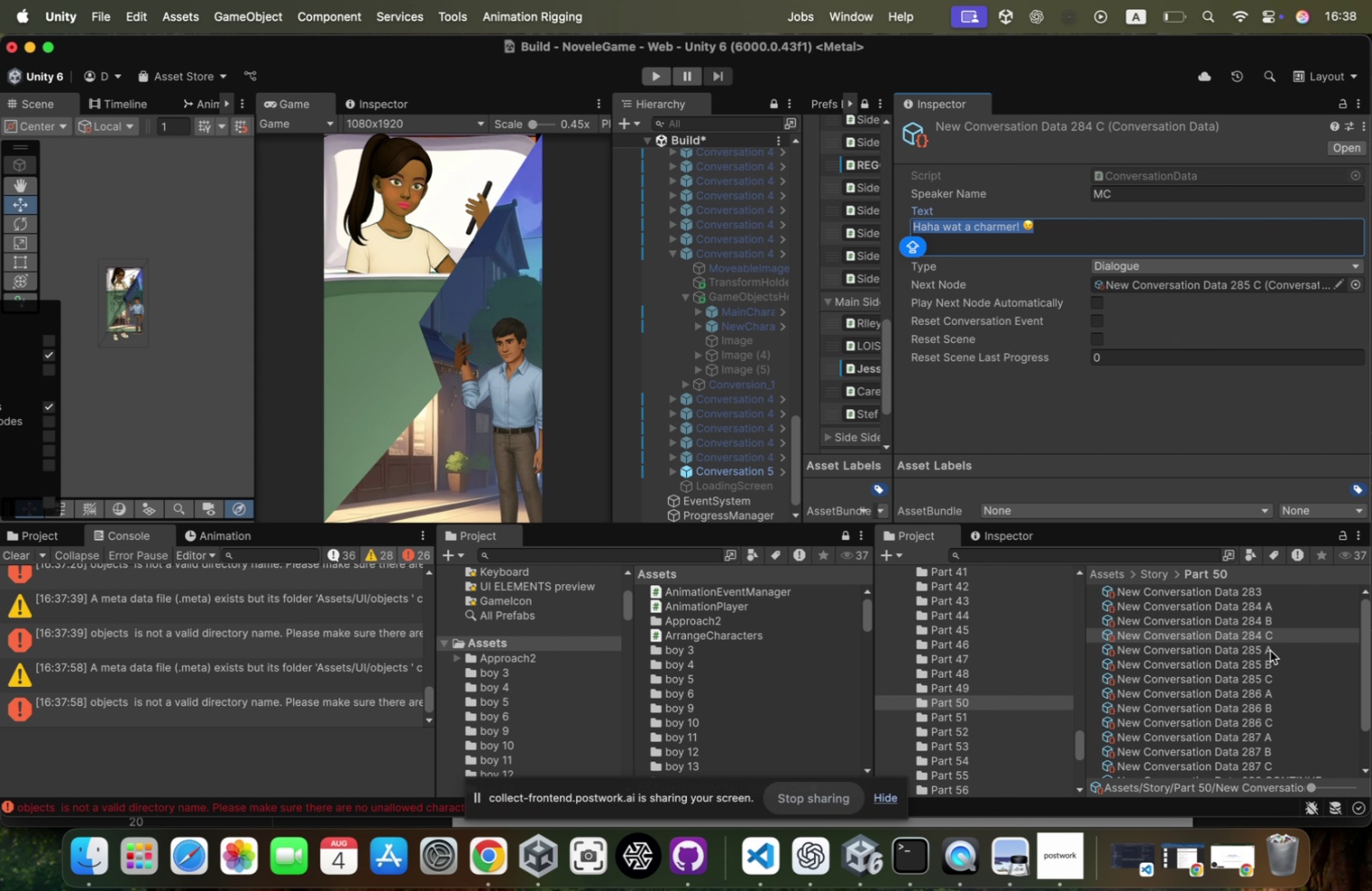 
left_click([1274, 674])
 